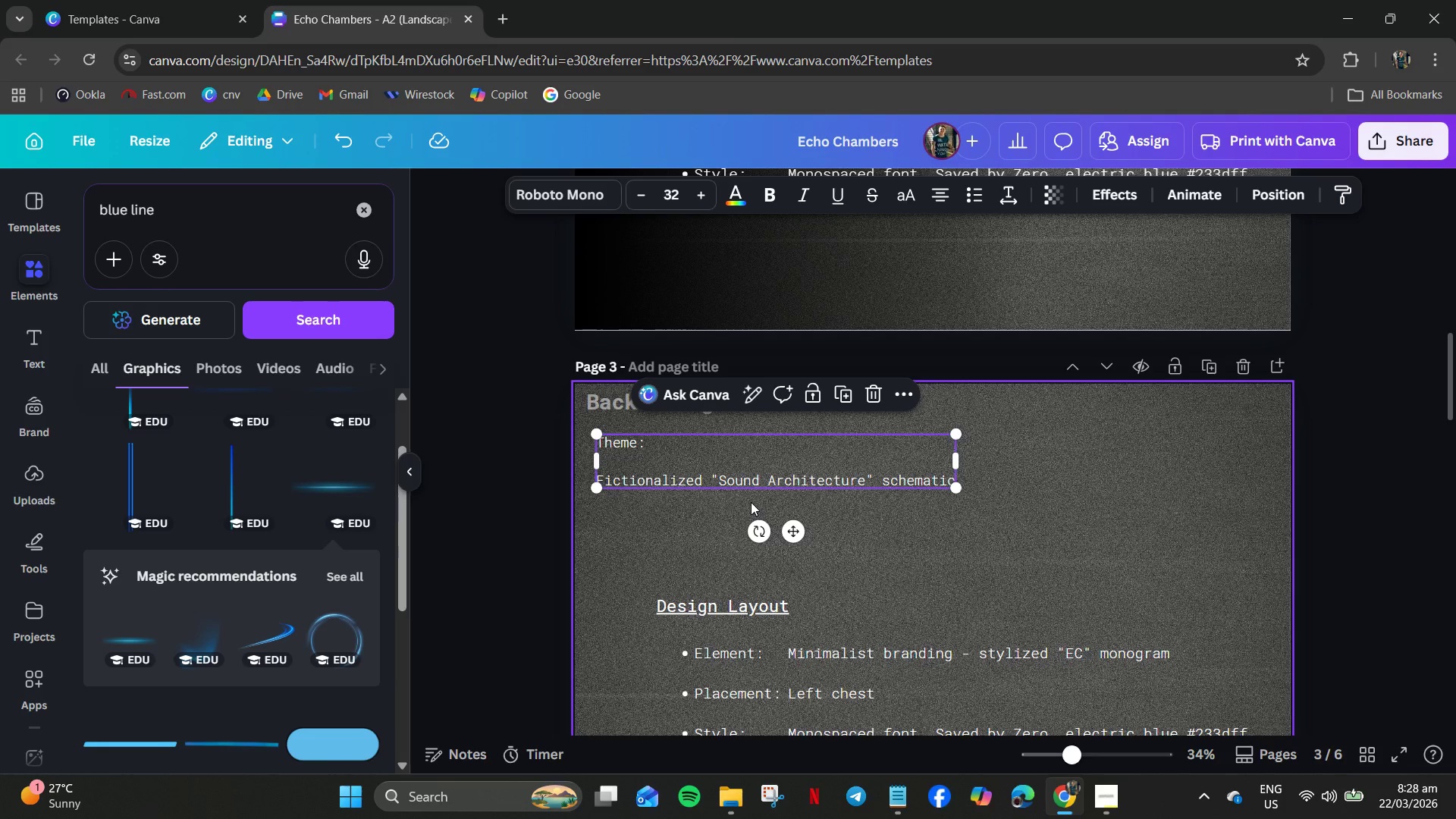 
left_click([791, 475])
 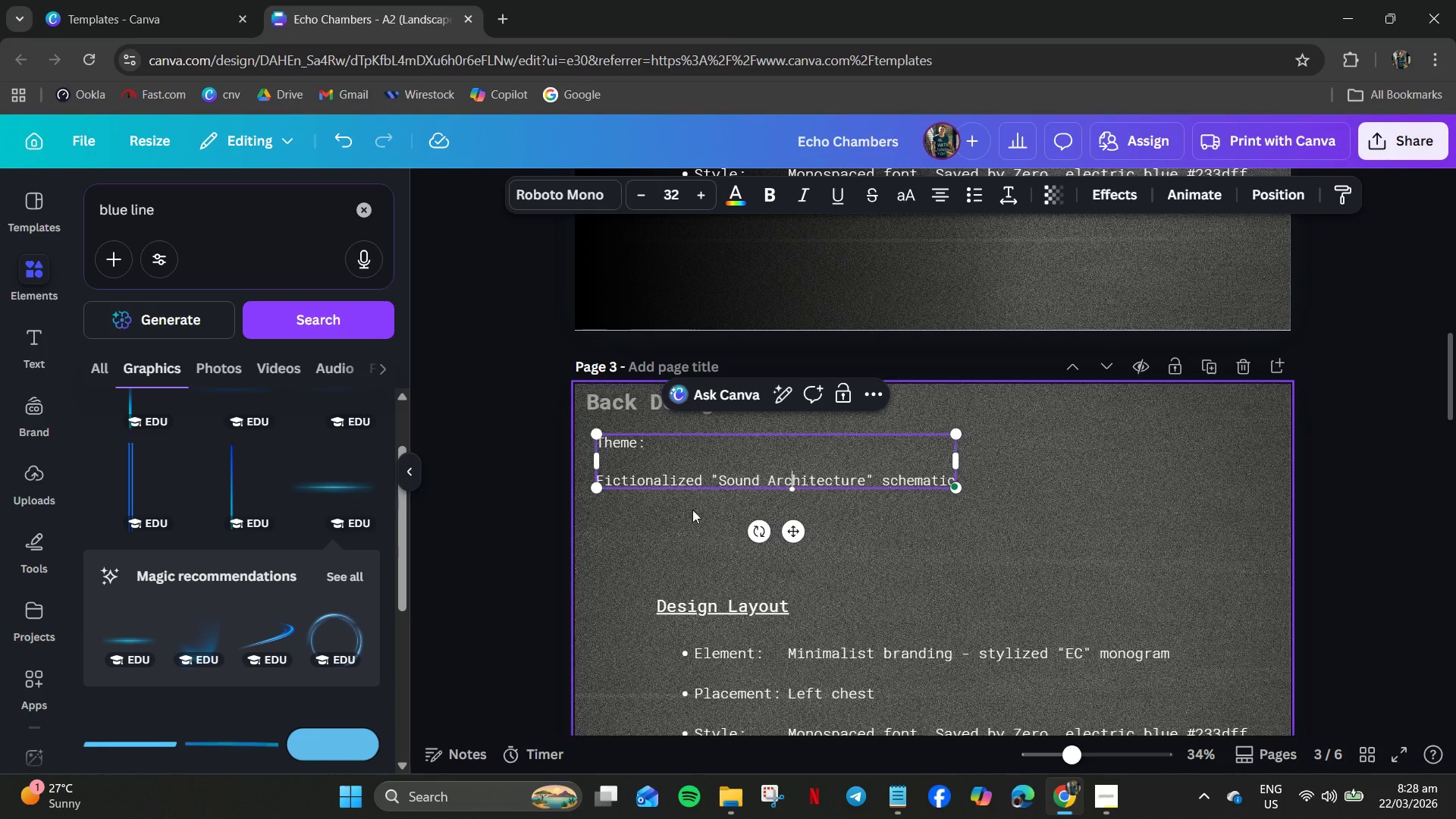 
wait(6.97)
 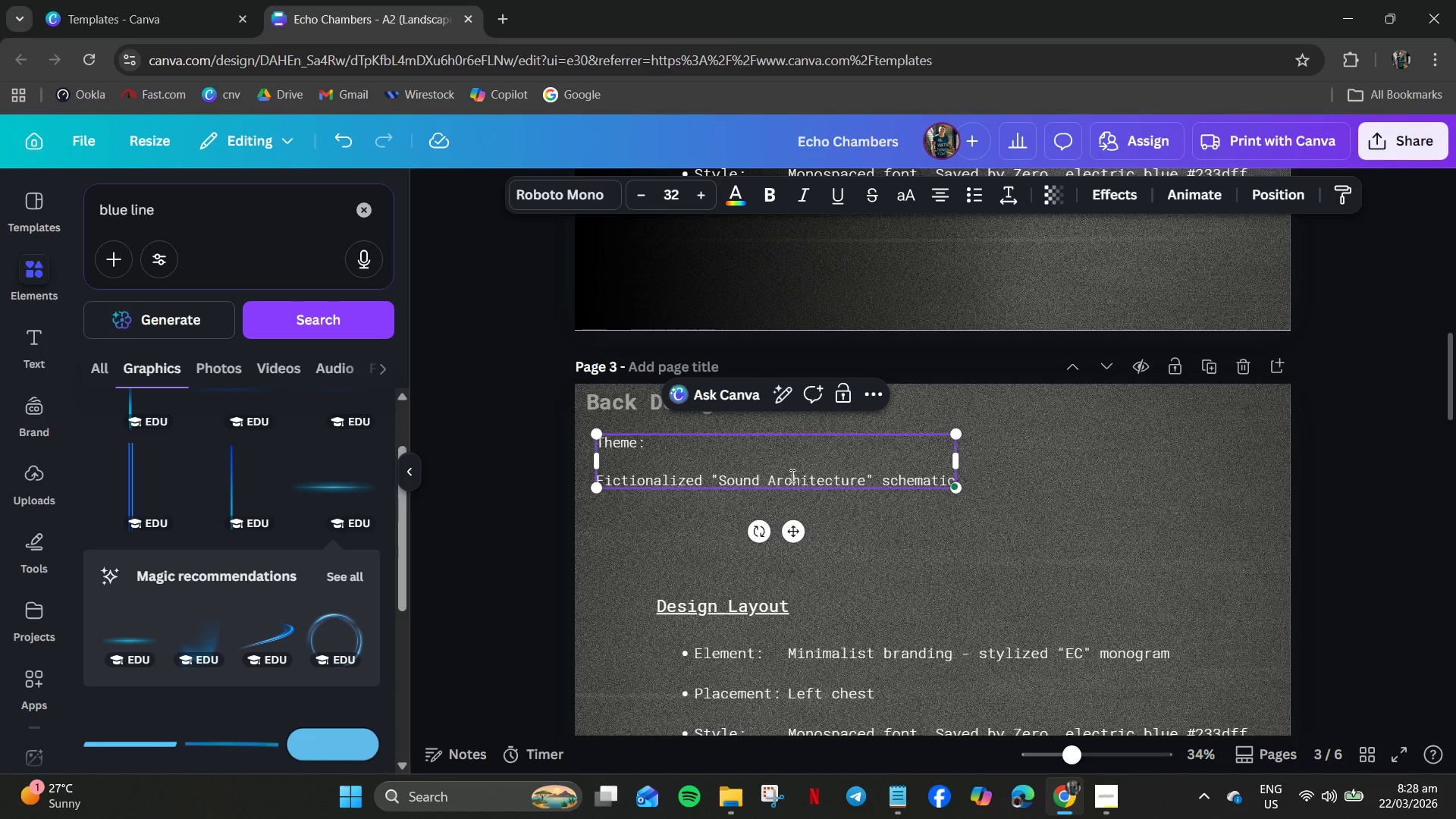 
left_click([690, 611])
 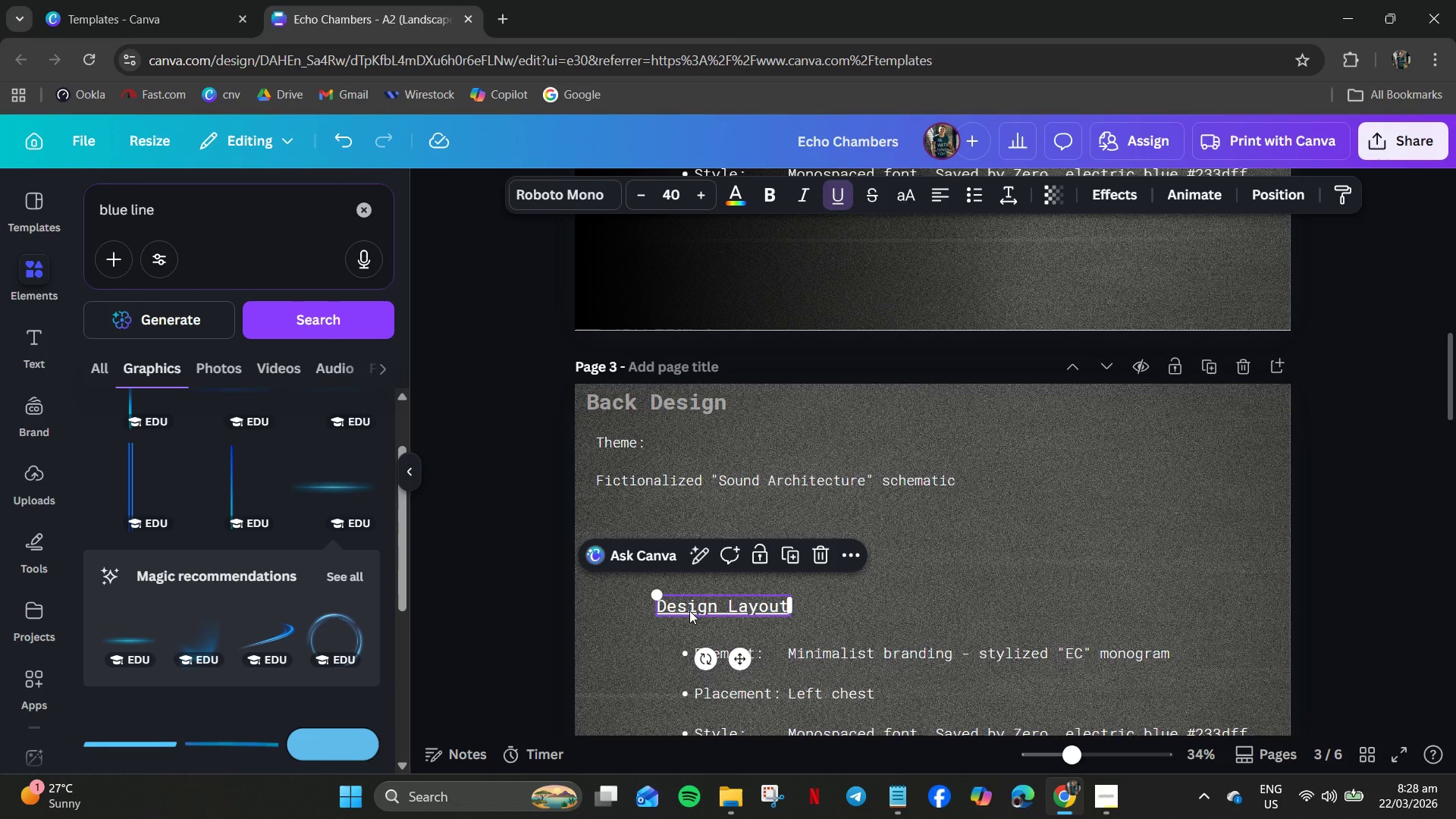 
key(Control+C)
 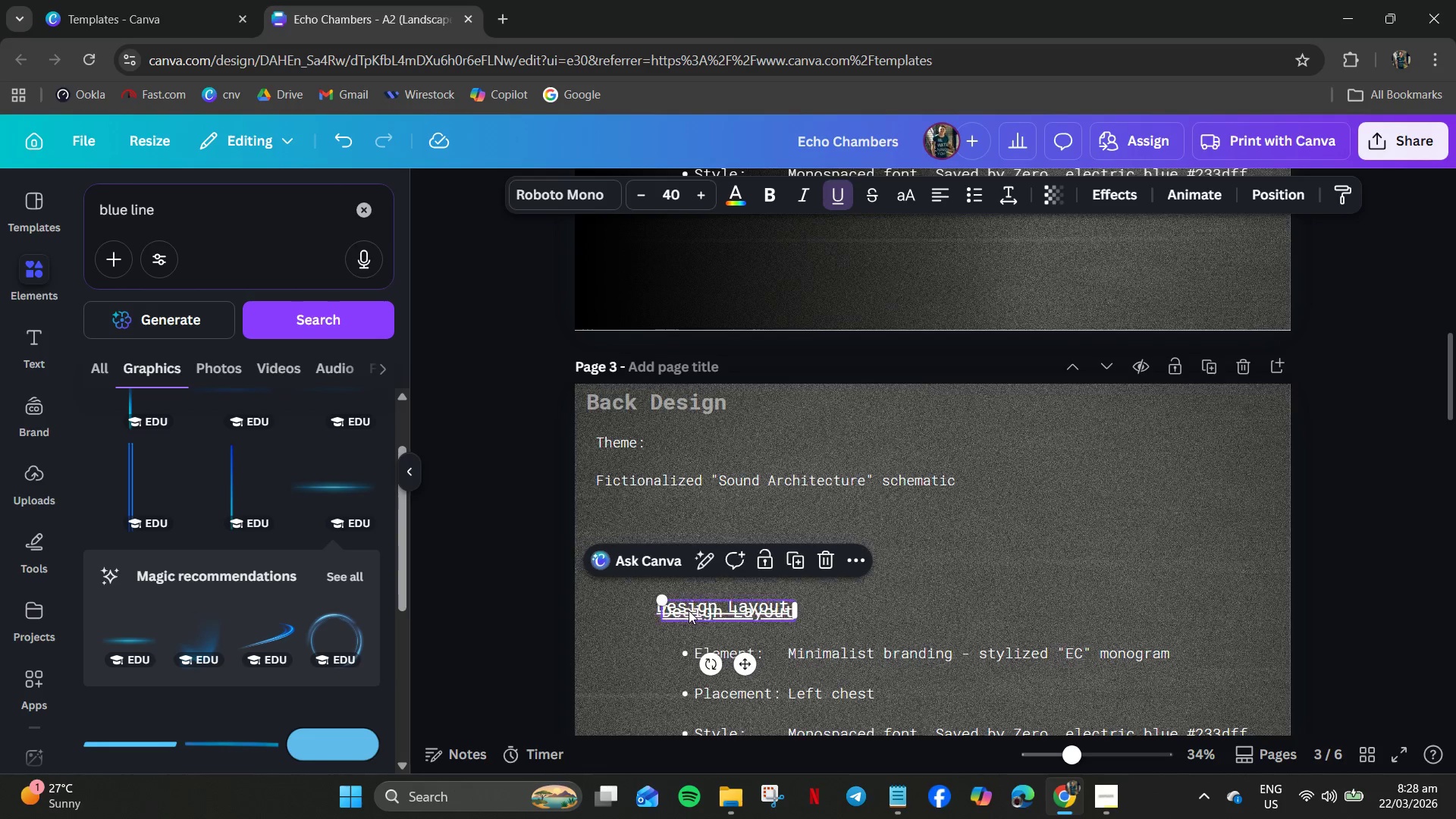 
key(Control+V)
 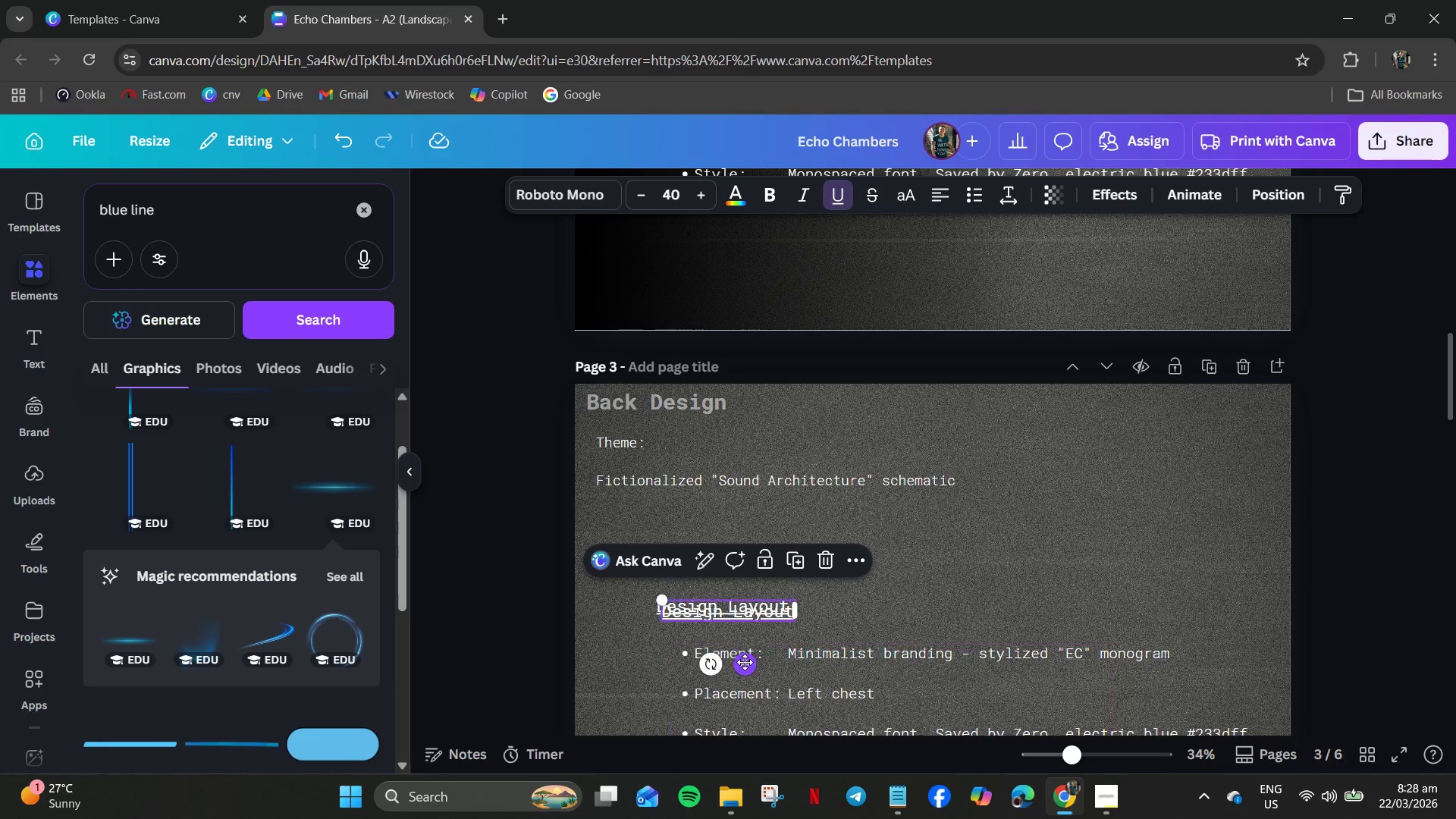 
left_click_drag(start_coordinate=[745, 664], to_coordinate=[708, 563])
 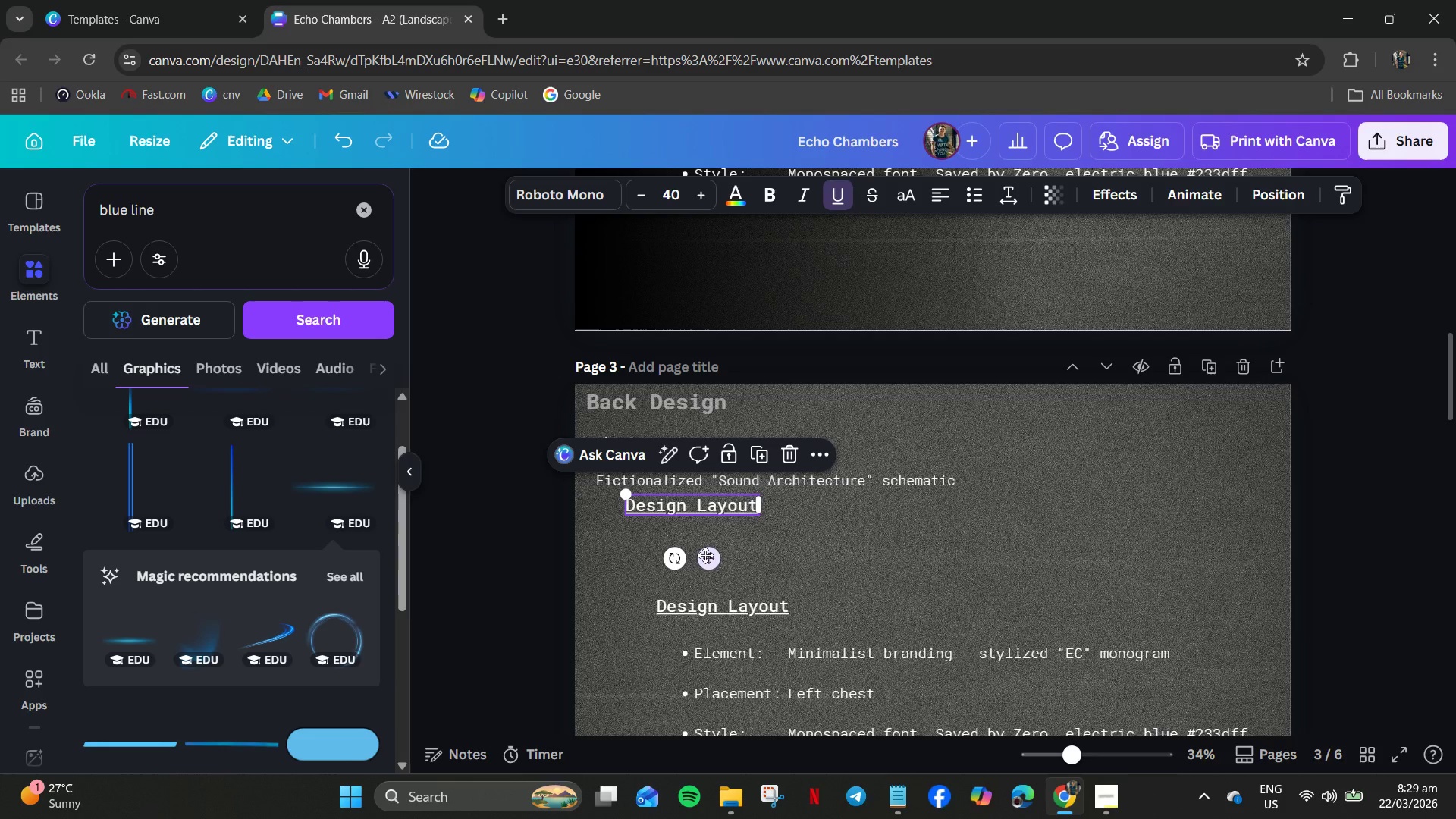 
left_click_drag(start_coordinate=[711, 563], to_coordinate=[684, 588])
 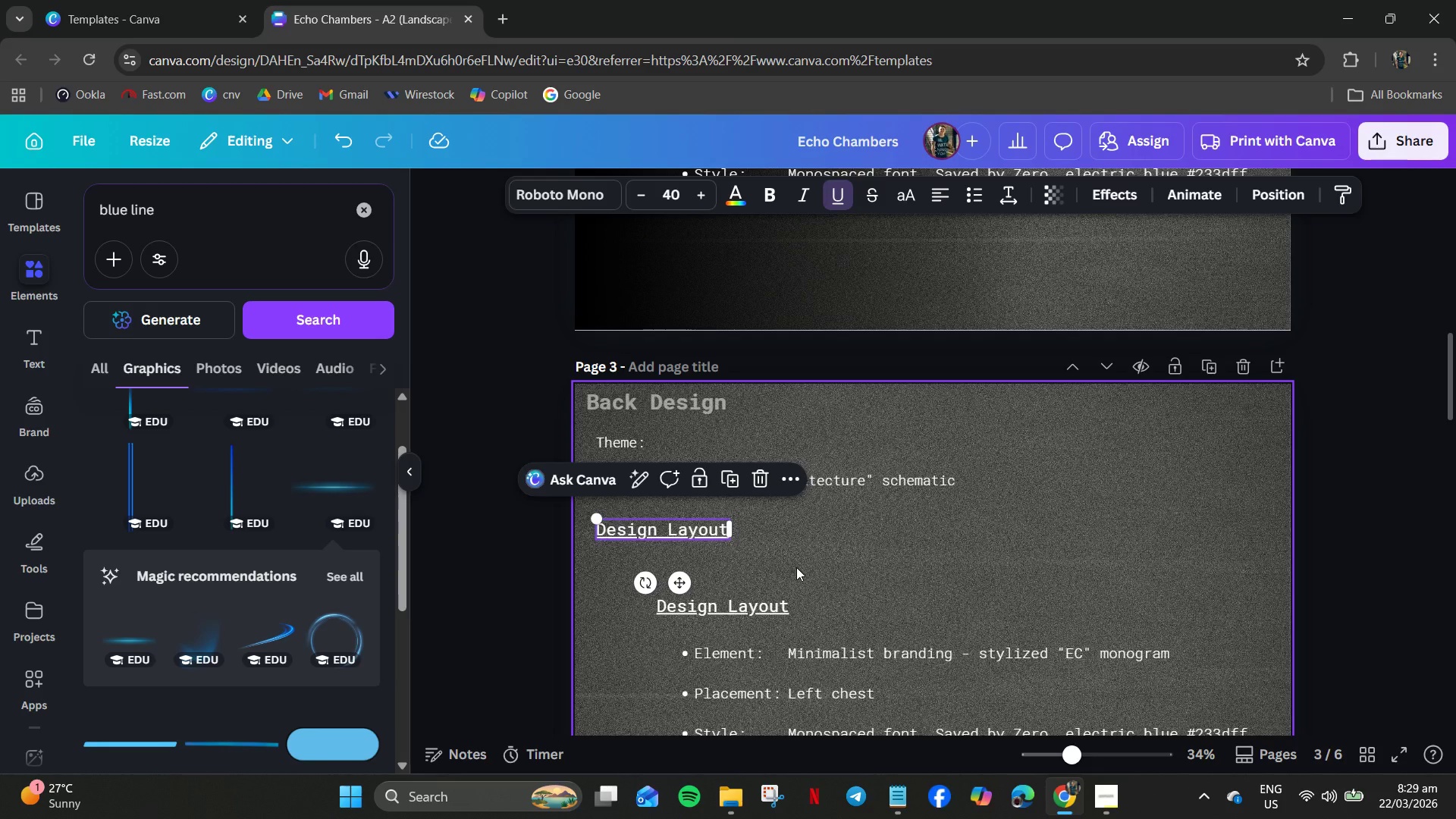 
left_click([796, 567])
 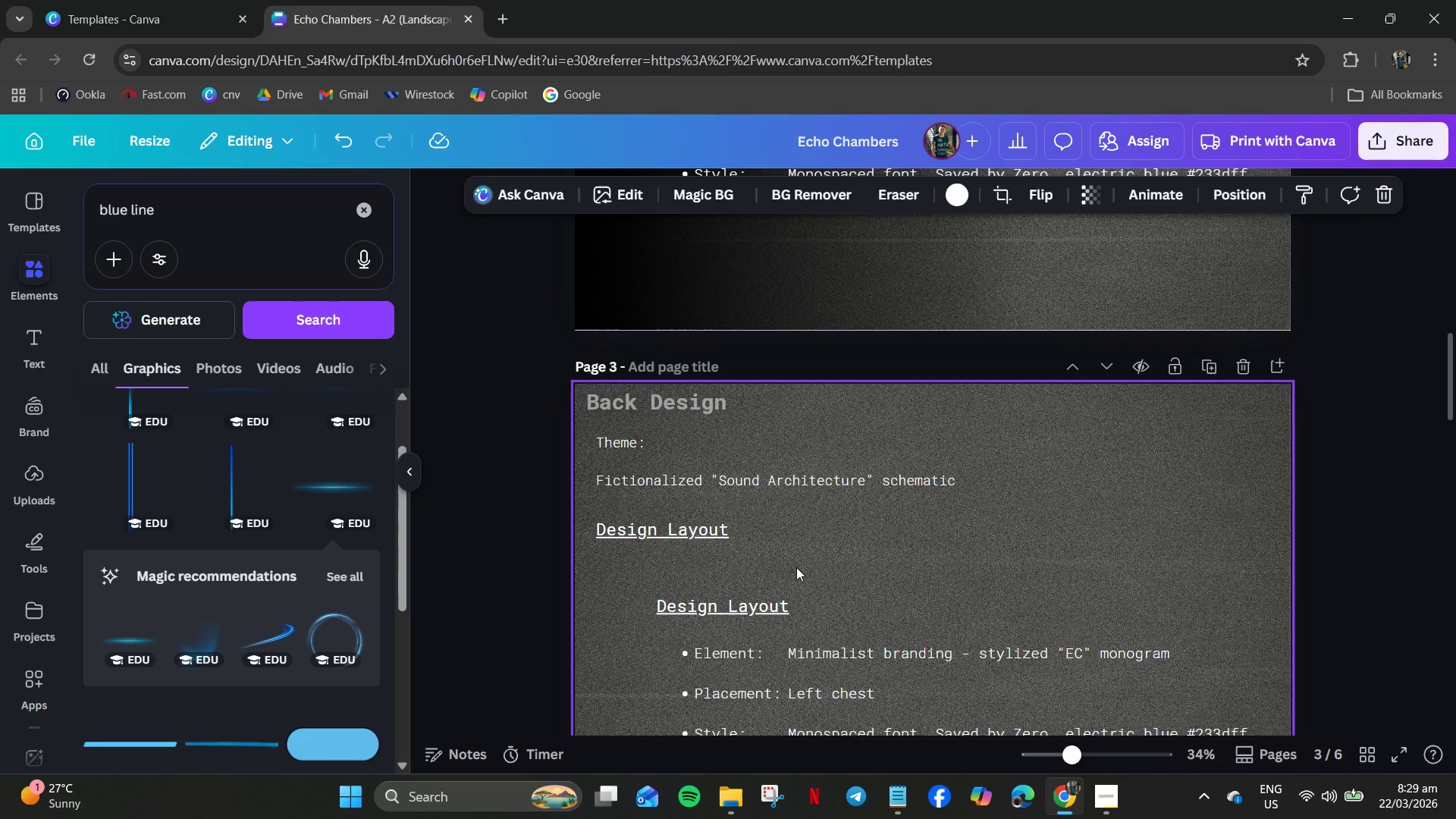 
wait(16.98)
 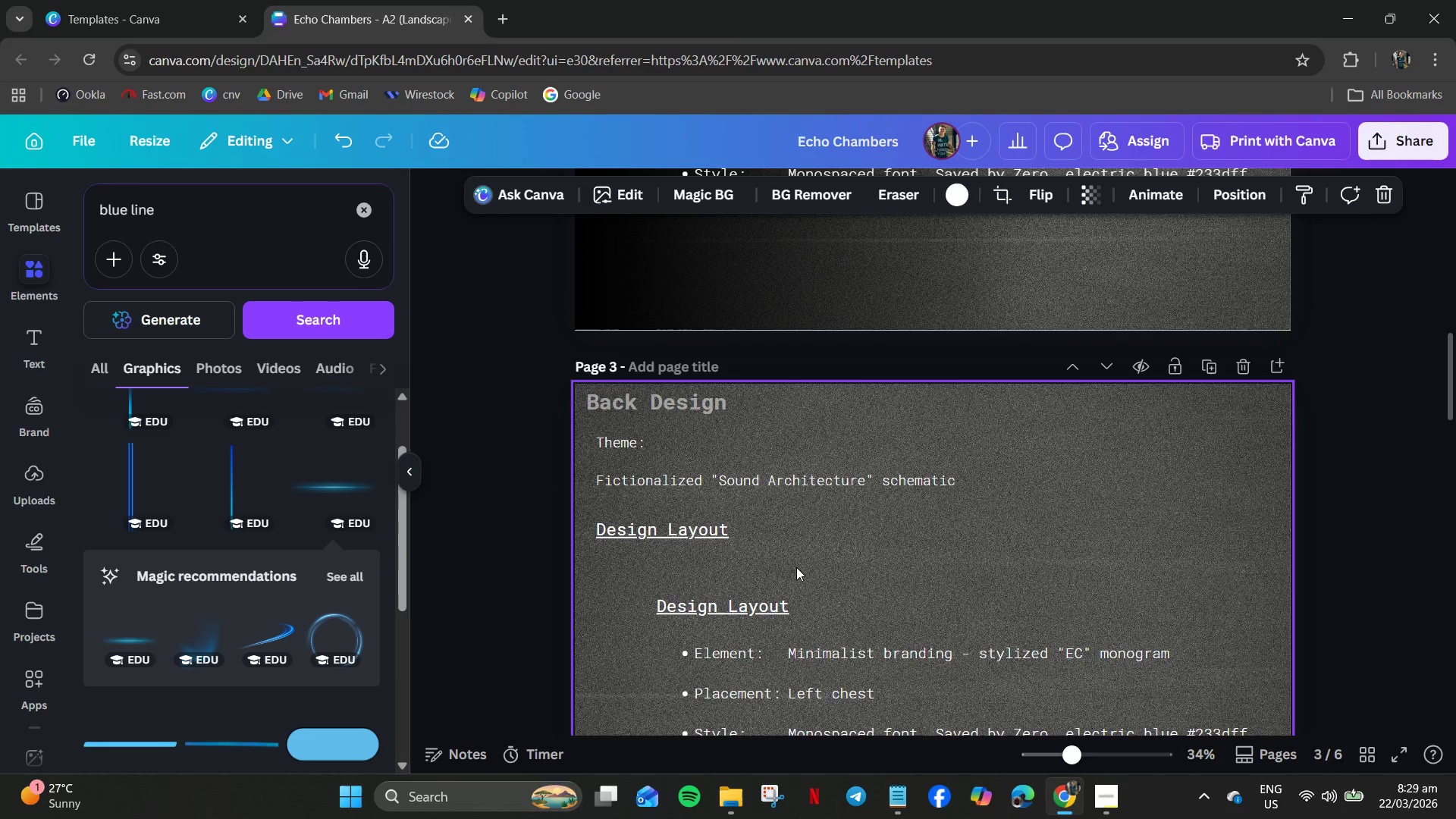 
scroll: coordinate [1014, 620], scroll_direction: up, amount: 4.0
 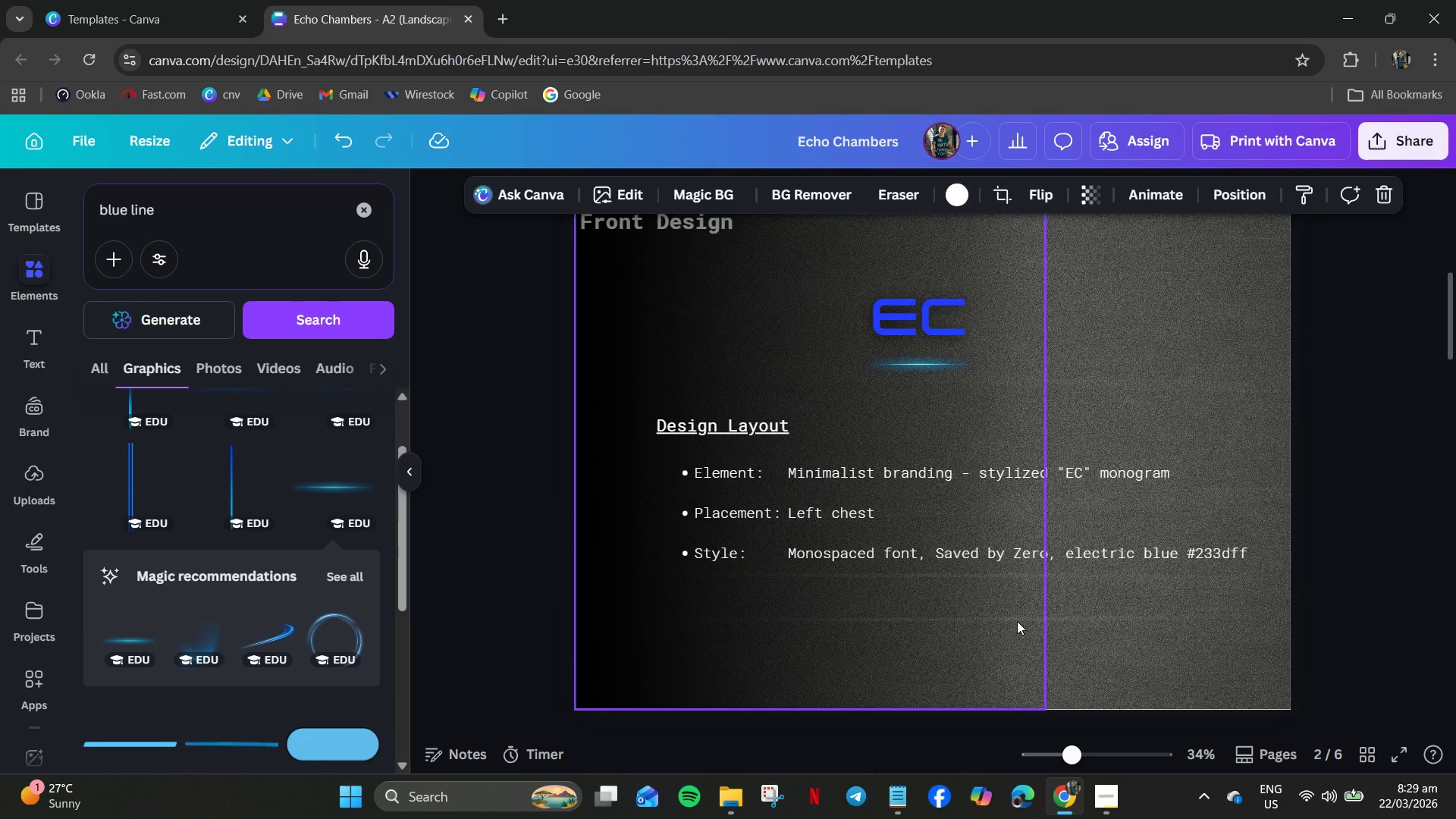 
wait(5.83)
 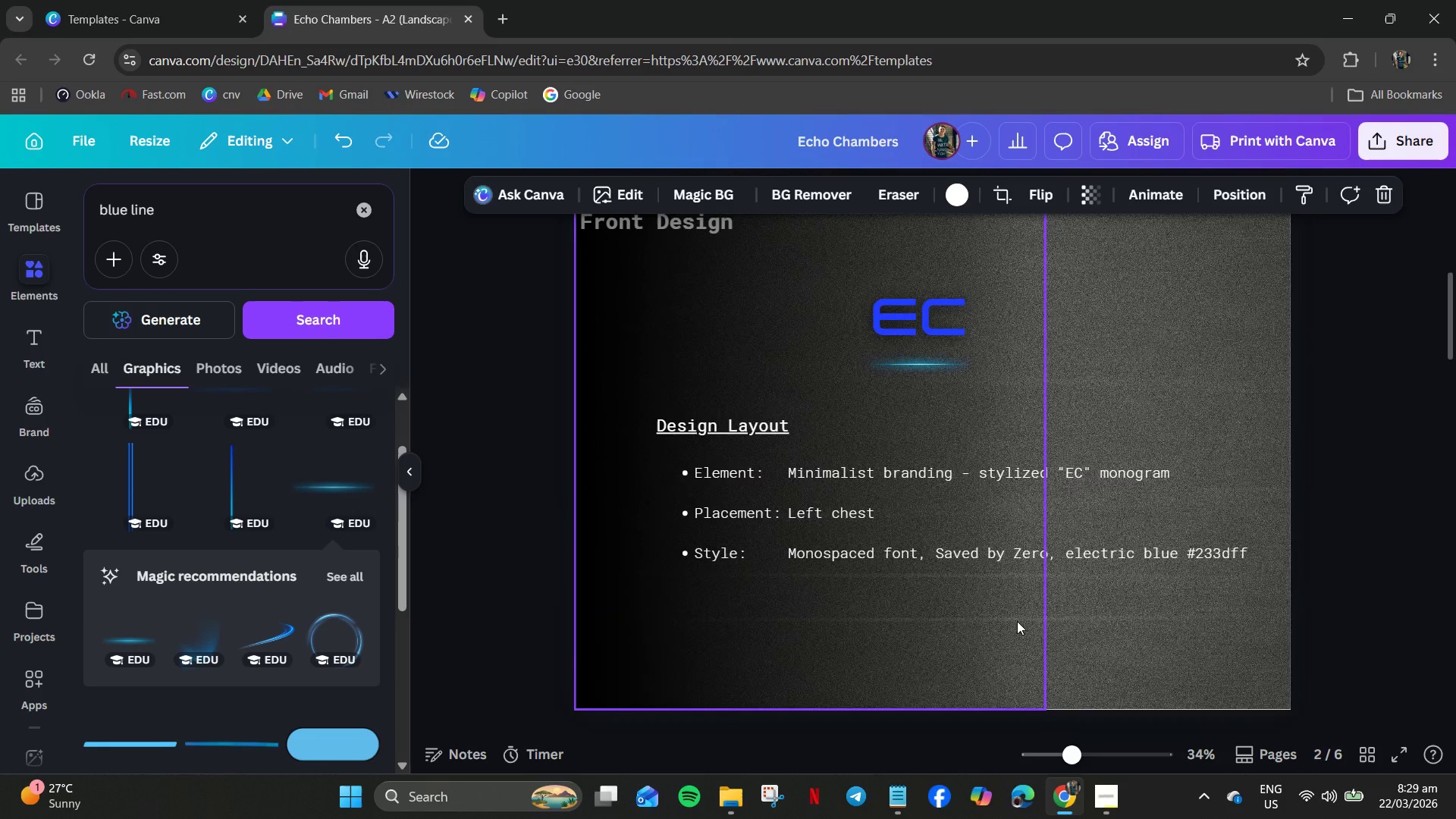 
scroll: coordinate [1048, 560], scroll_direction: down, amount: 3.0
 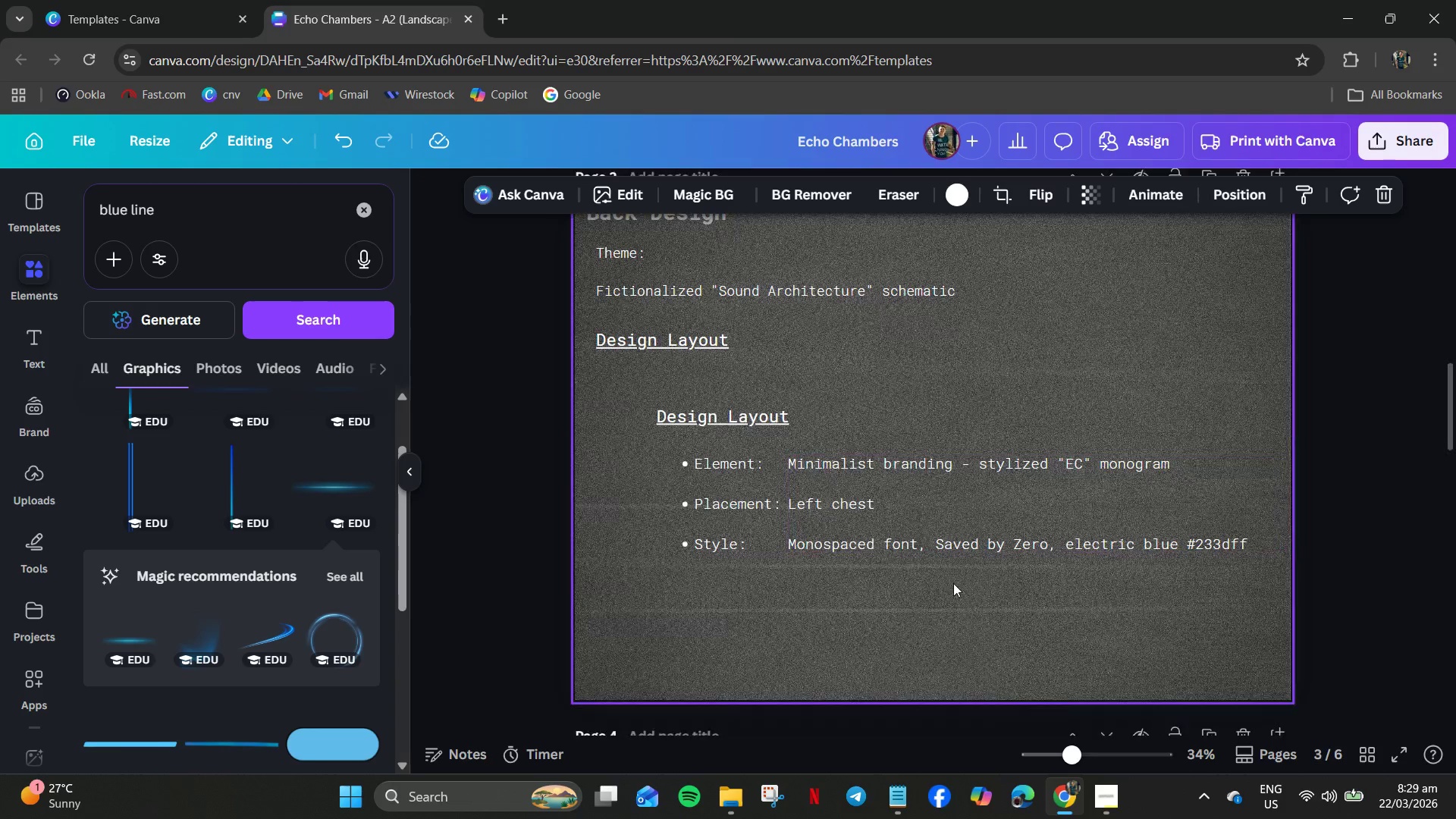 
scroll: coordinate [953, 583], scroll_direction: up, amount: 3.0
 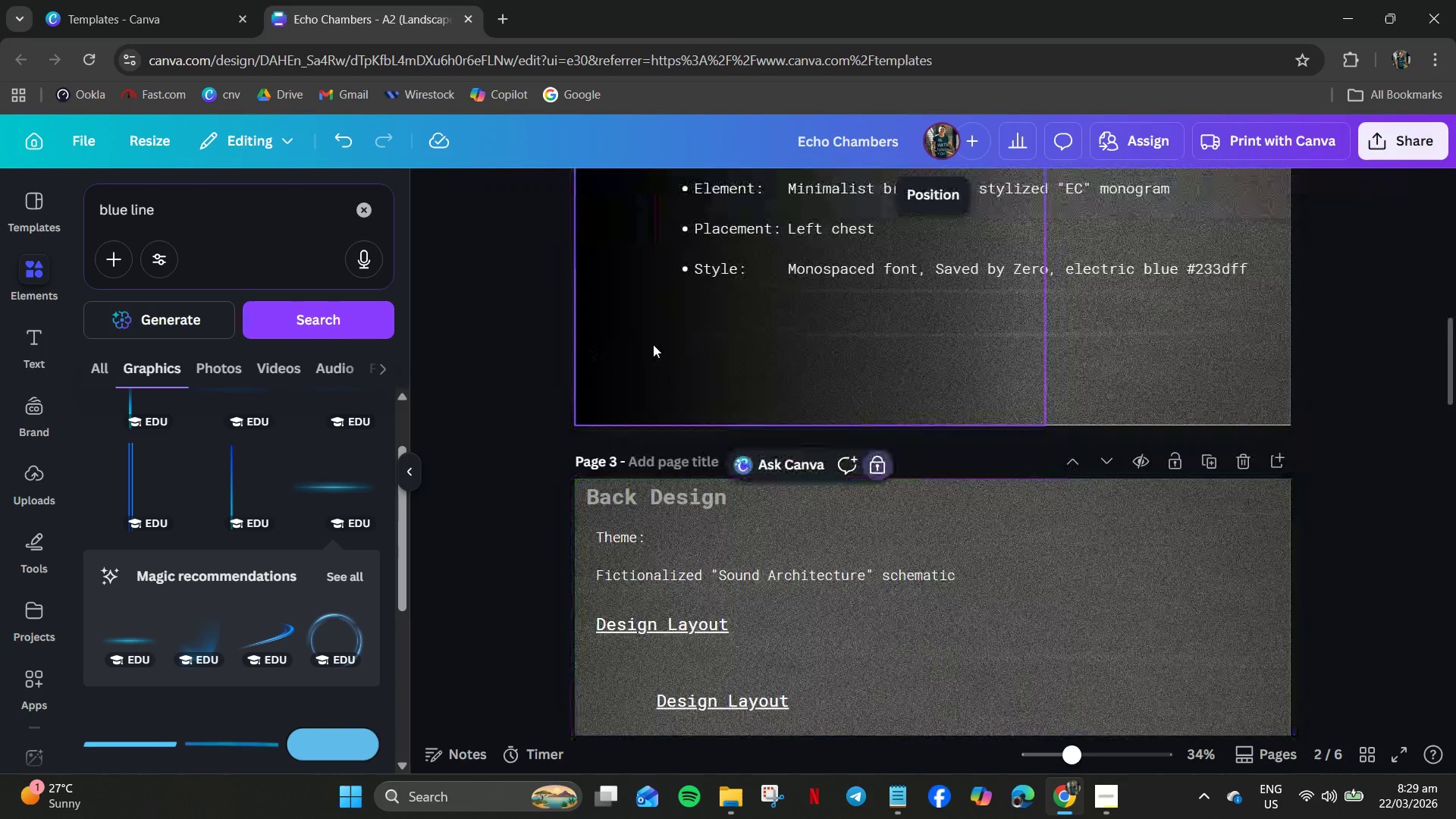 
key(Control+C)
 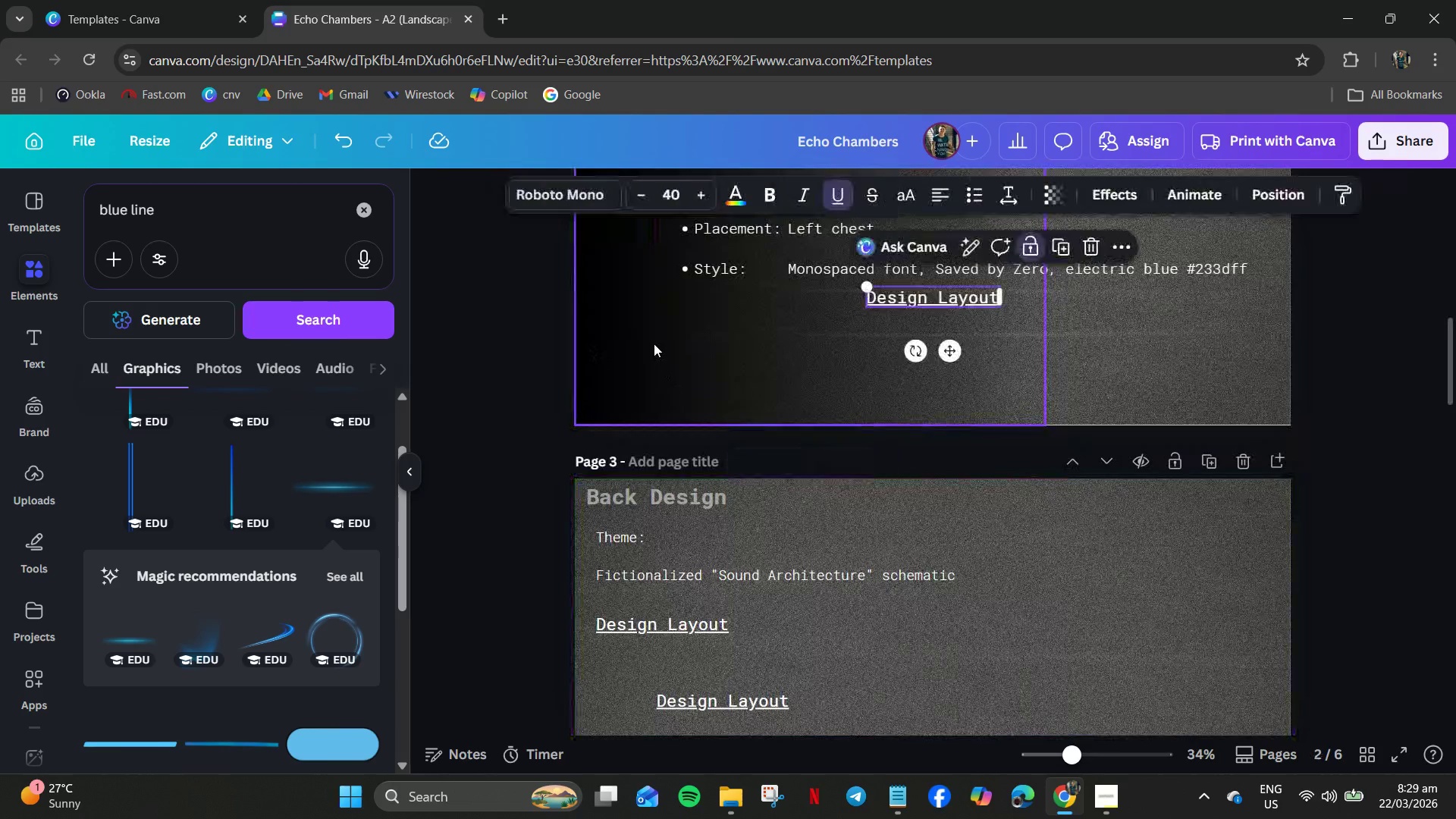 
key(Control+V)
 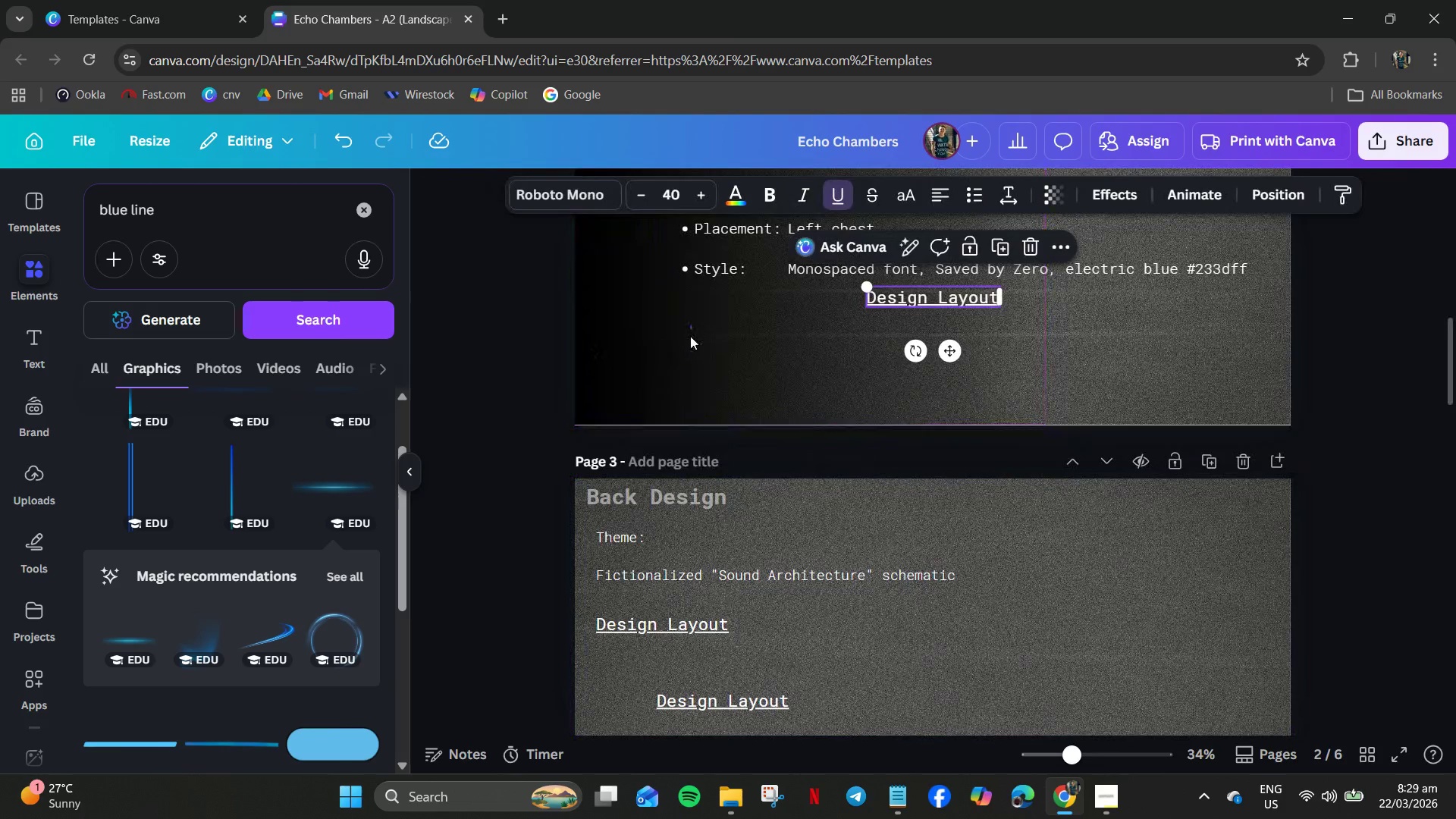 
left_click_drag(start_coordinate=[692, 327], to_coordinate=[720, 759])
 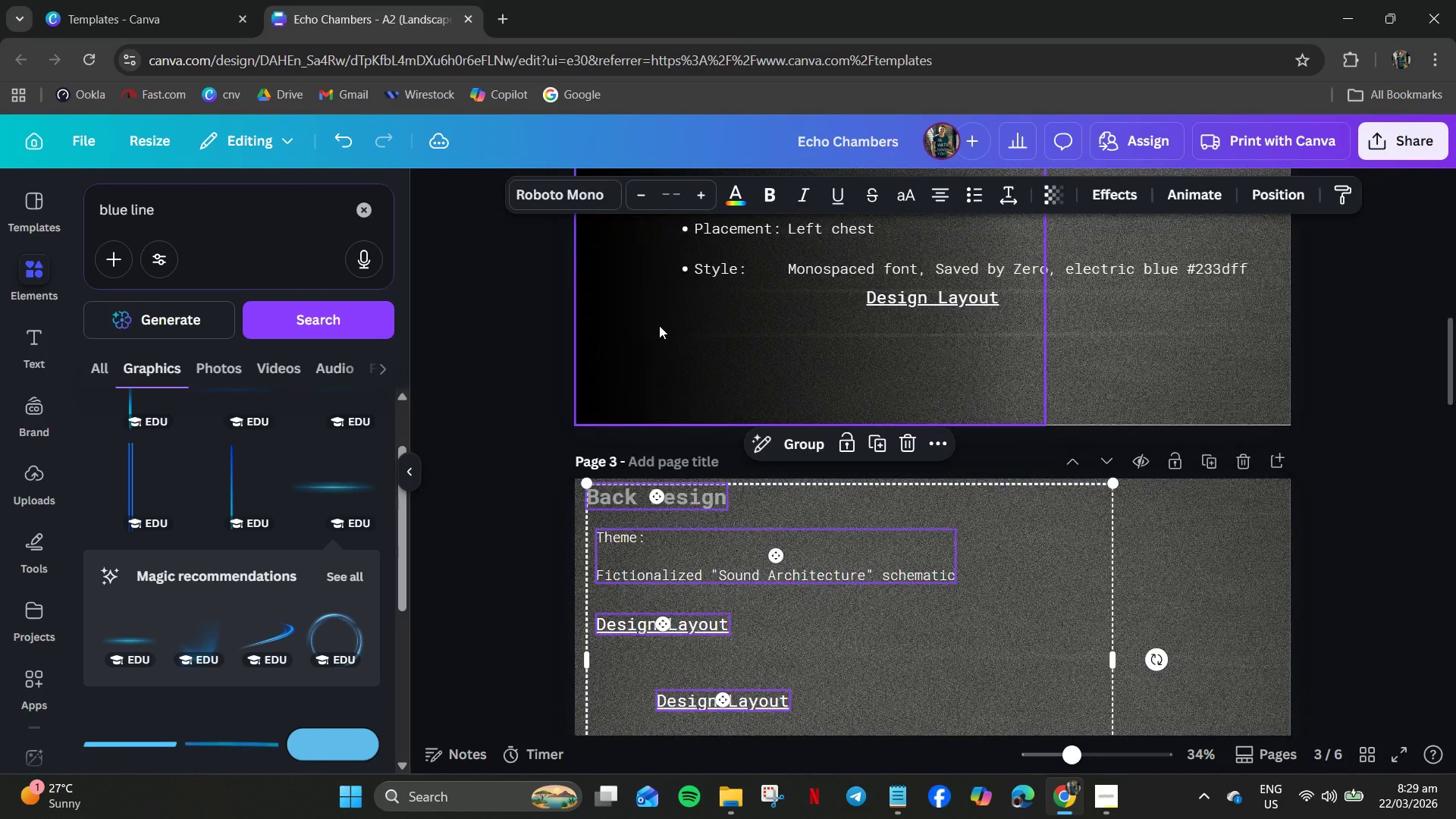 
left_click([659, 326])
 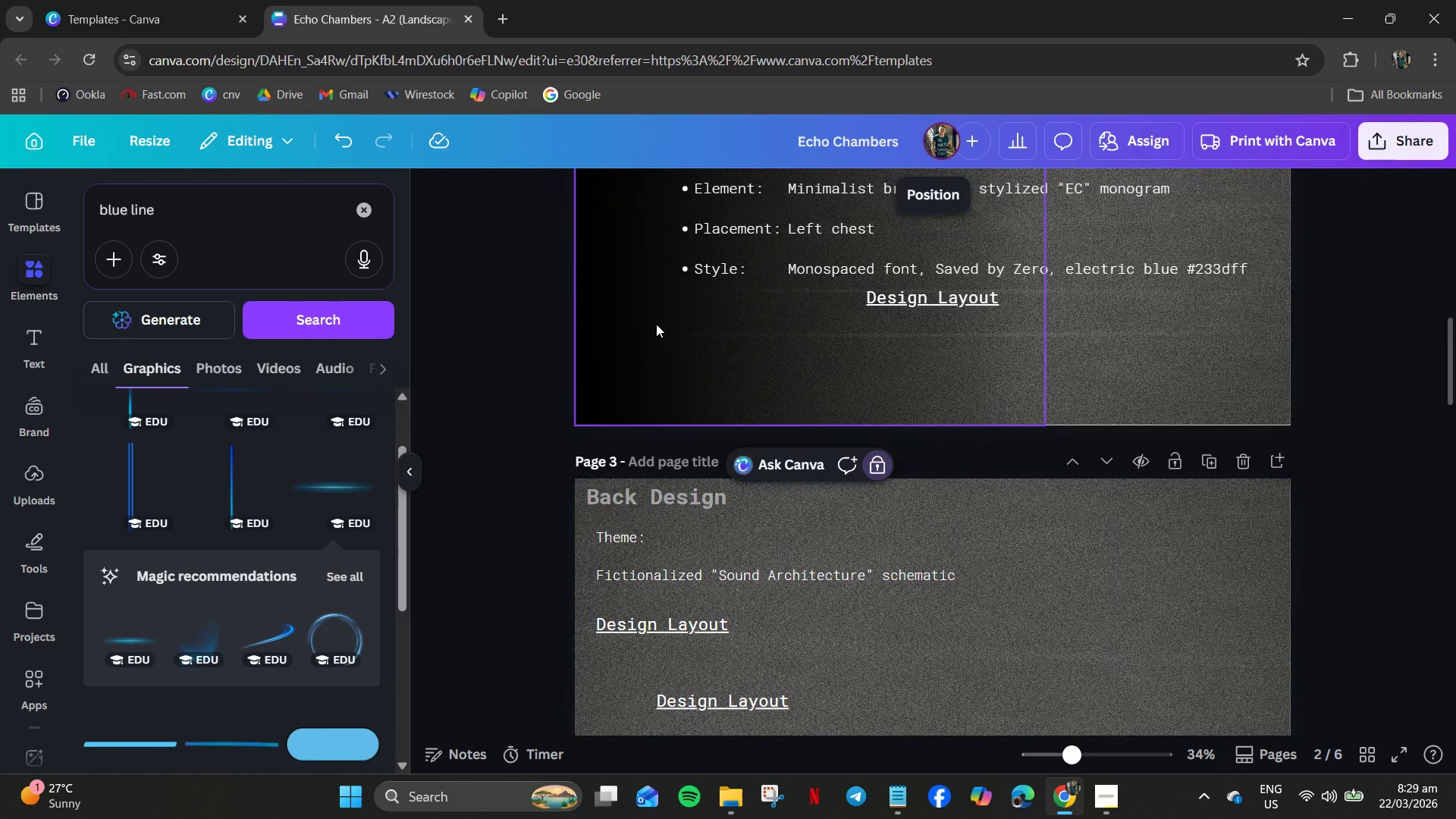 
left_click_drag(start_coordinate=[656, 324], to_coordinate=[752, 381])
 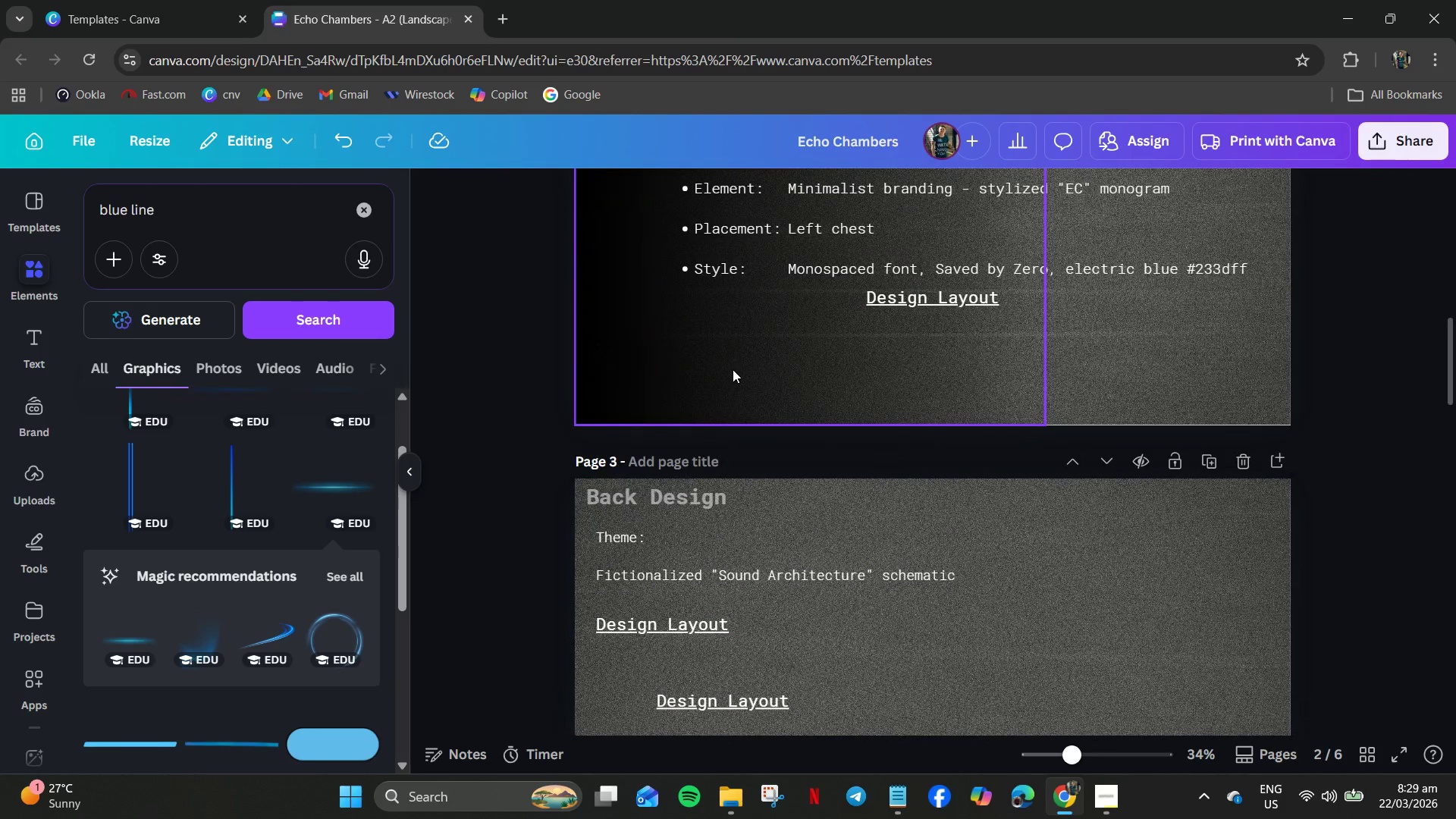 
hold_key(key=ControlLeft, duration=1.01)
 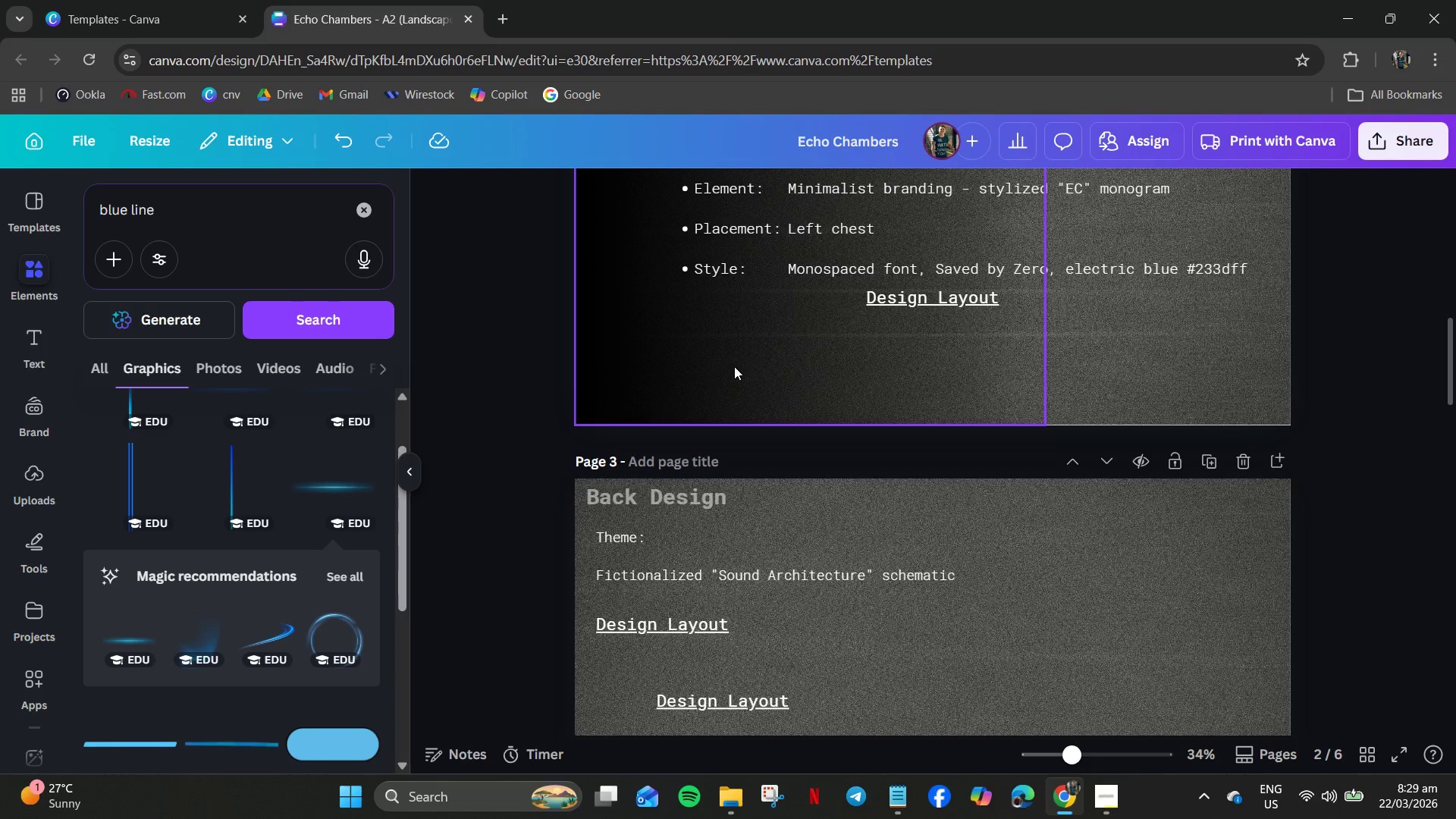 
key(Control+C)
 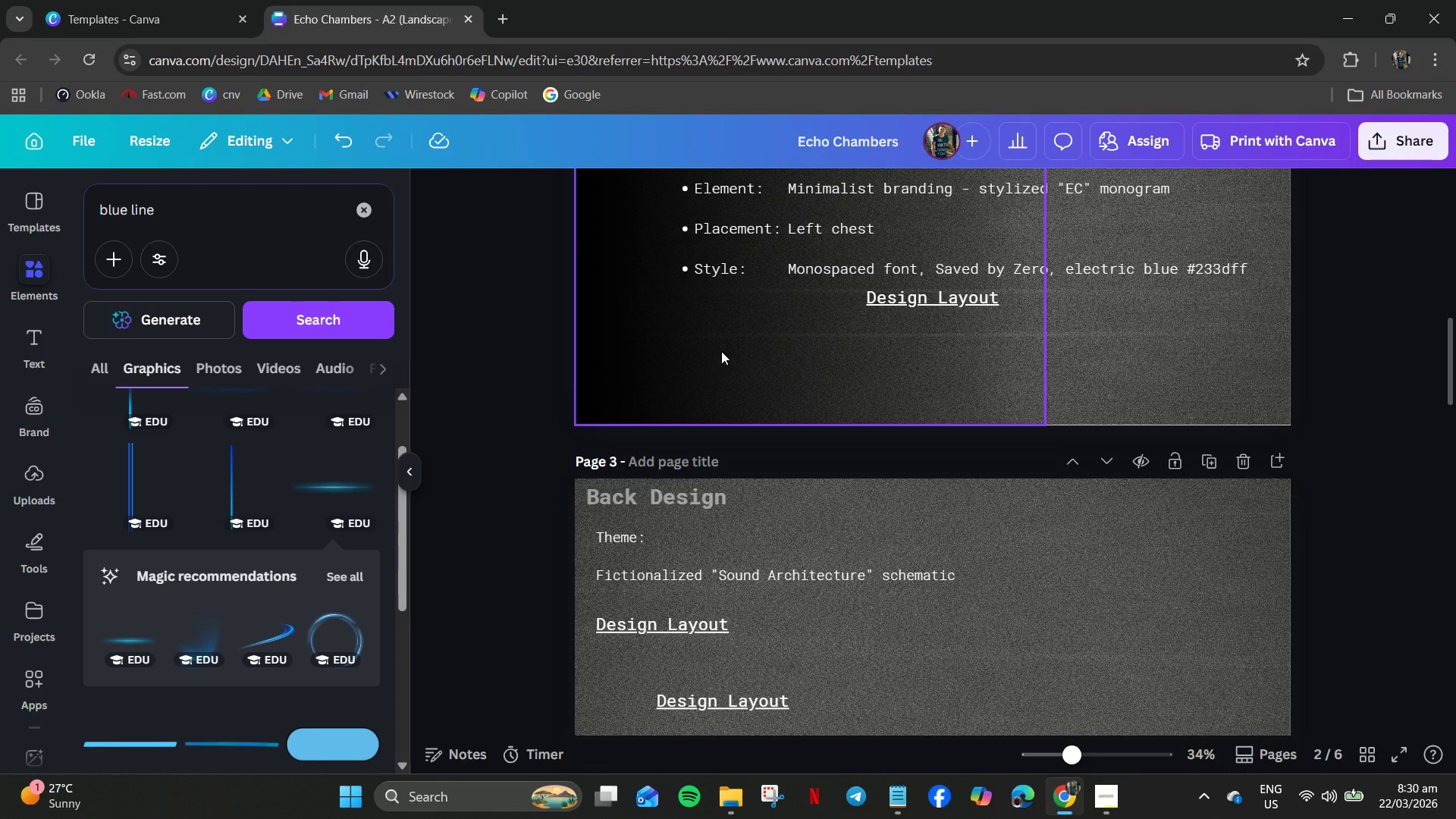 
wait(17.02)
 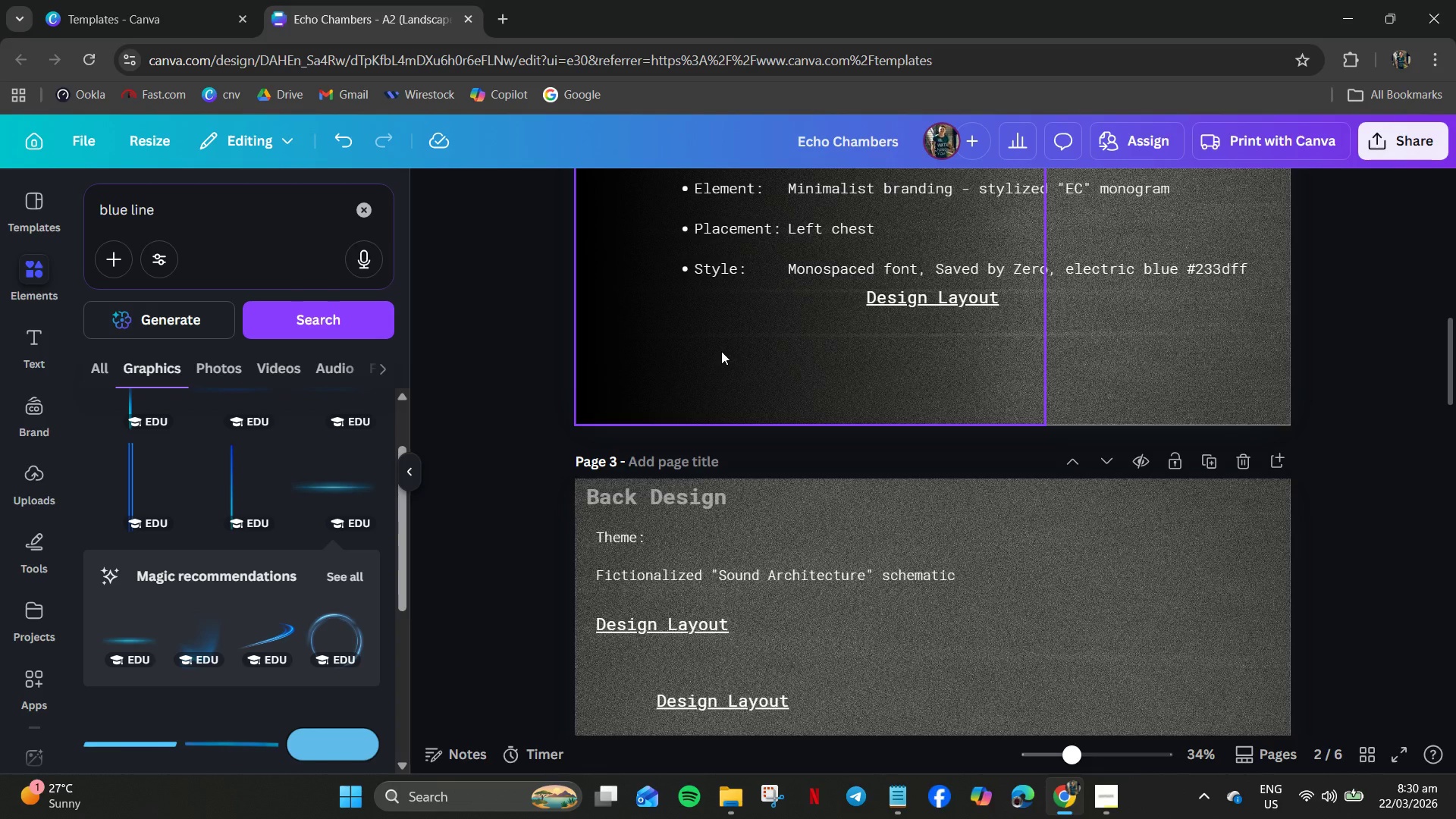 
left_click([171, 0])
 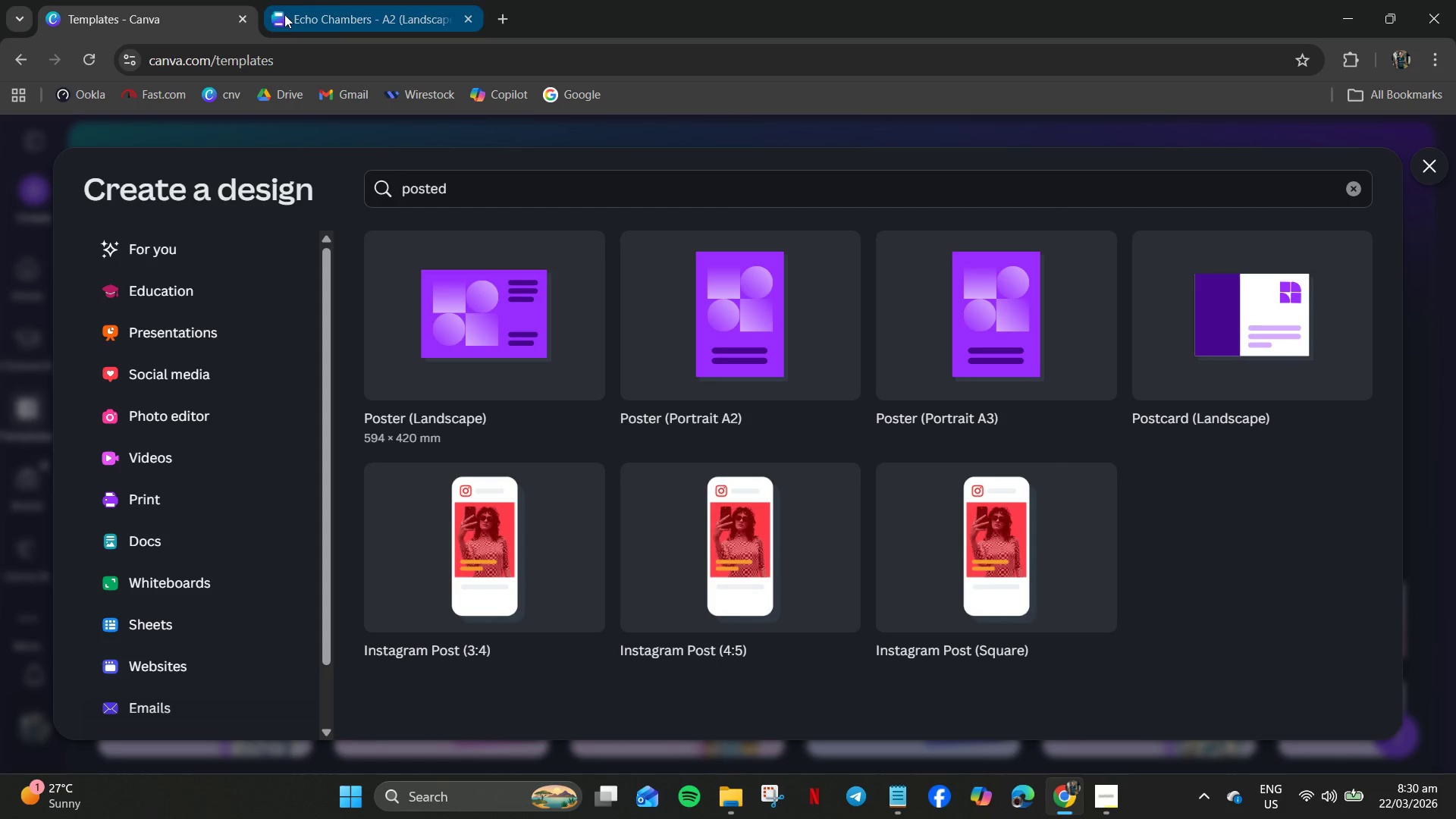 
left_click([284, 14])
 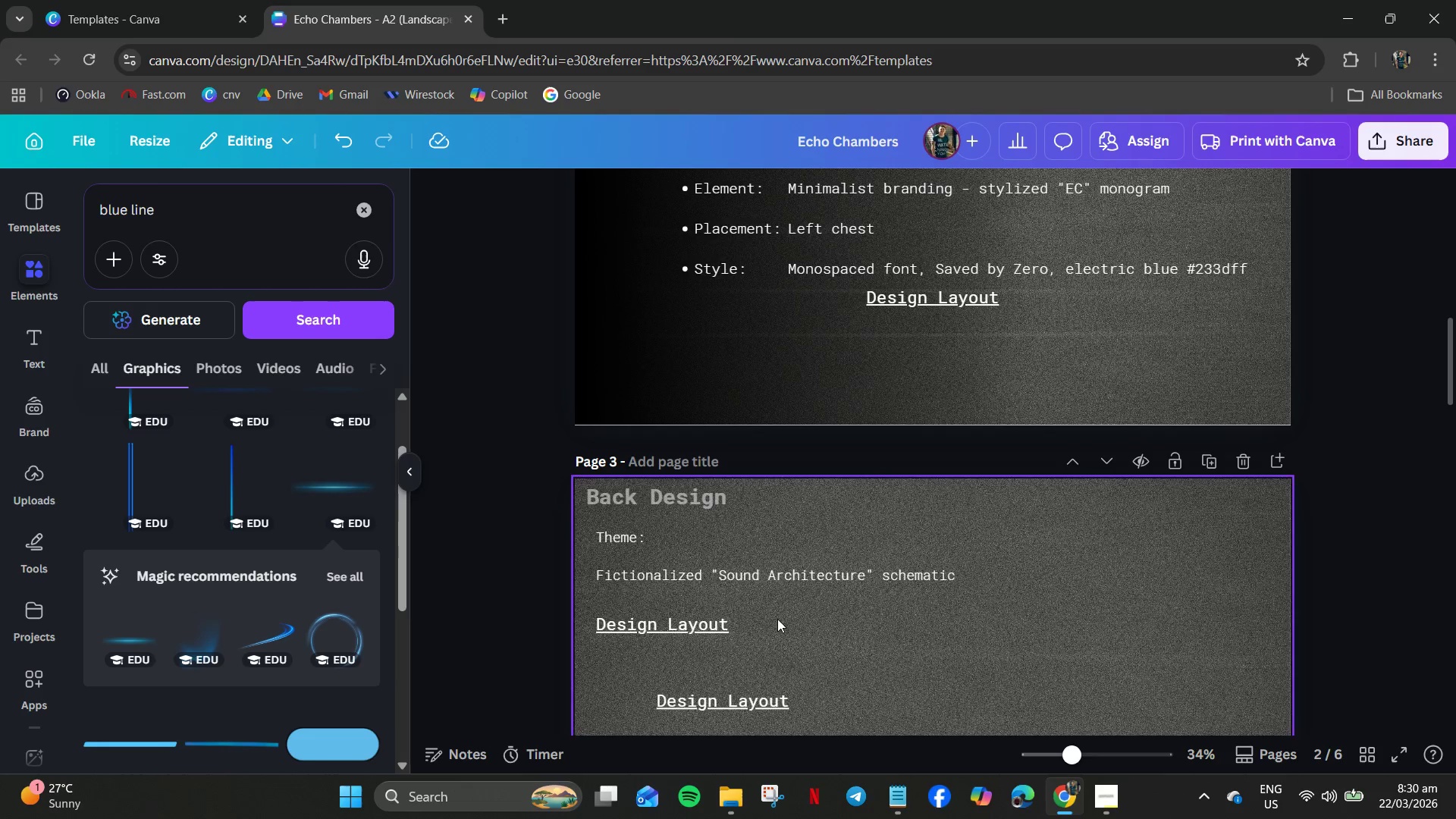 
left_click([674, 623])
 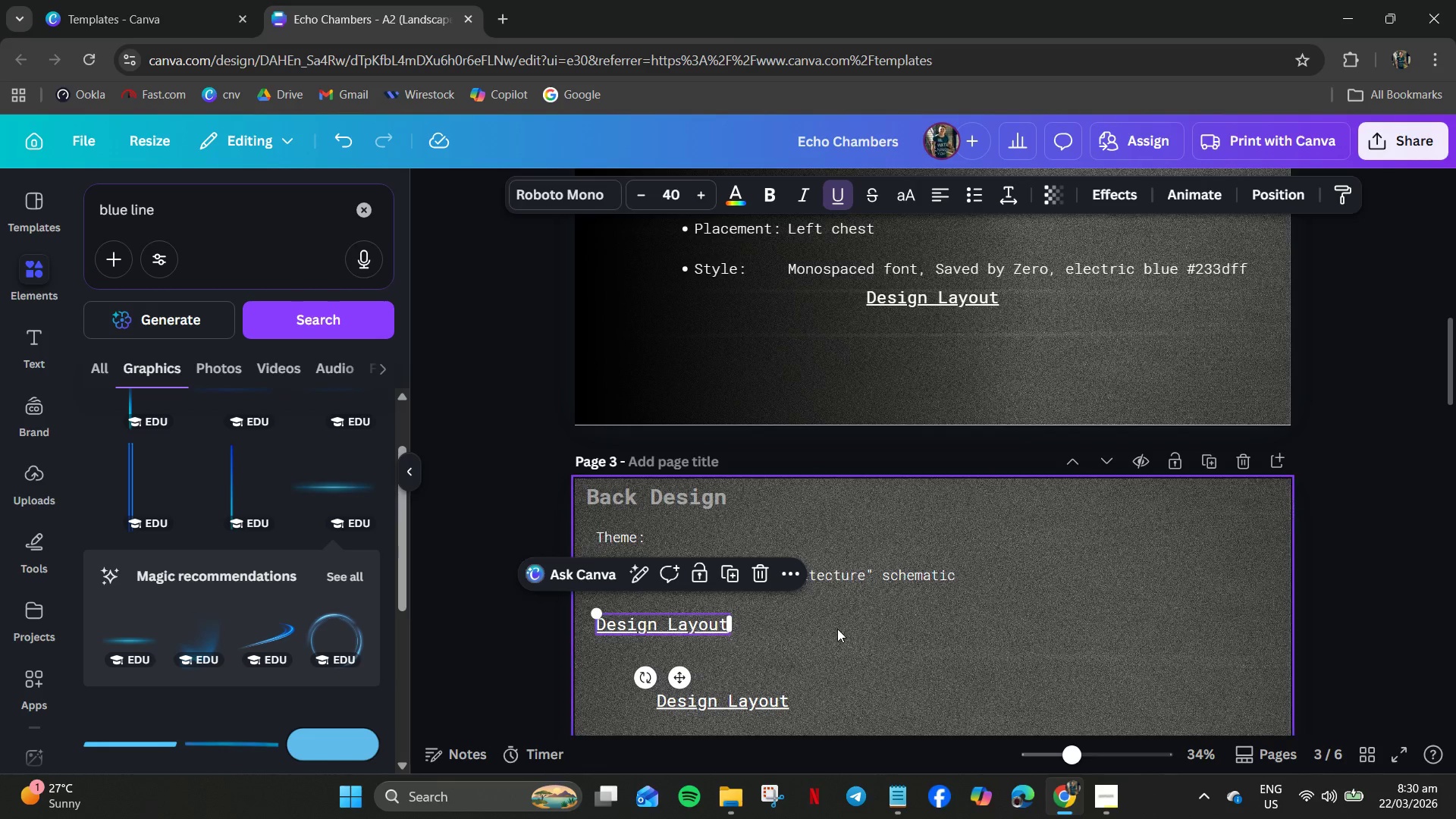 
left_click([843, 629])
 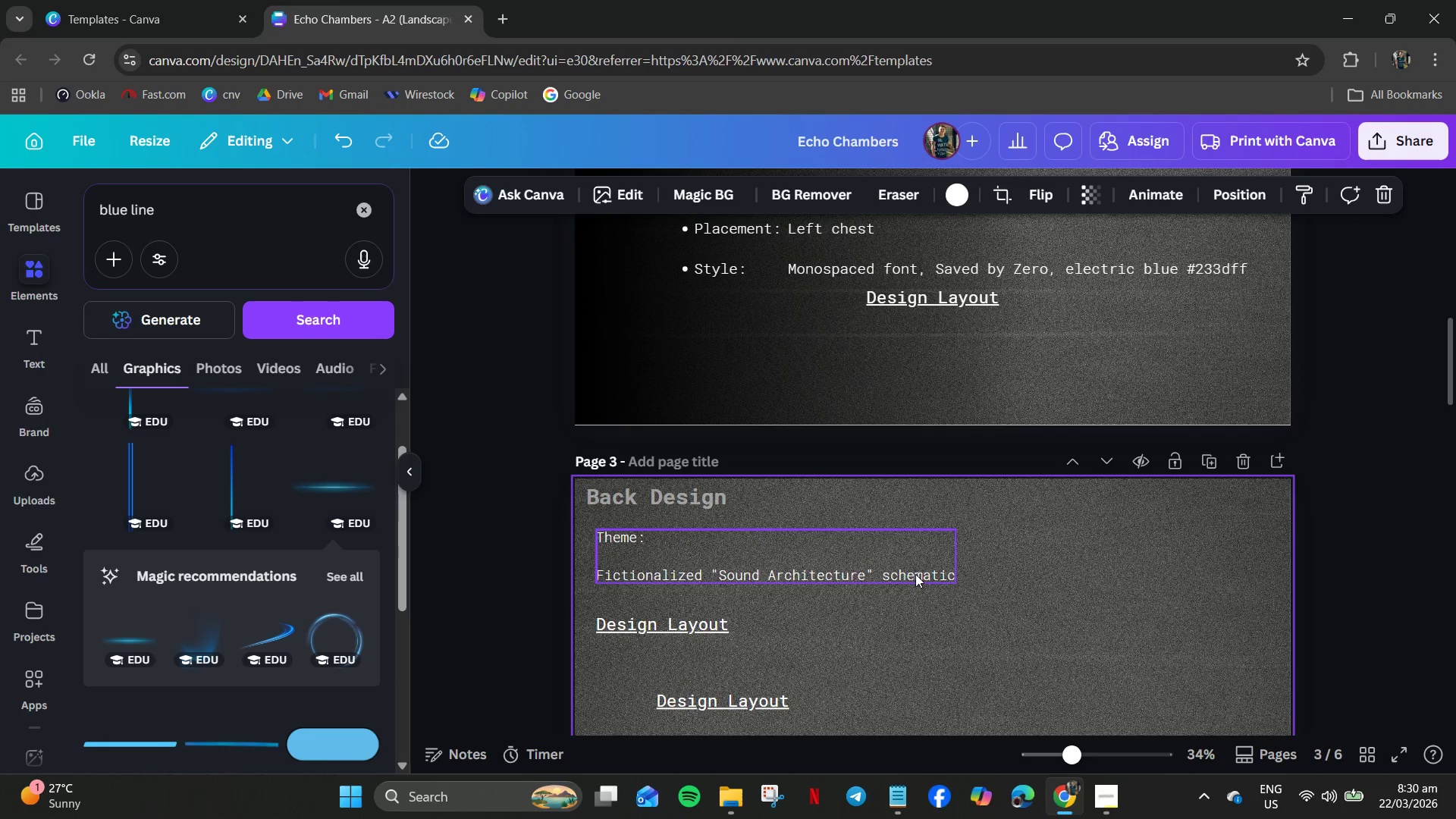 
left_click([912, 576])
 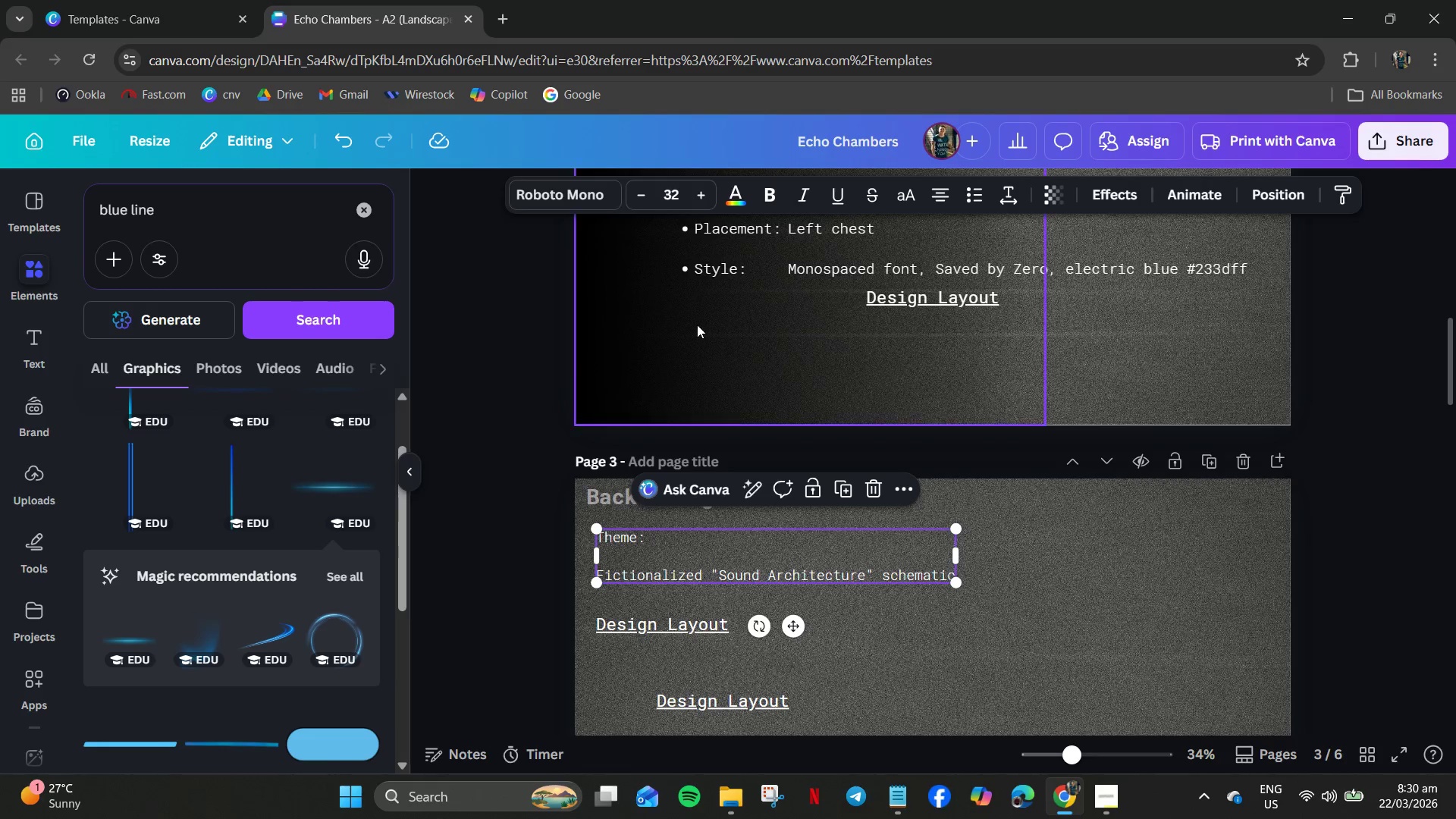 
left_click([648, 322])
 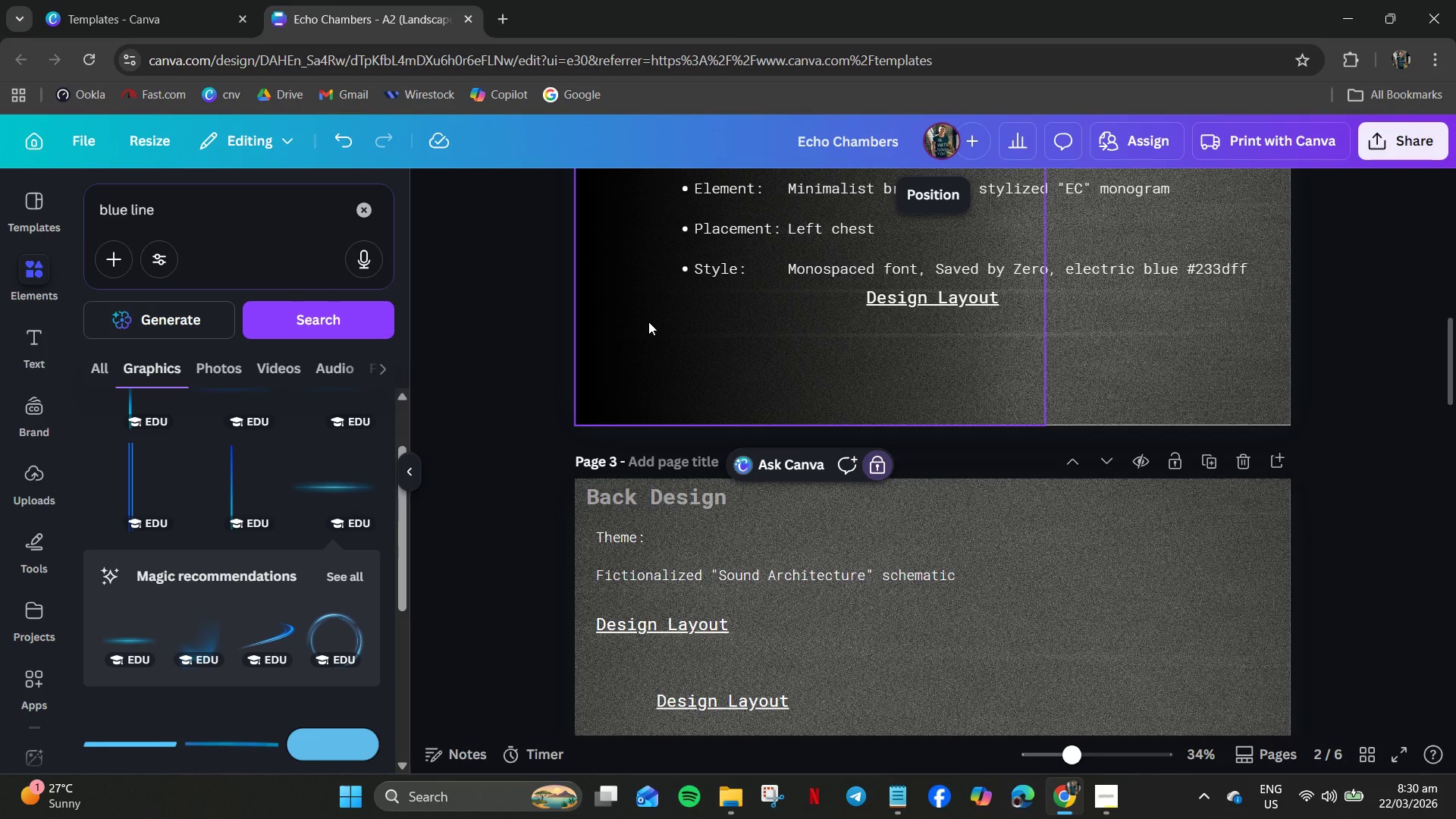 
hold_key(key=ControlLeft, duration=0.89)
 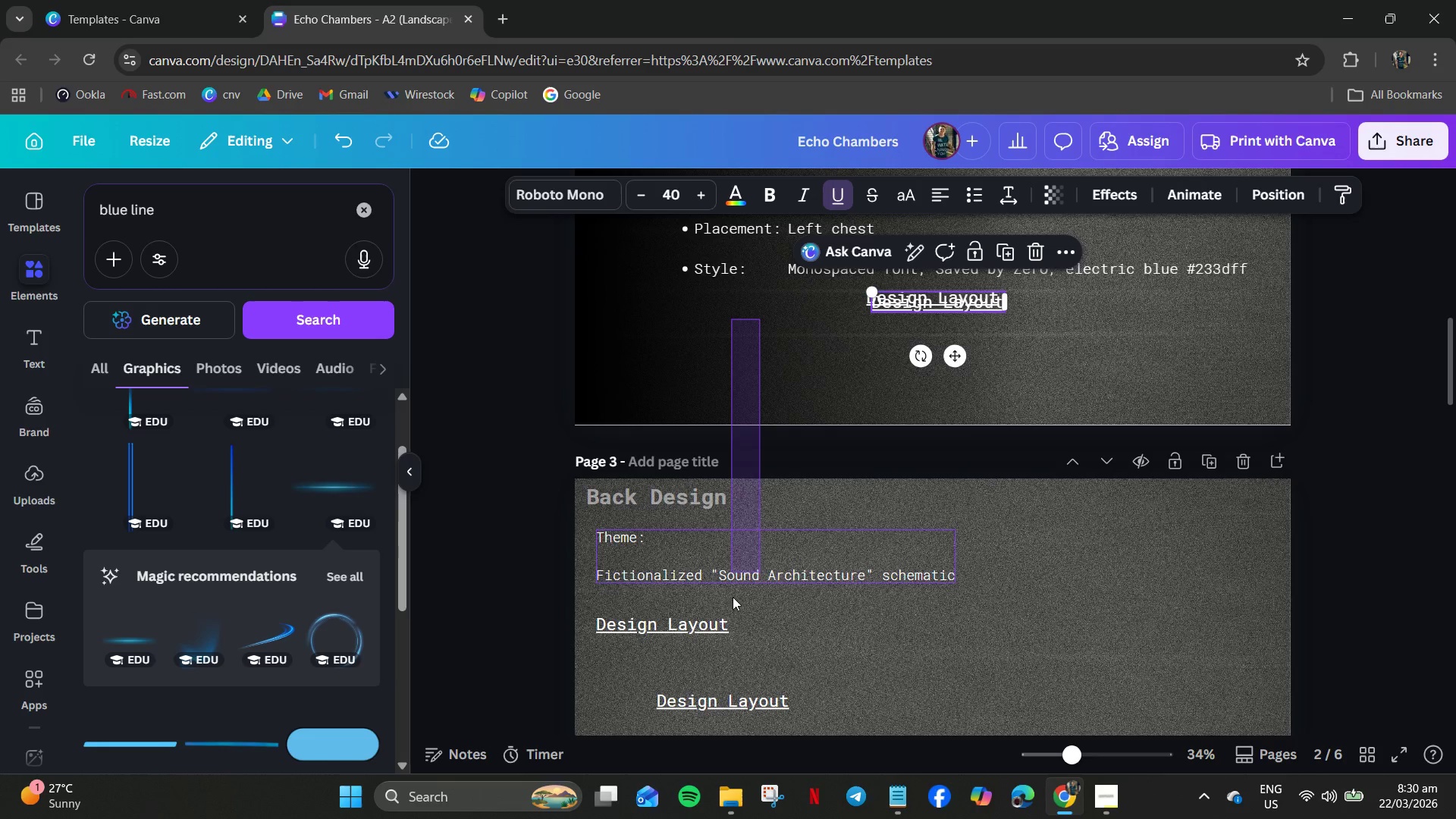 
type(cv)
 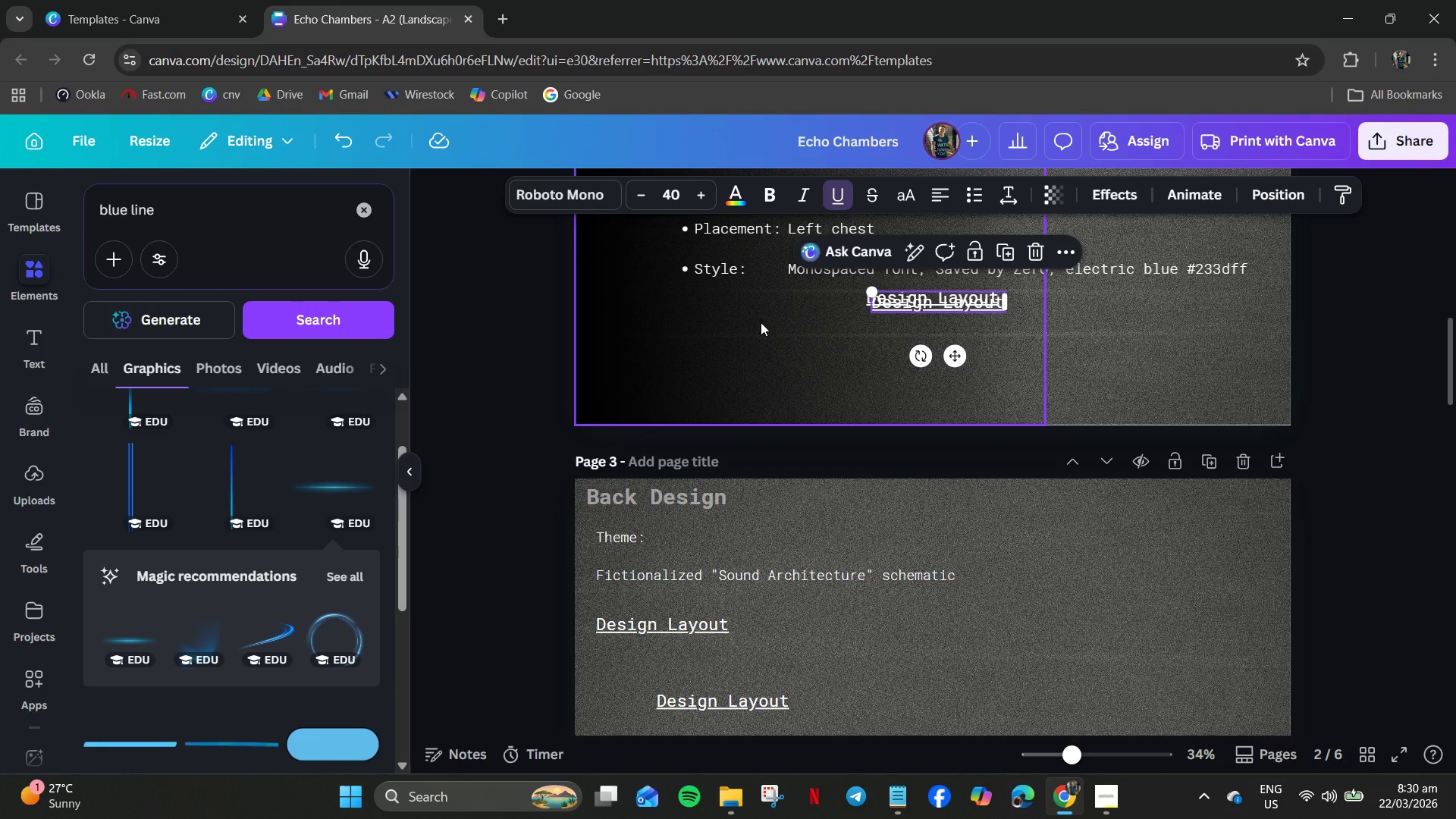 
left_click_drag(start_coordinate=[761, 320], to_coordinate=[745, 353])
 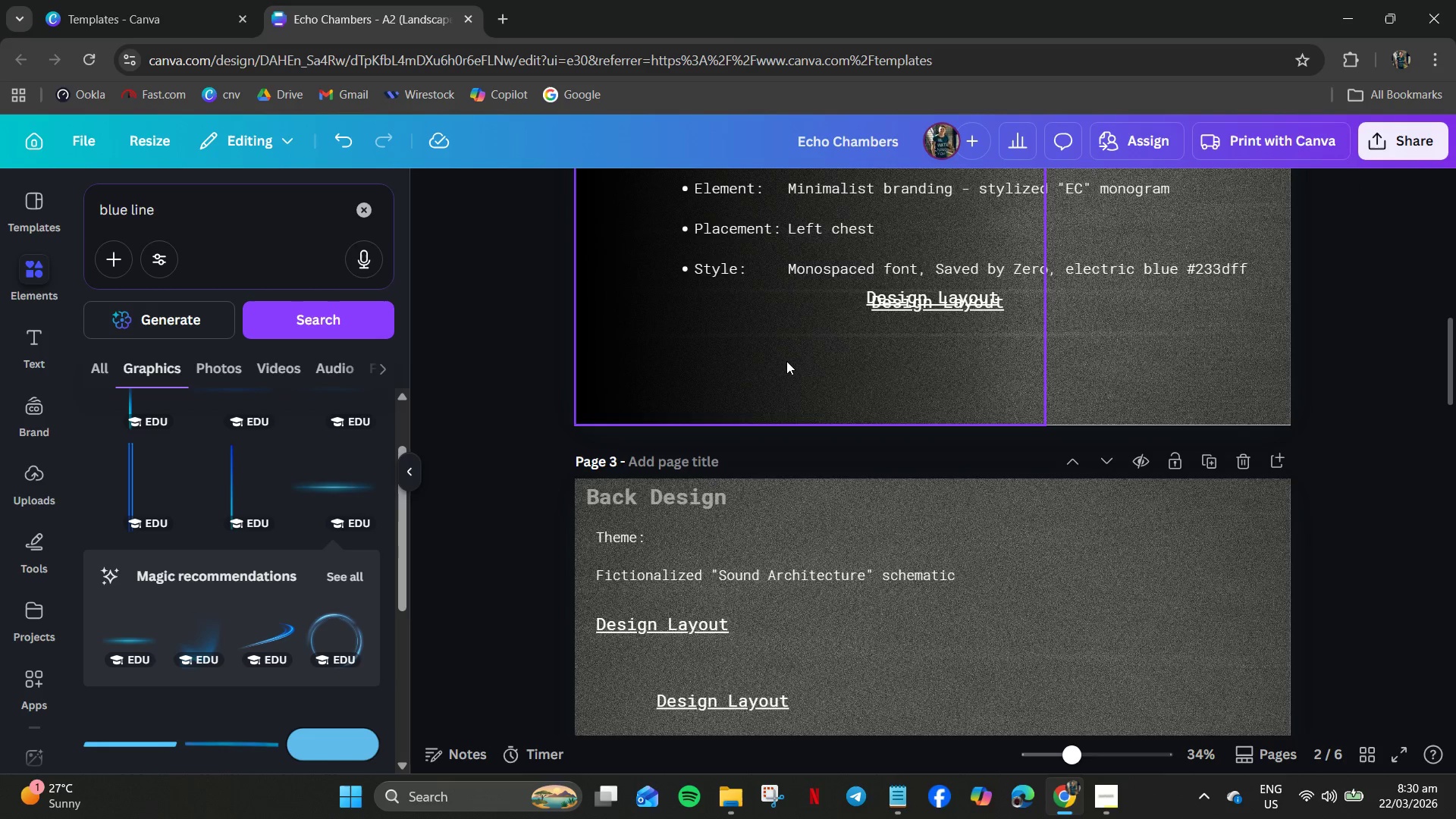 
right_click([786, 361])
 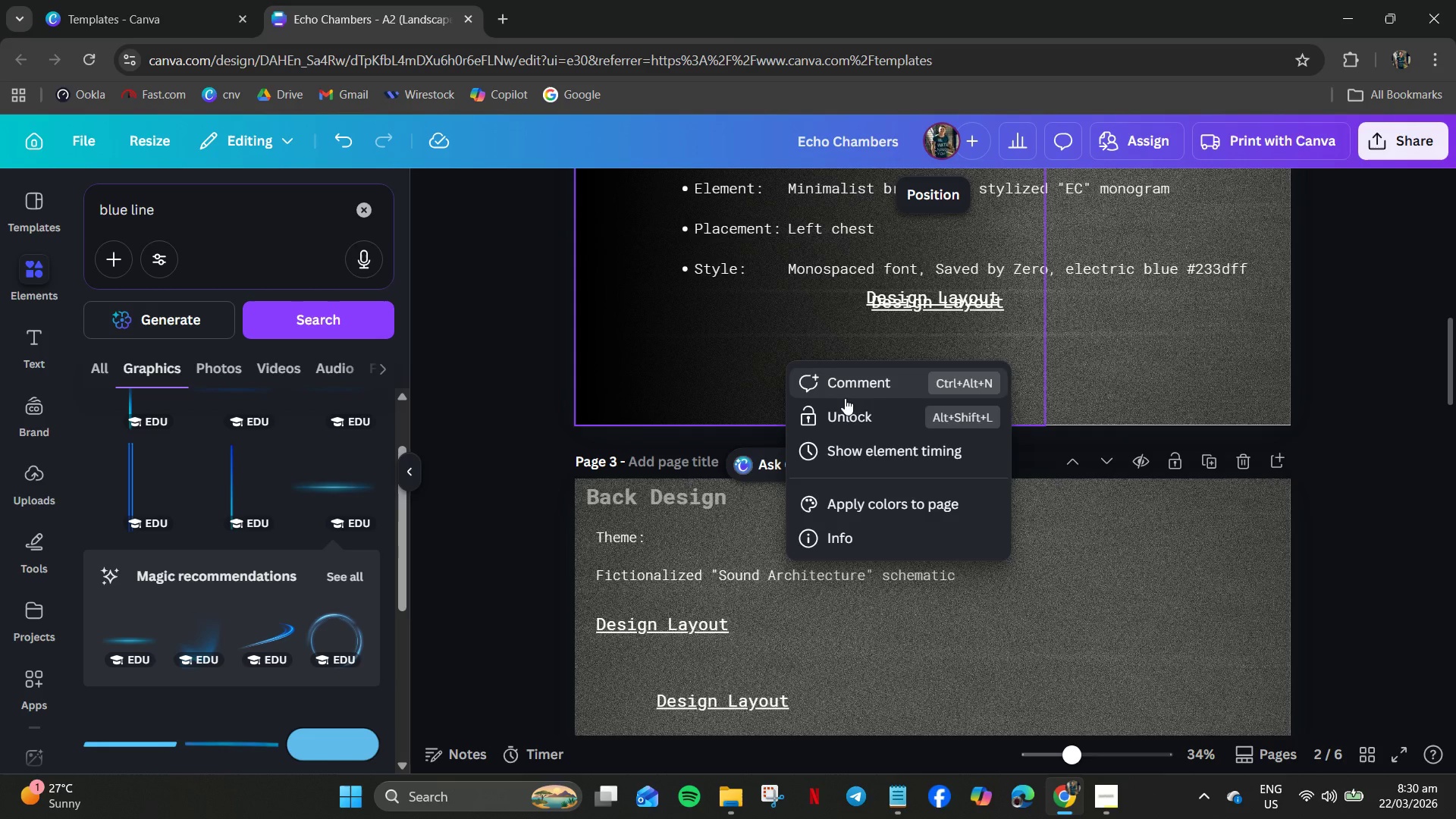 
left_click([848, 404])
 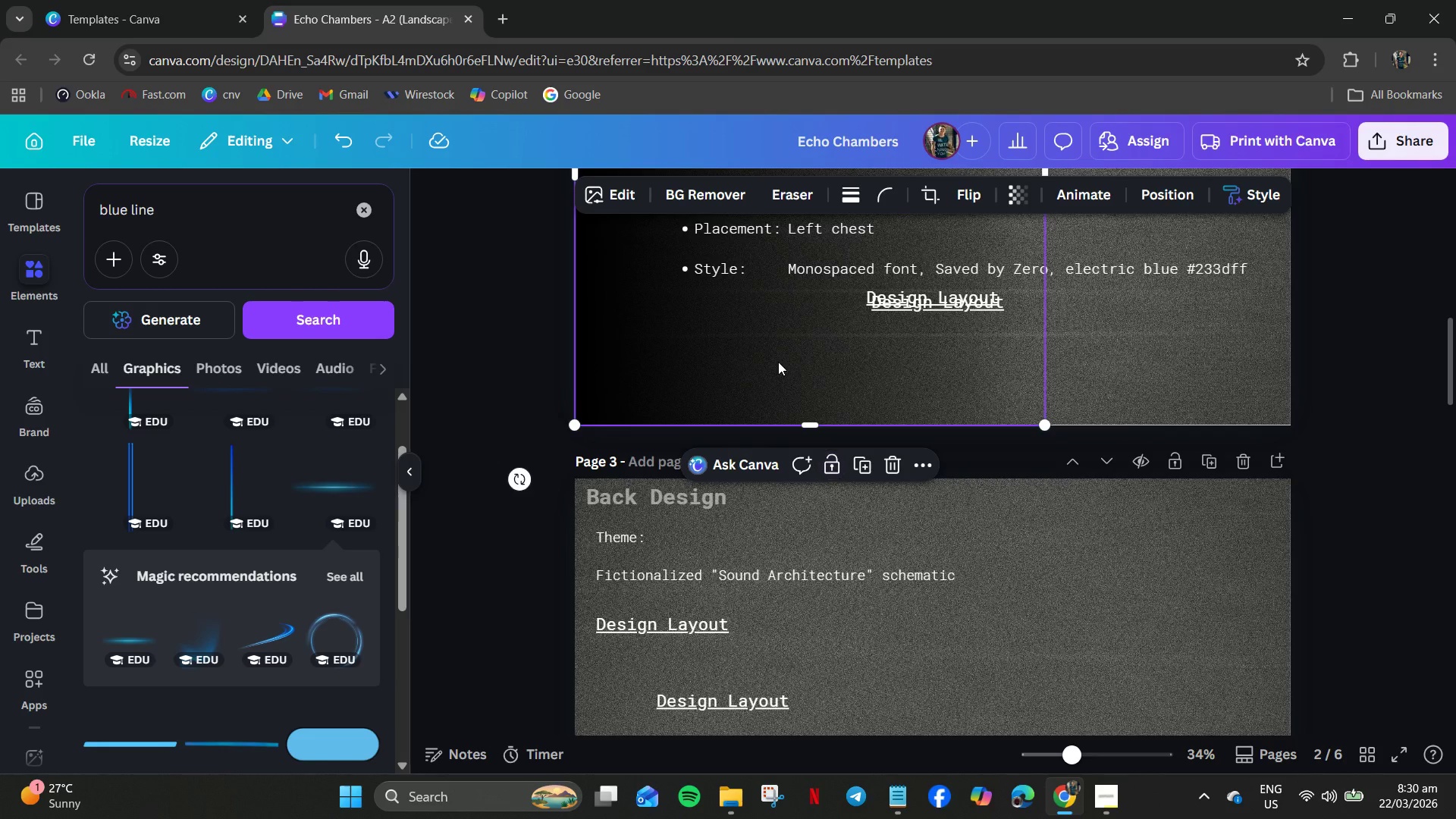 
right_click([778, 362])
 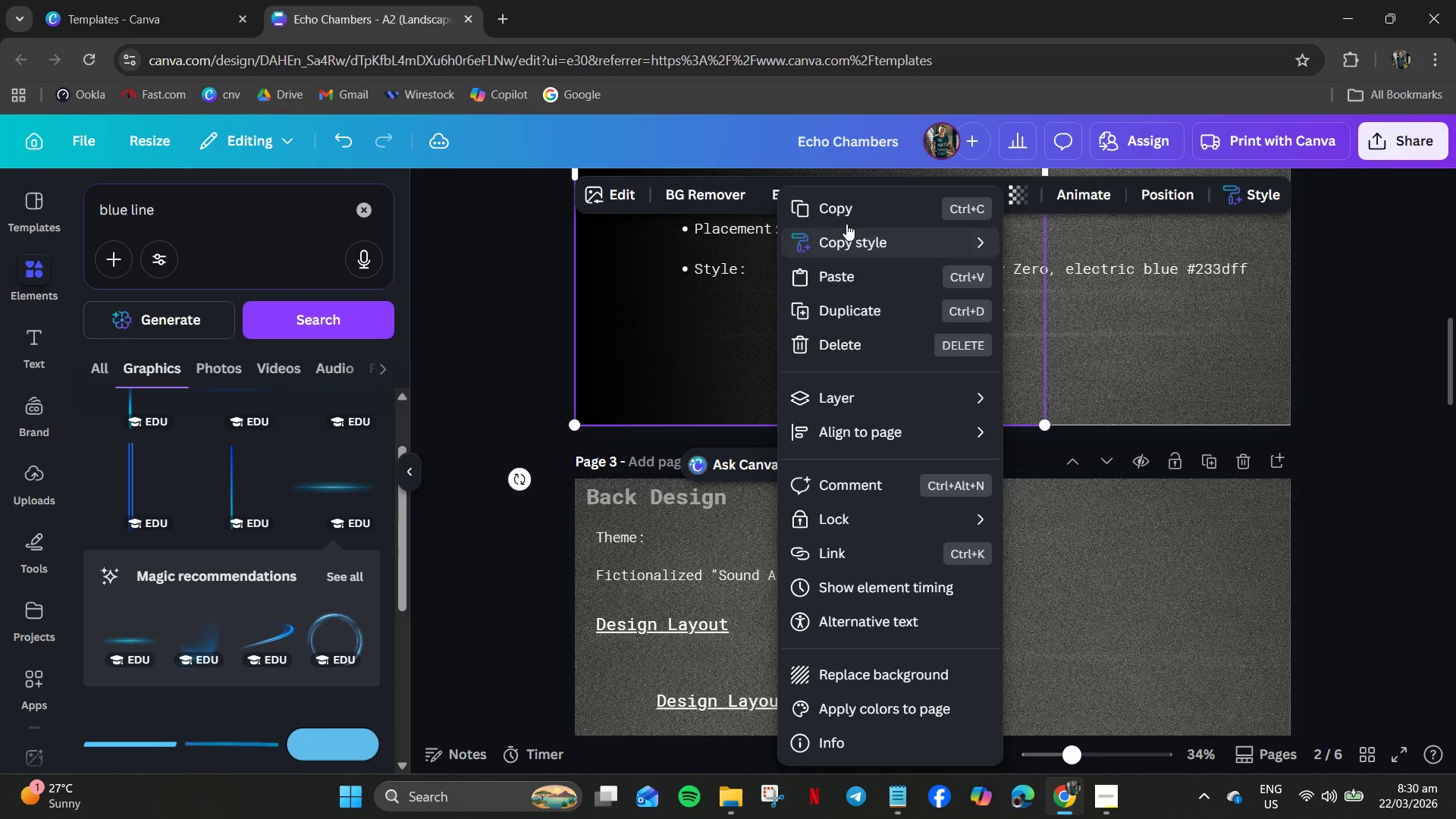 
left_click([839, 211])
 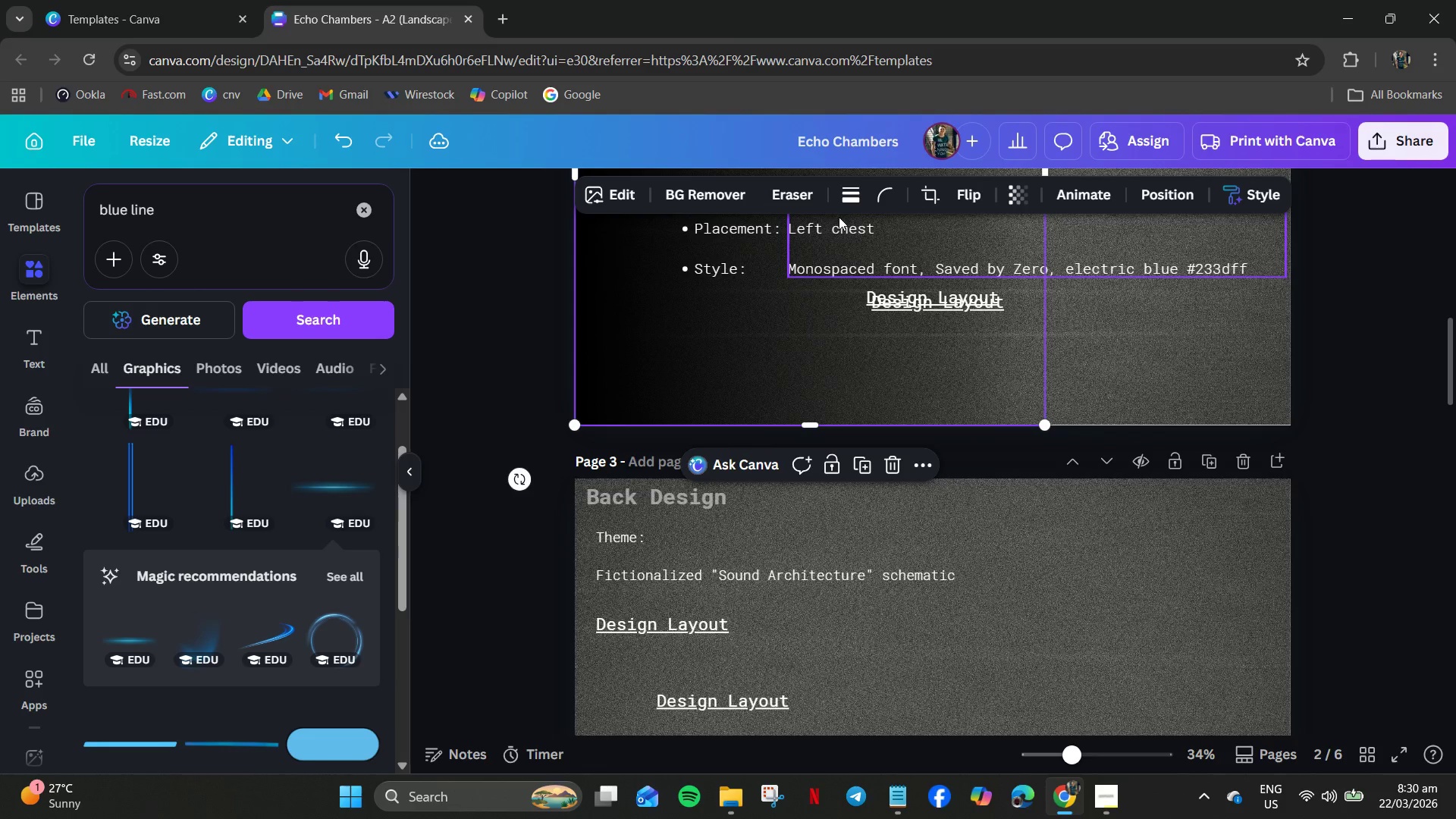 
key(Control+V)
 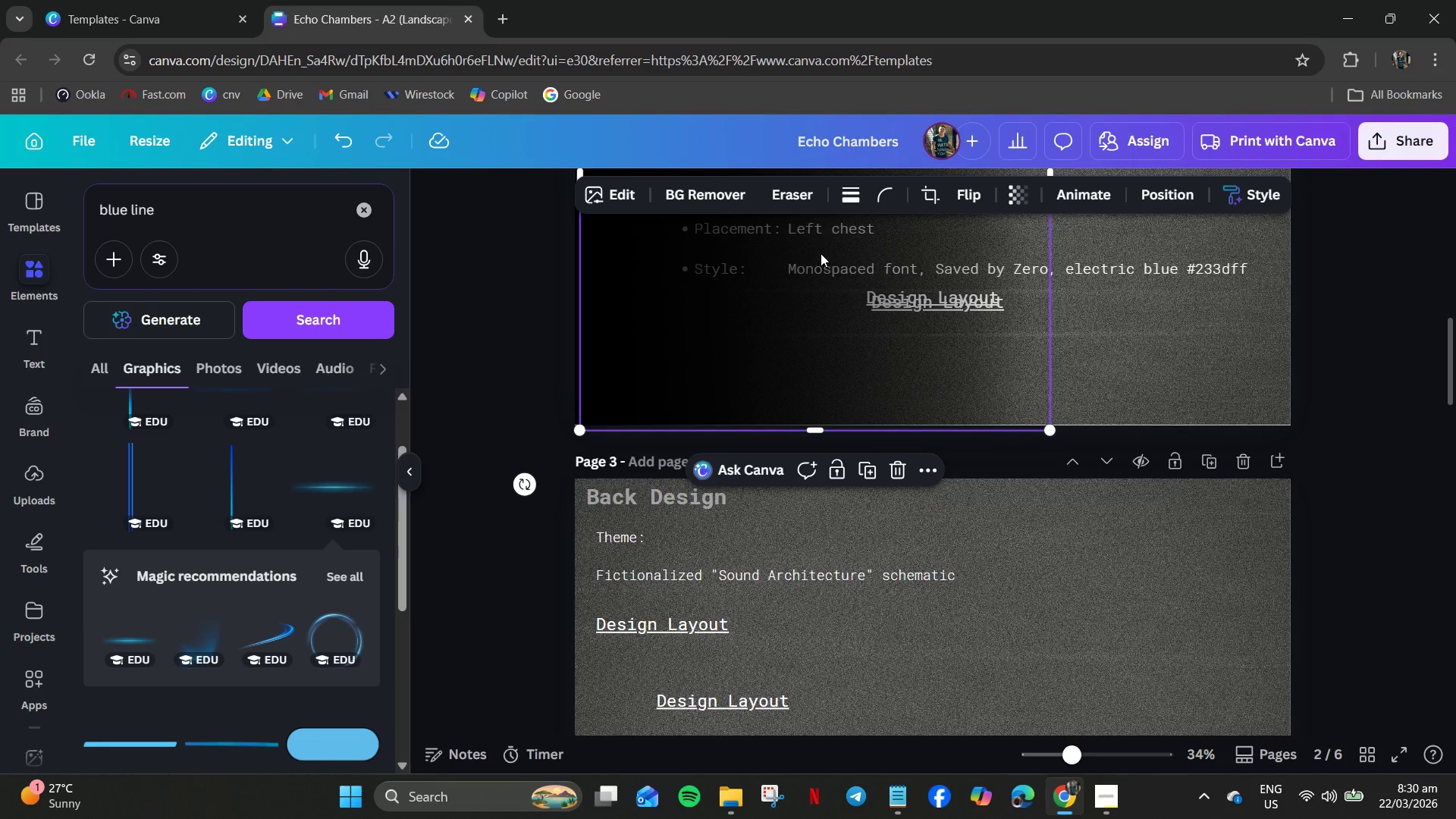 
left_click_drag(start_coordinate=[821, 253], to_coordinate=[809, 802])
 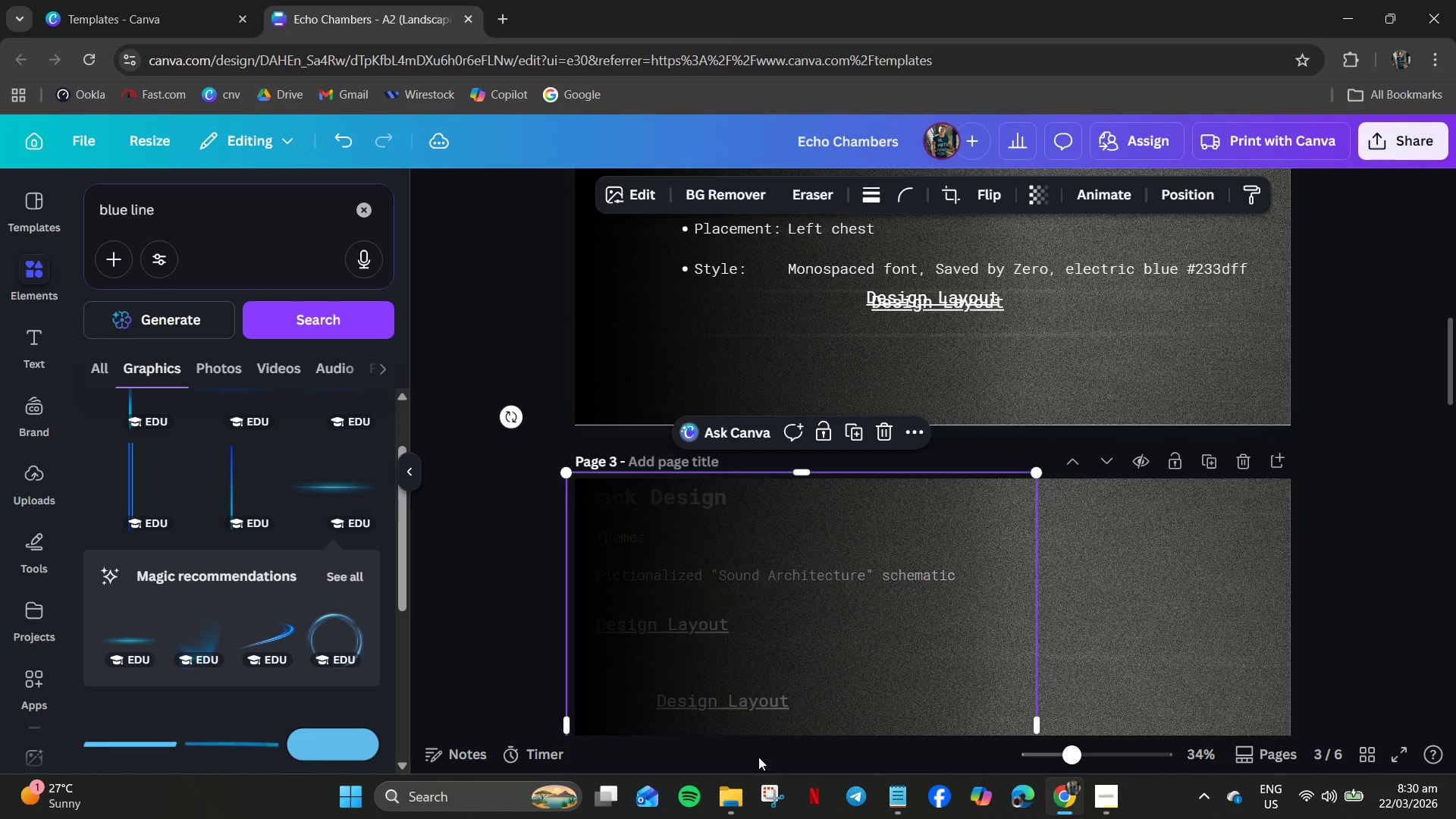 
right_click([752, 748])
 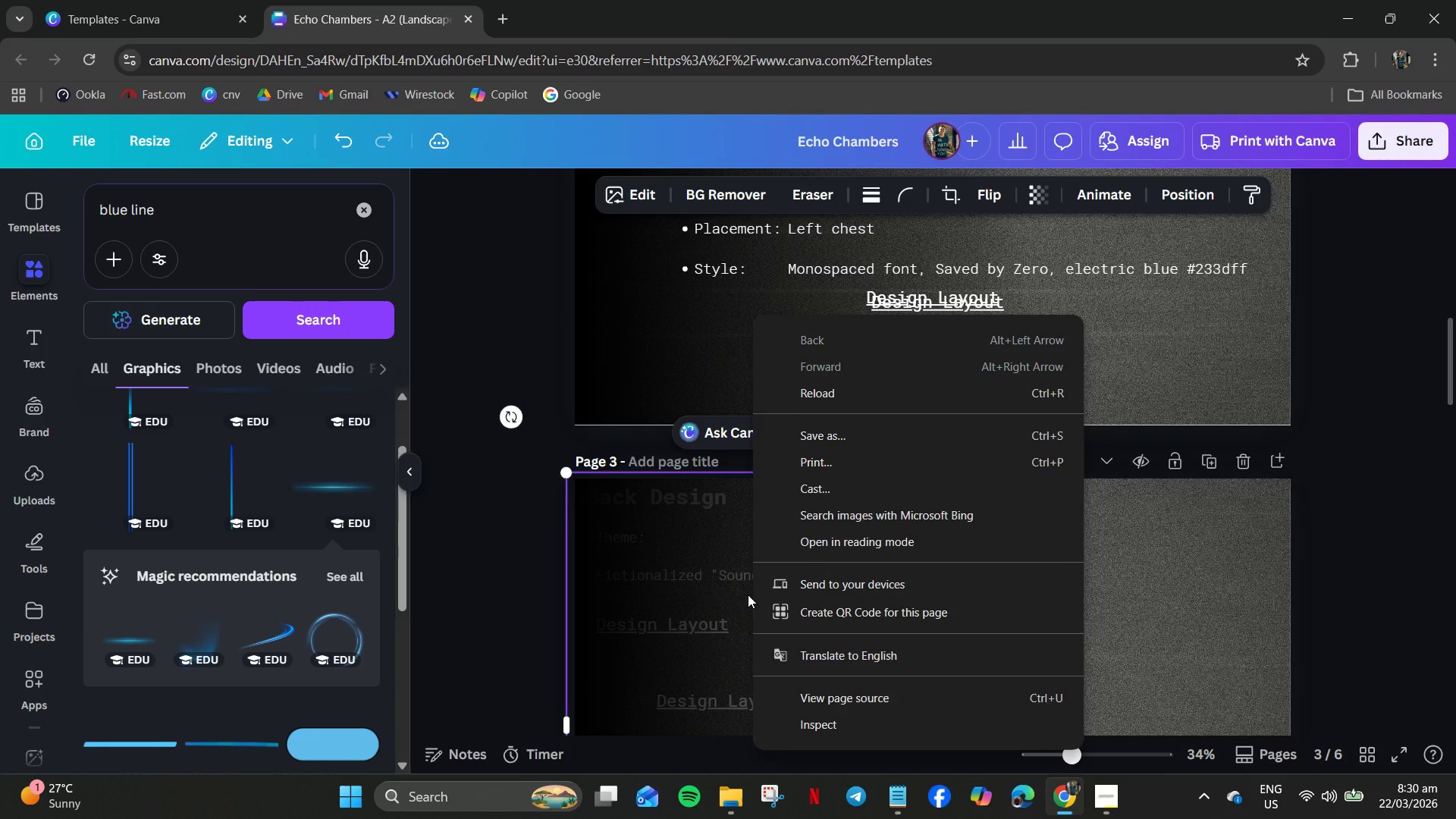 
right_click([745, 595])
 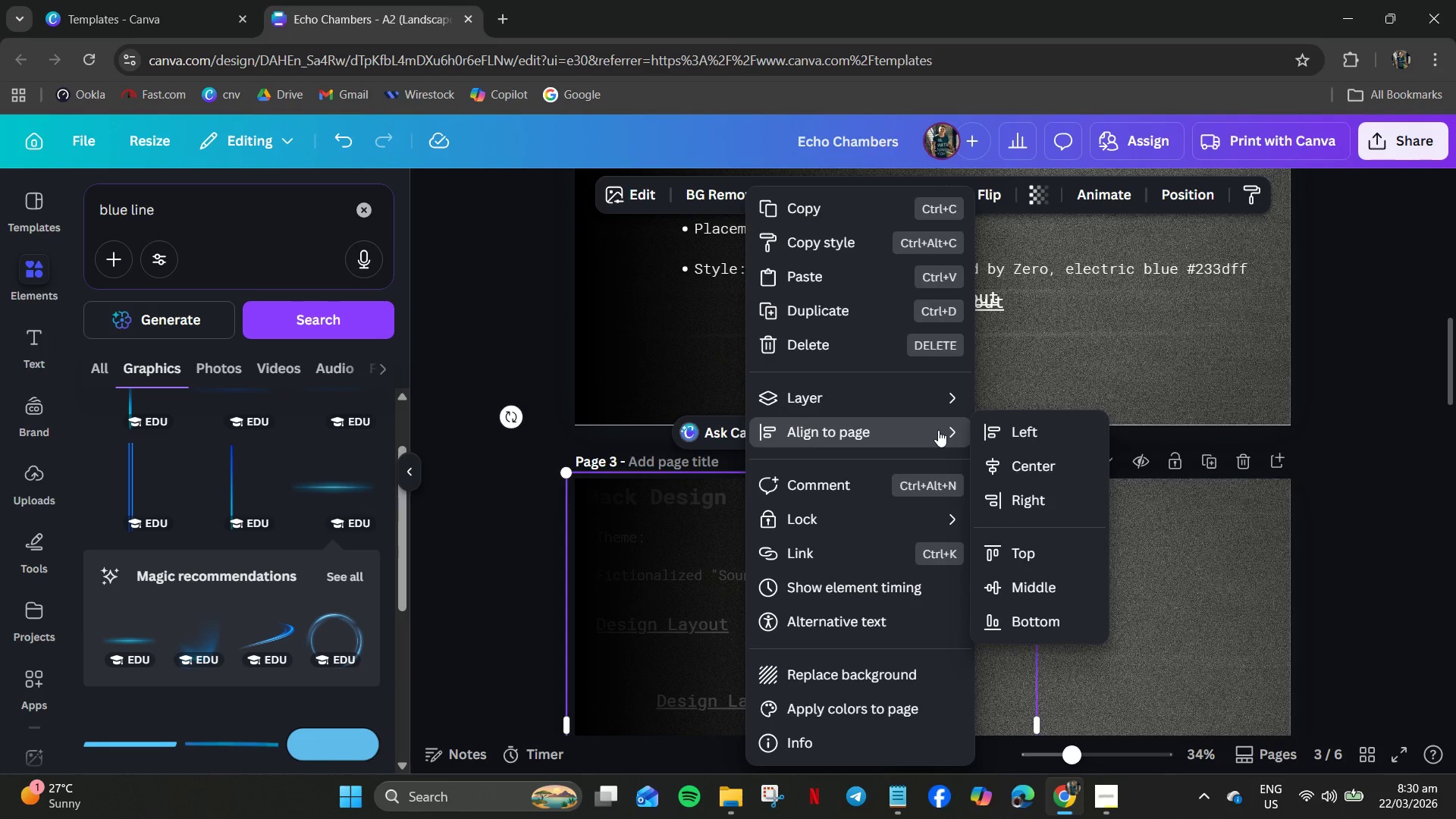 
left_click([893, 397])
 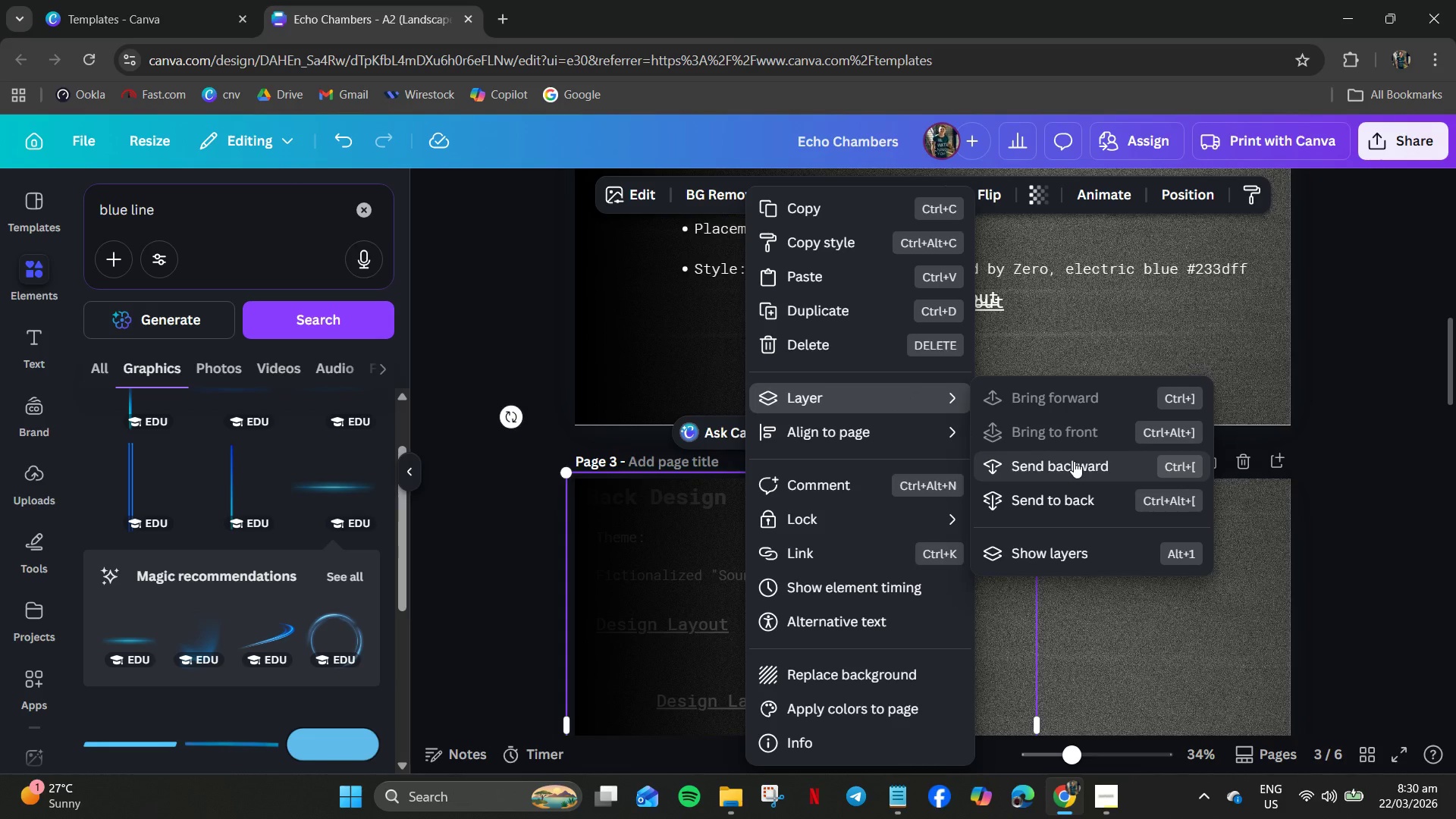 
left_click([1074, 461])
 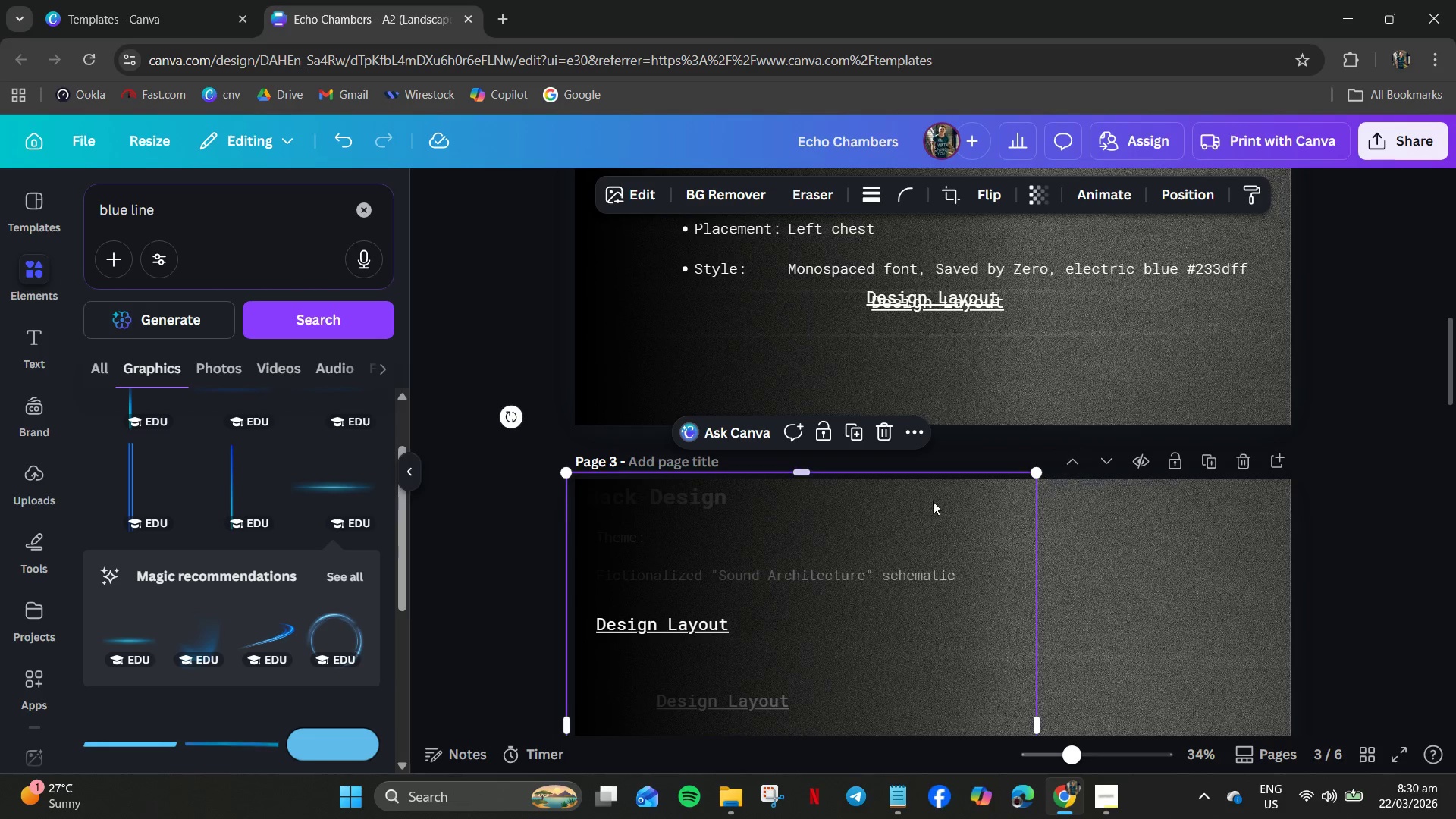 
right_click([925, 518])
 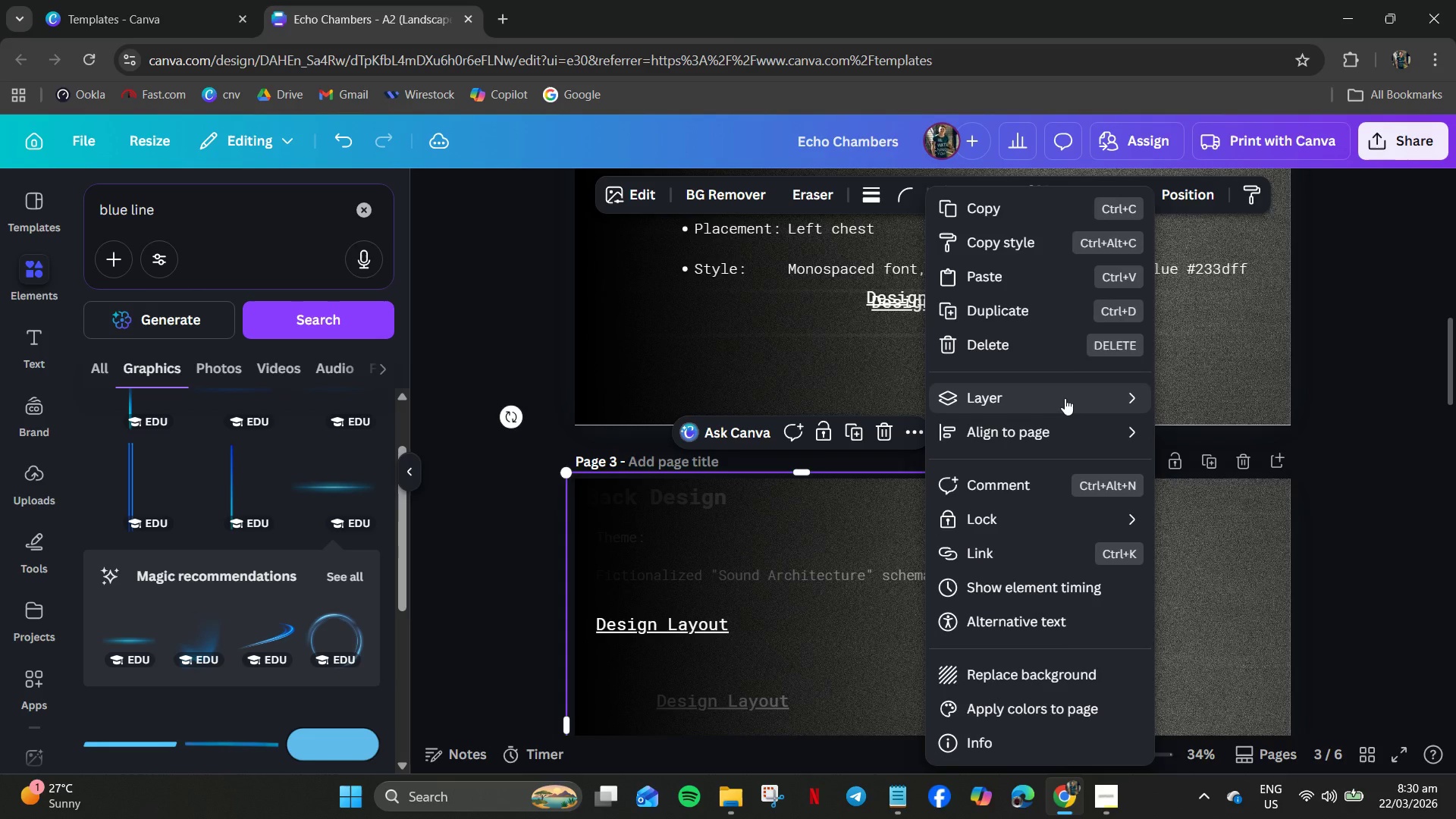 
left_click([1066, 397])
 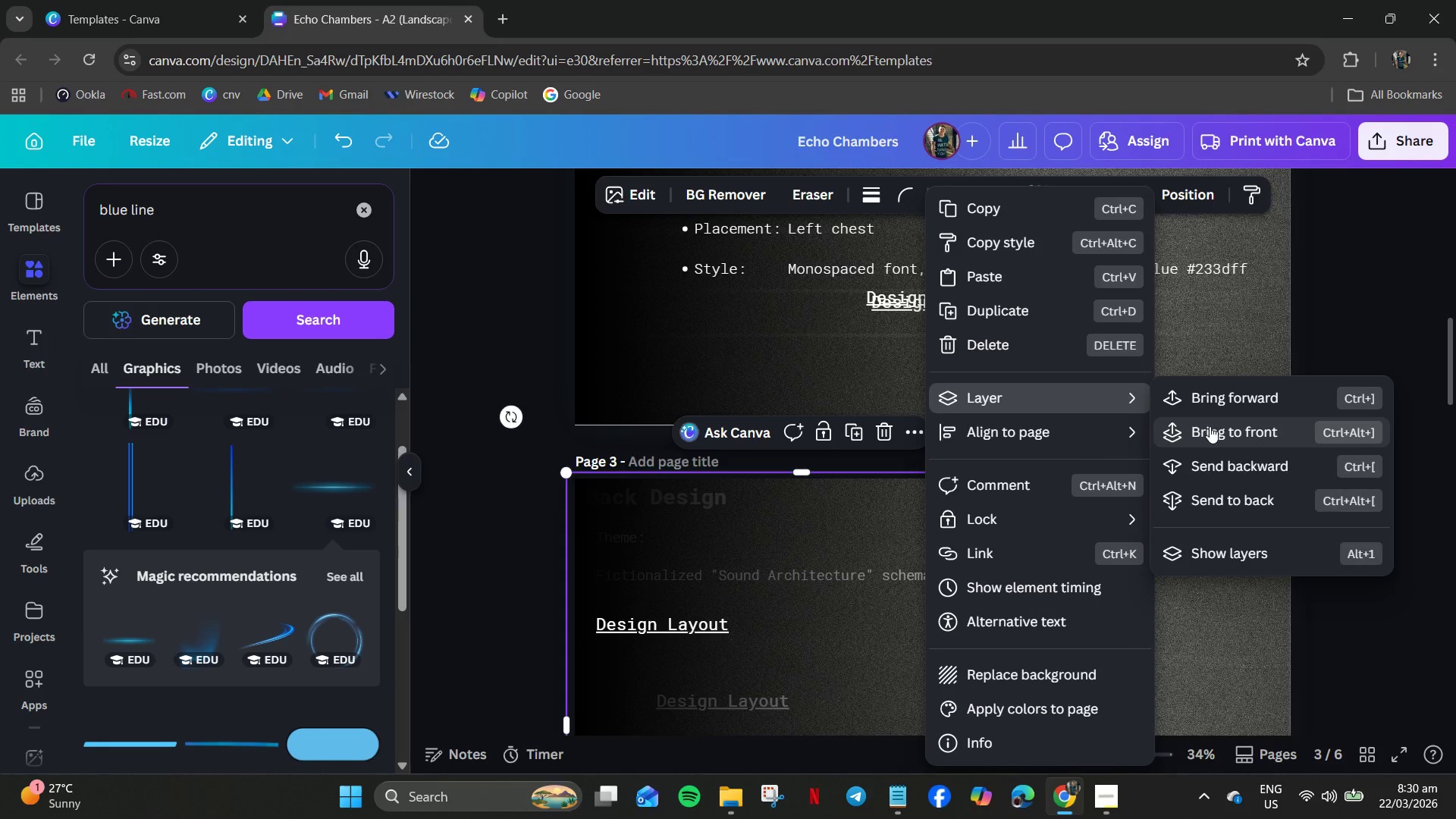 
left_click_drag(start_coordinate=[1213, 445], to_coordinate=[1213, 477])
 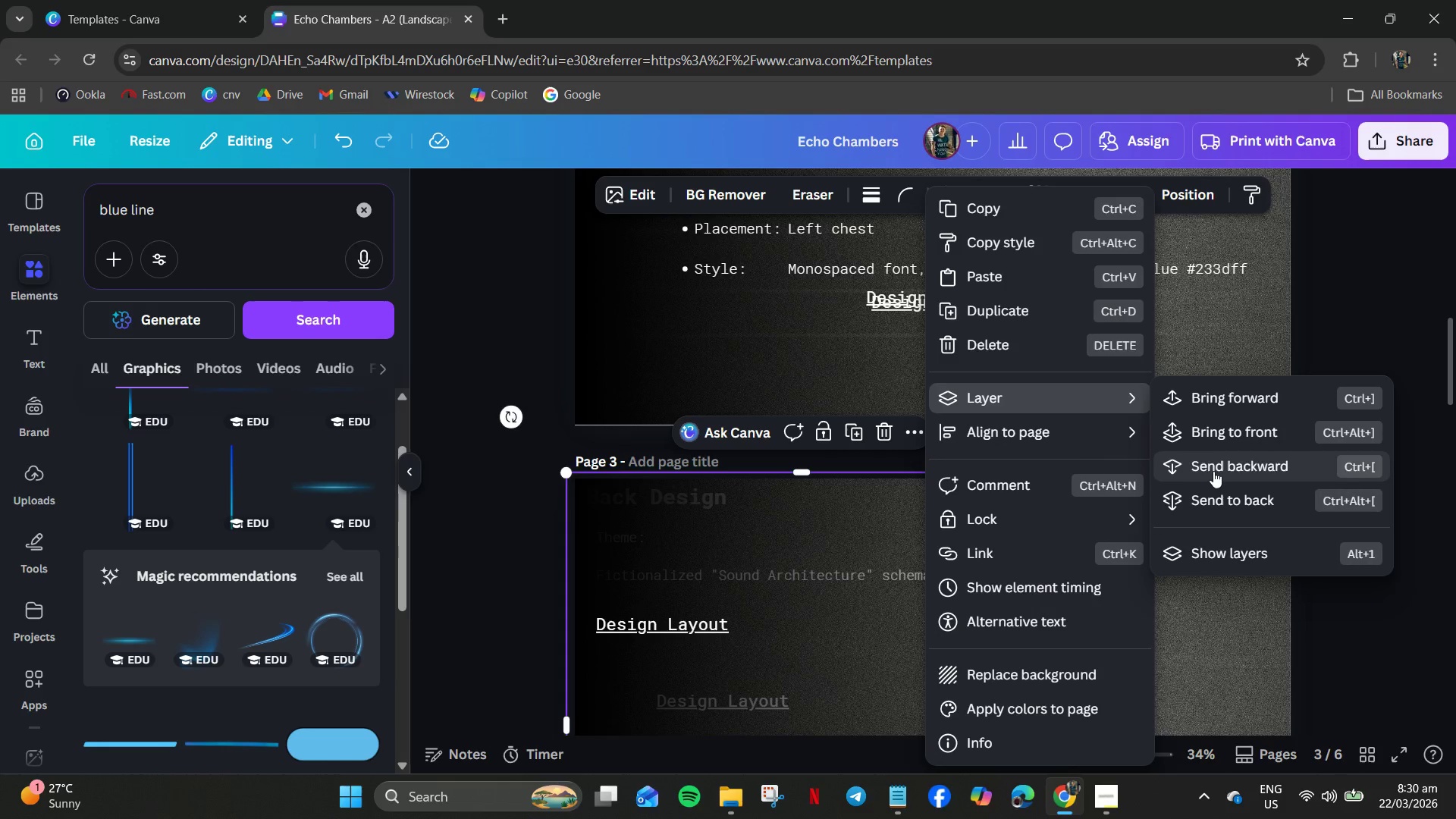 
left_click([1213, 471])
 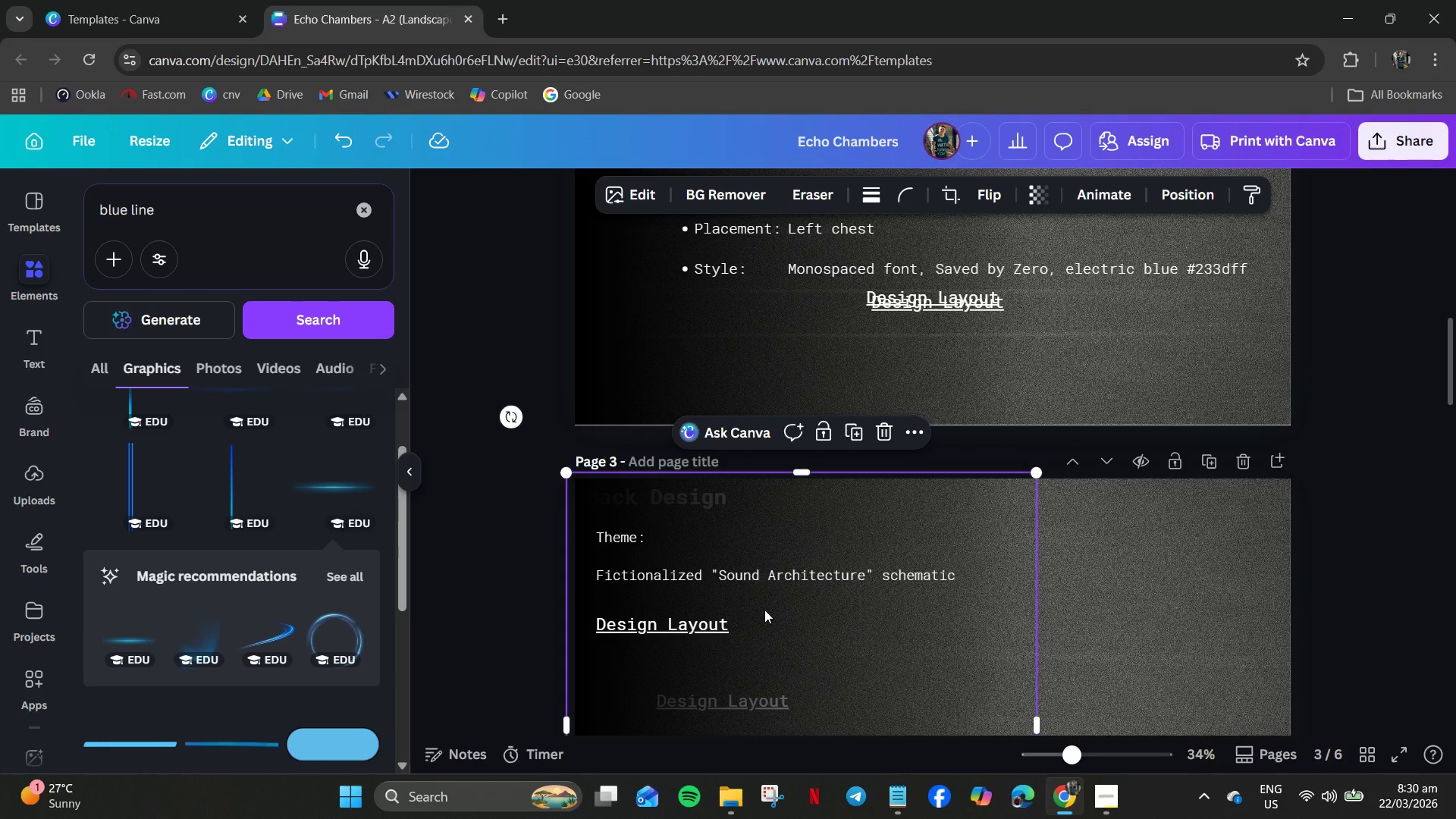 
right_click([755, 598])
 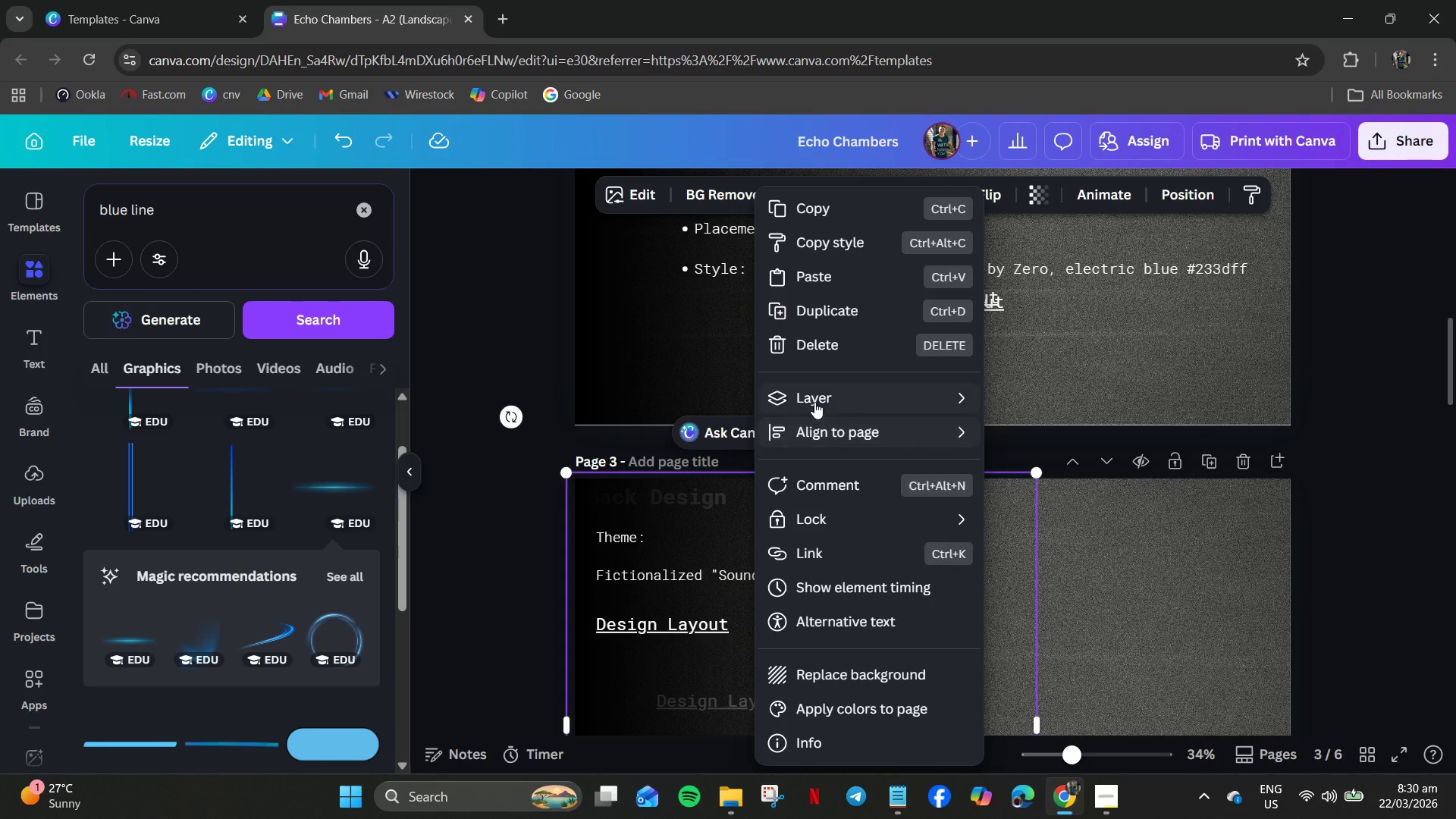 
left_click([814, 402])
 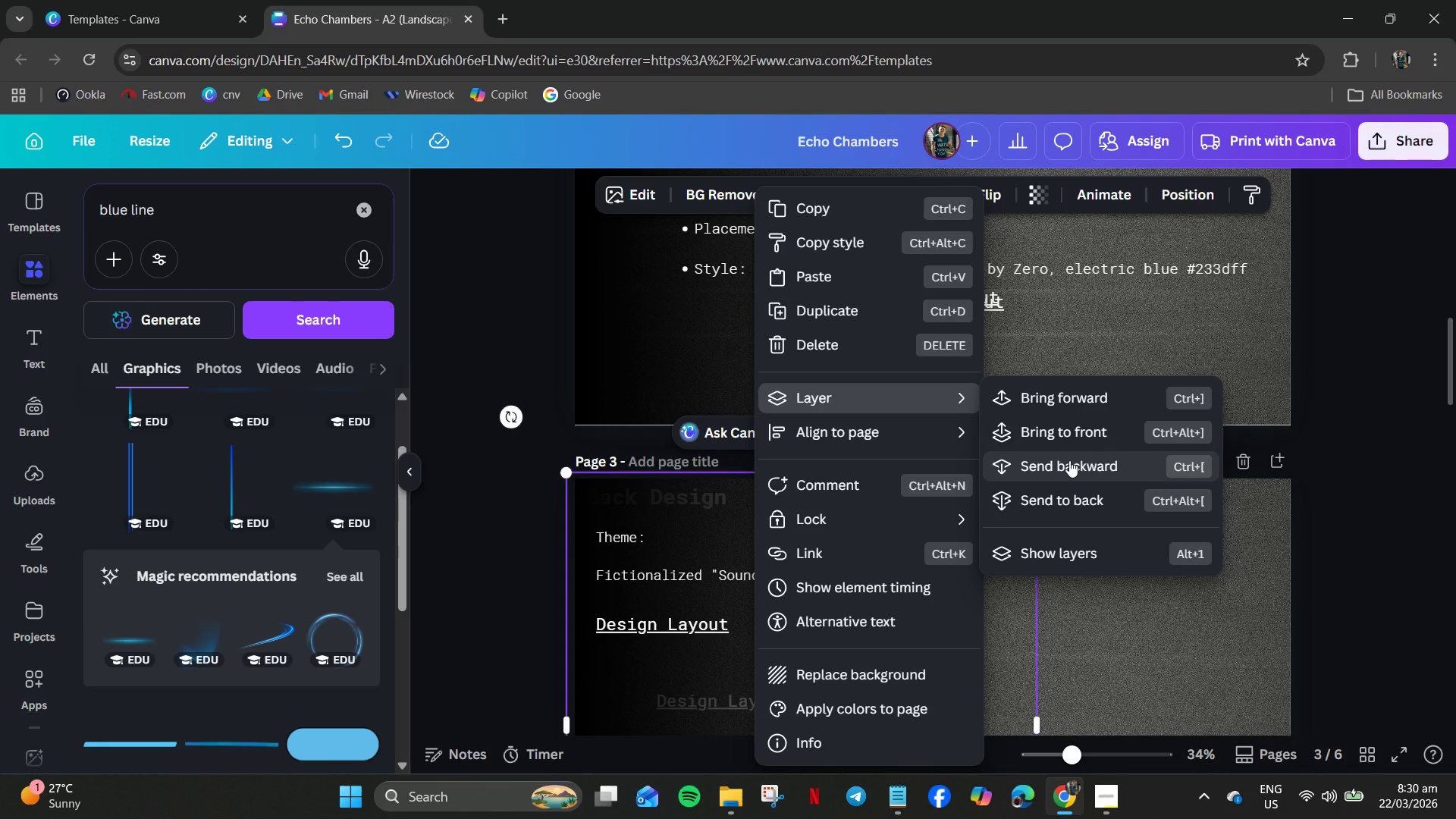 
left_click([1072, 463])
 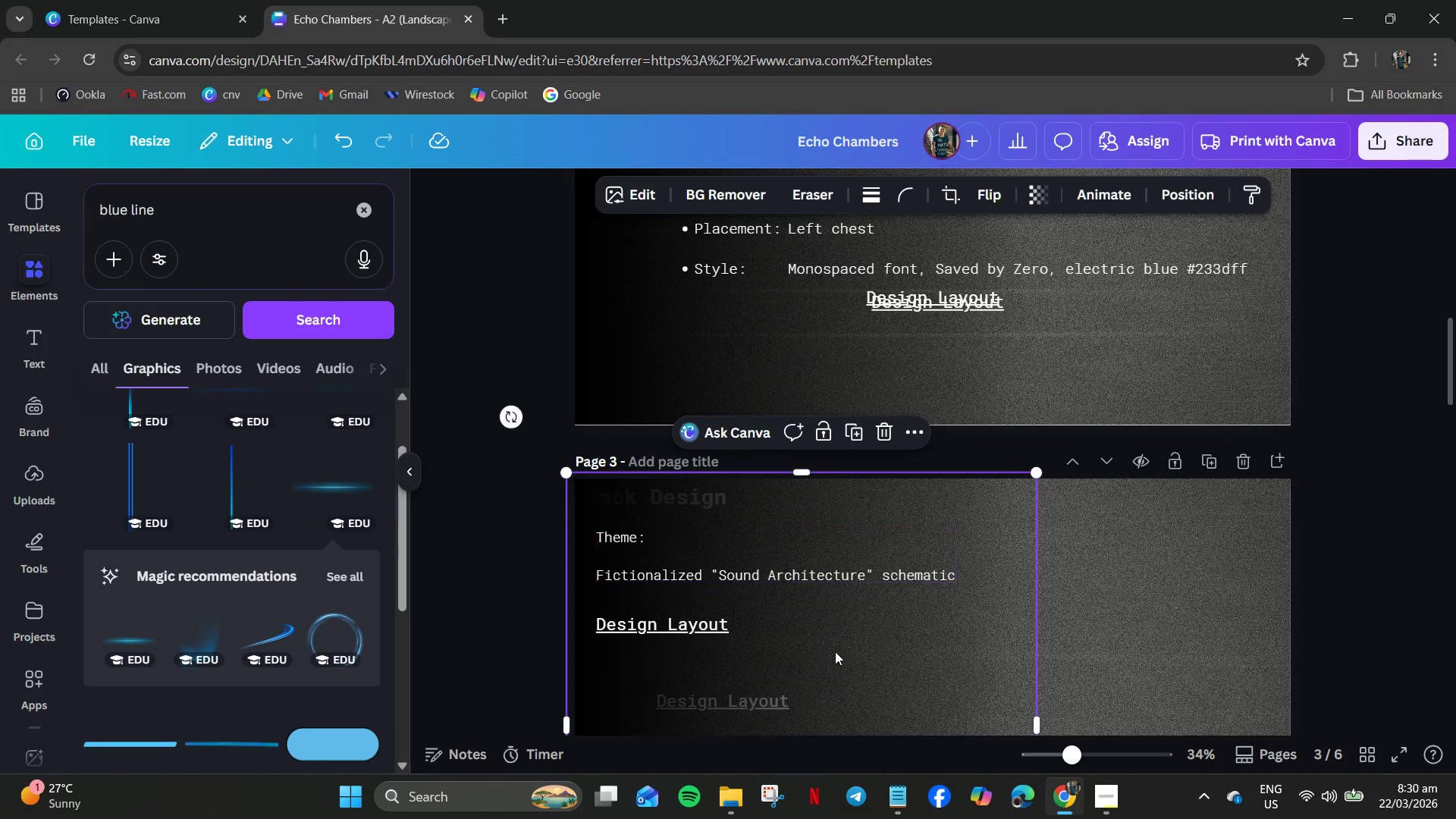 
right_click([825, 657])
 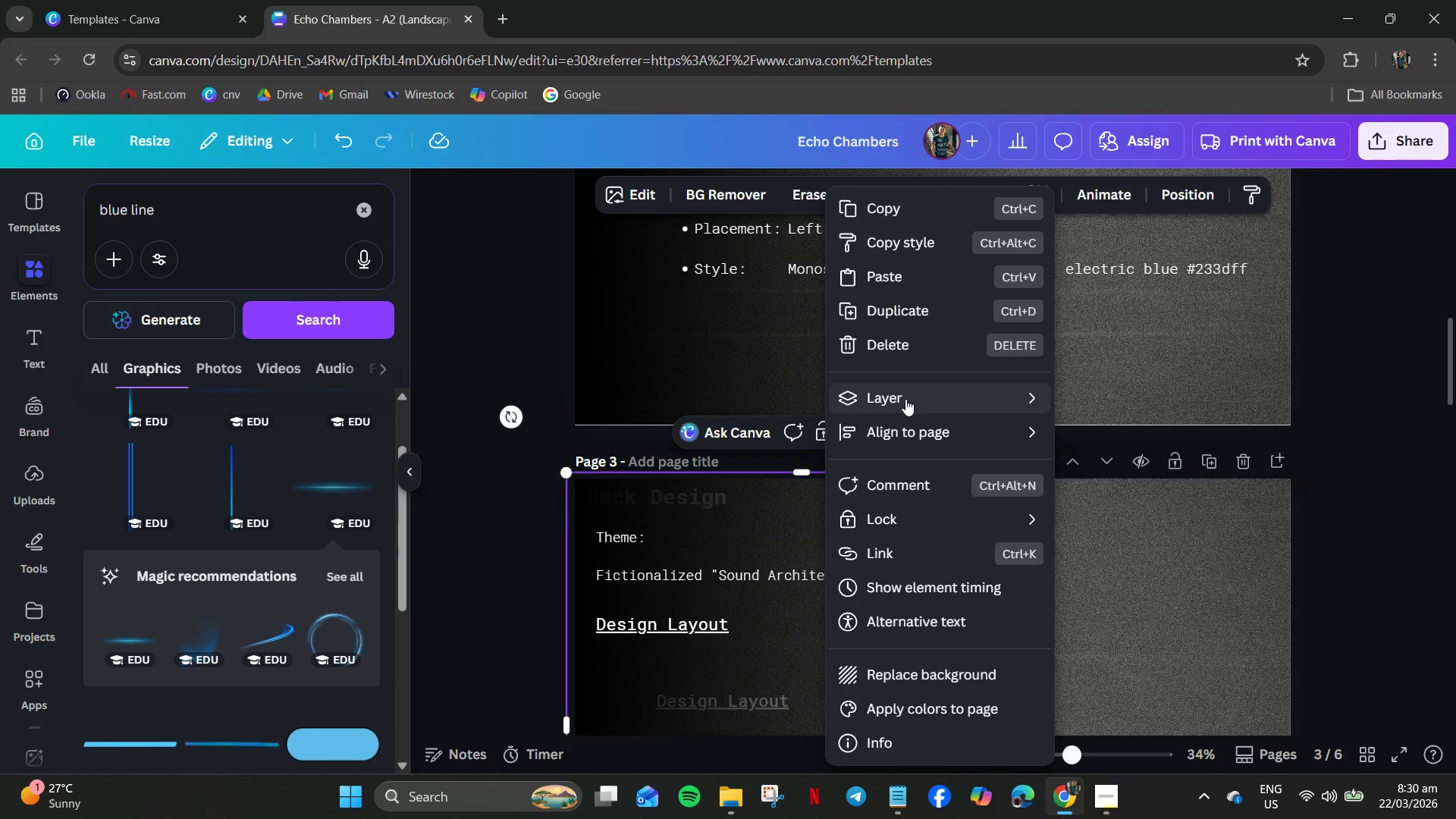 
left_click([903, 394])
 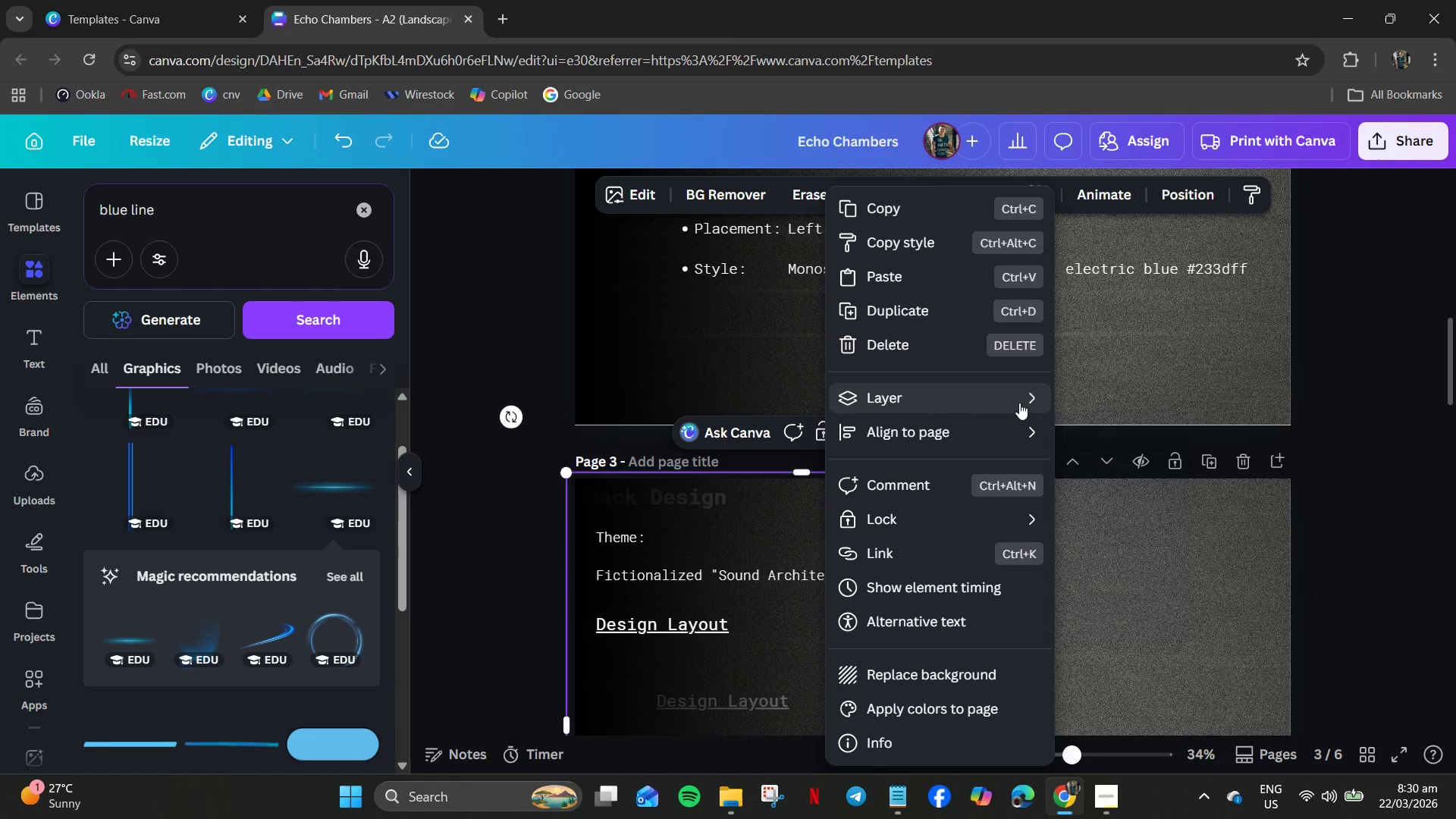 
left_click([1018, 404])
 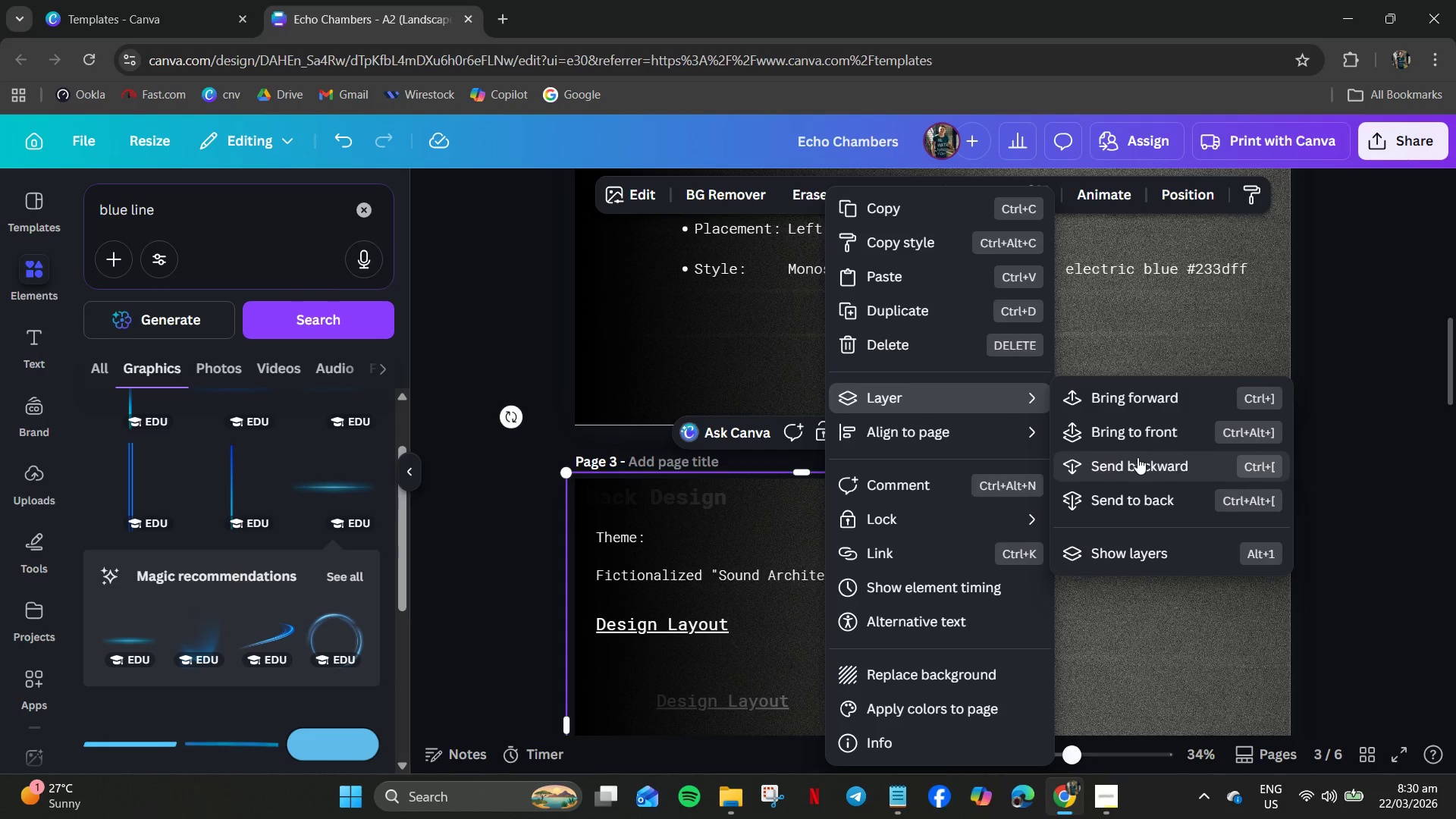 
left_click([1138, 457])
 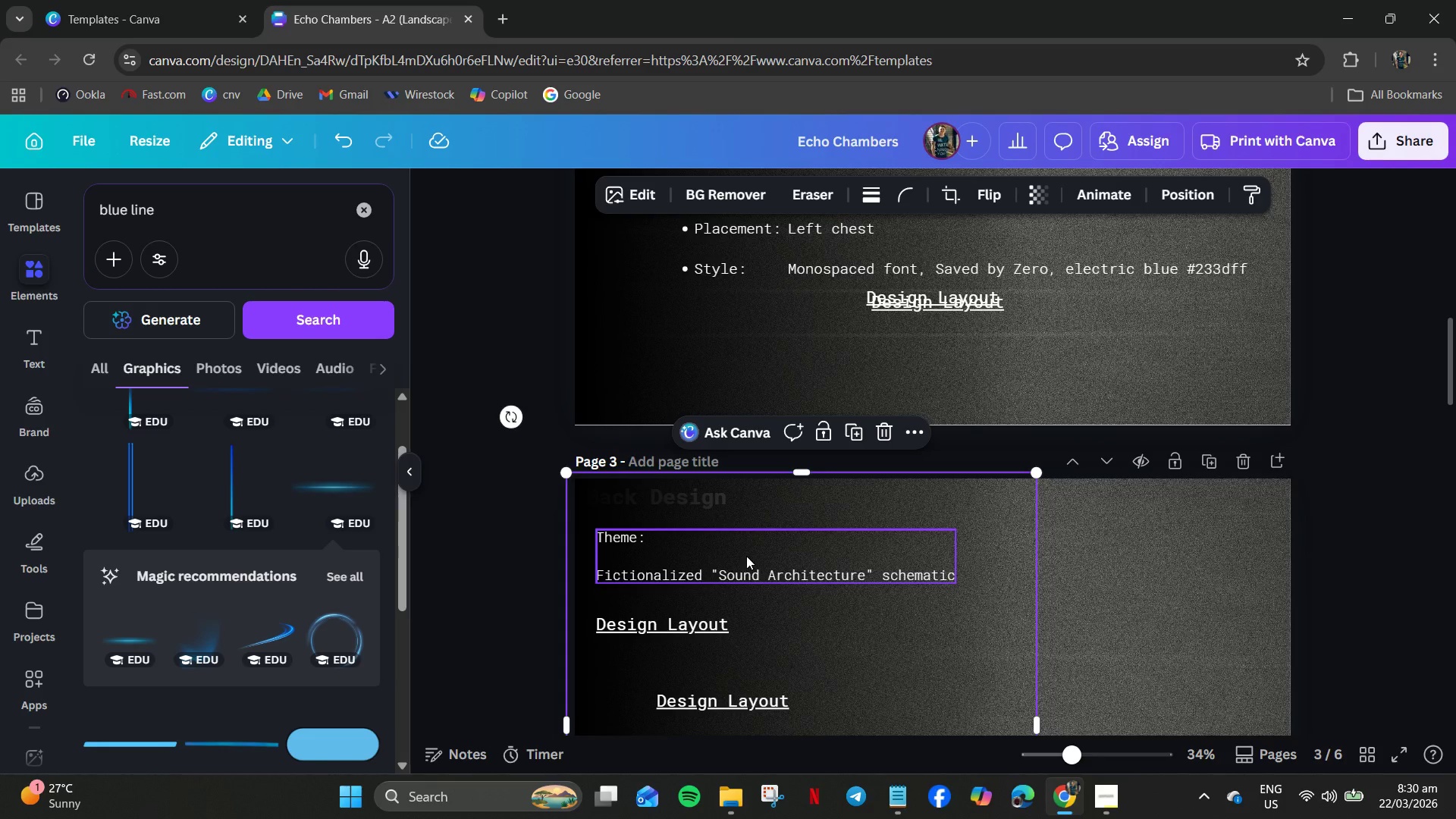 
right_click([832, 517])
 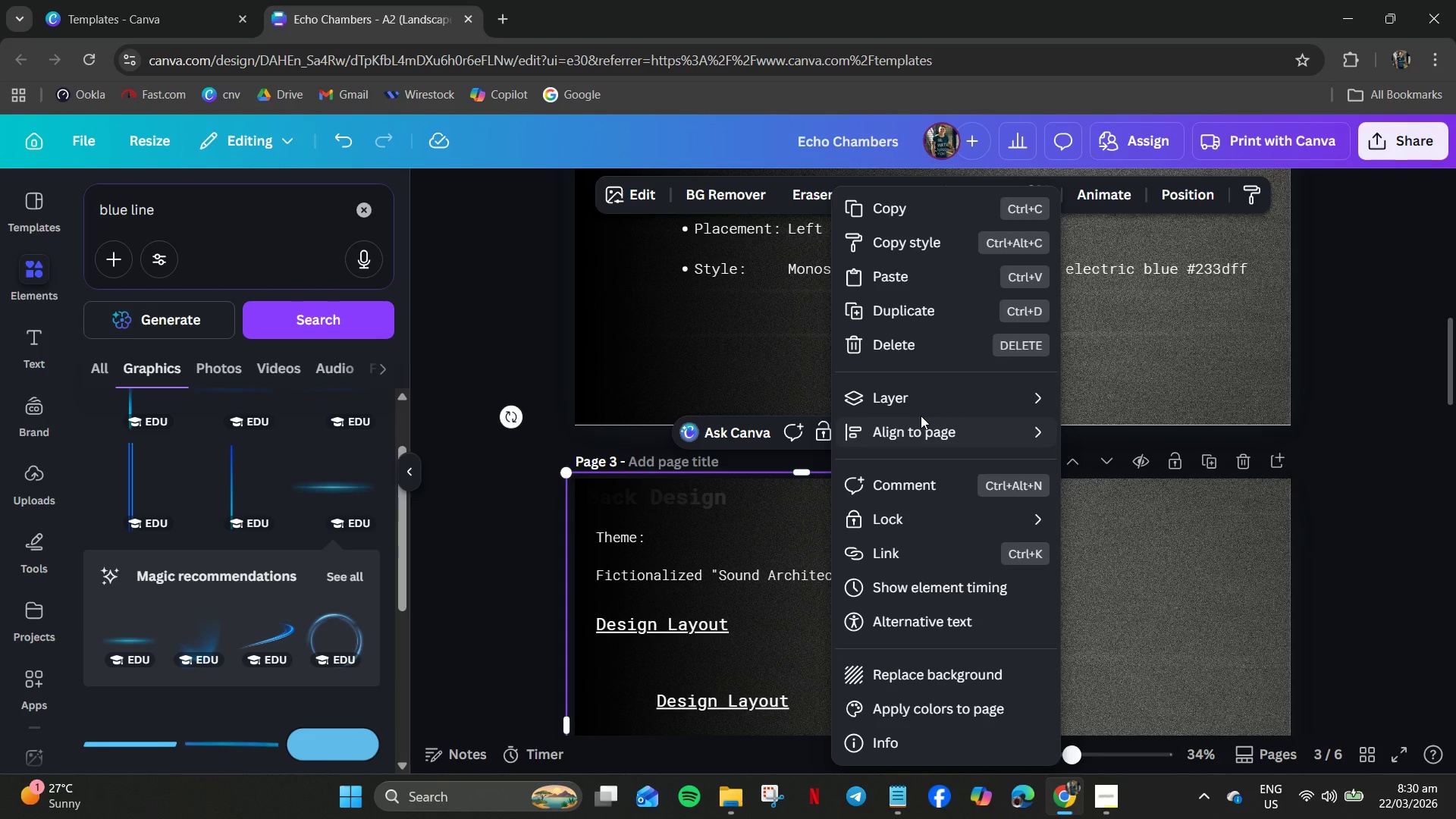 
left_click([913, 400])
 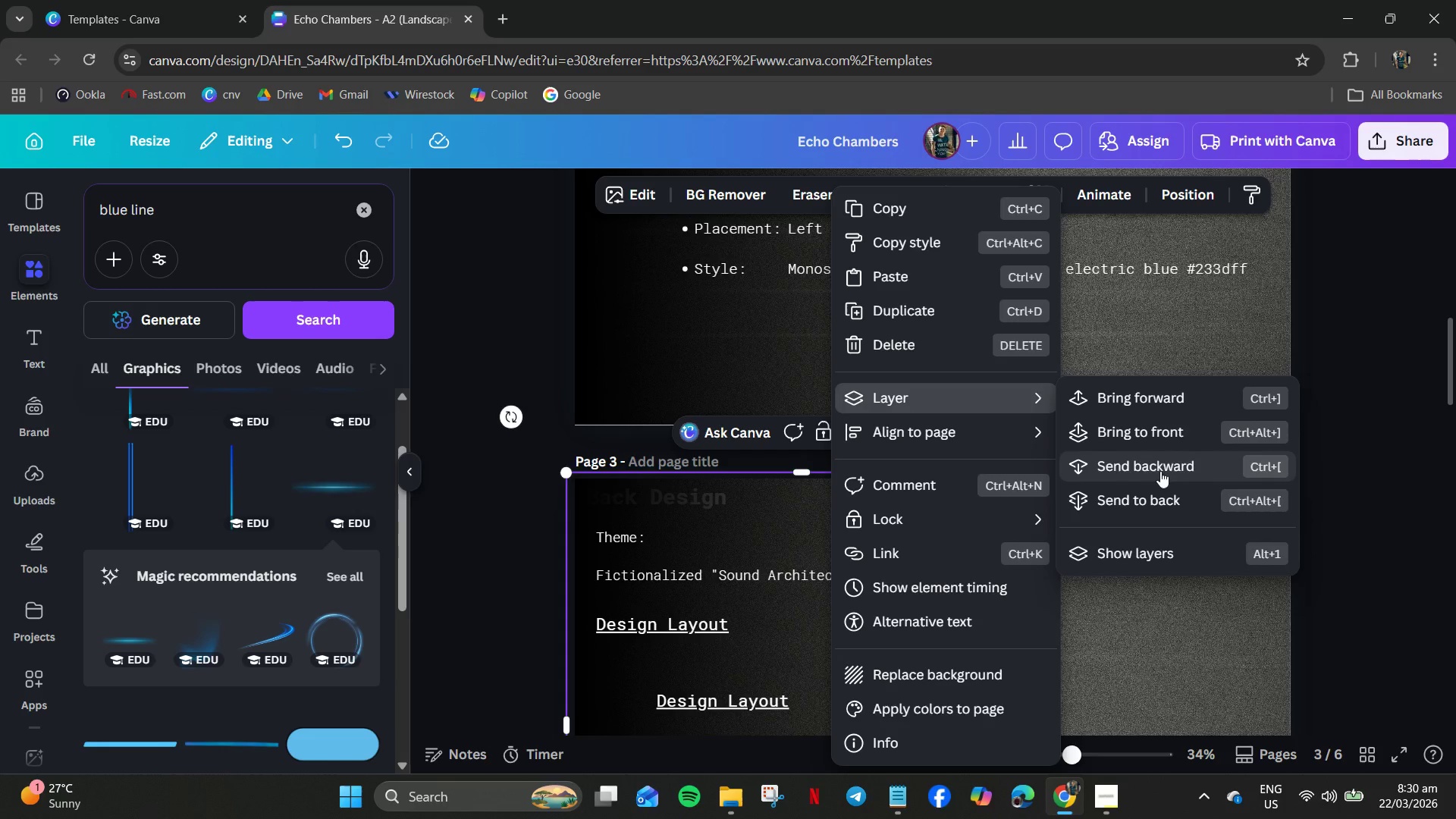 
left_click_drag(start_coordinate=[1160, 483], to_coordinate=[1156, 501])
 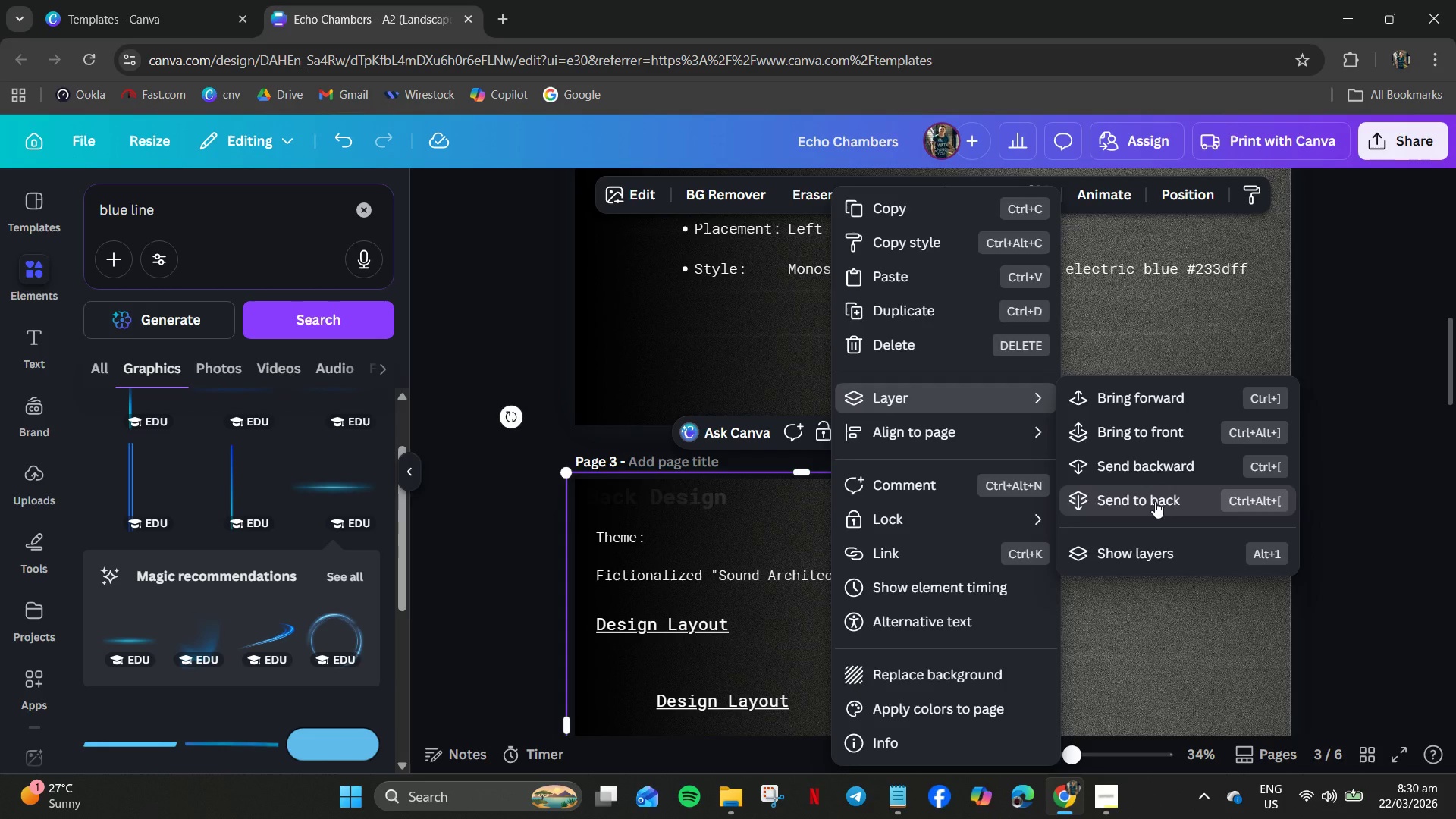 
left_click([1155, 501])
 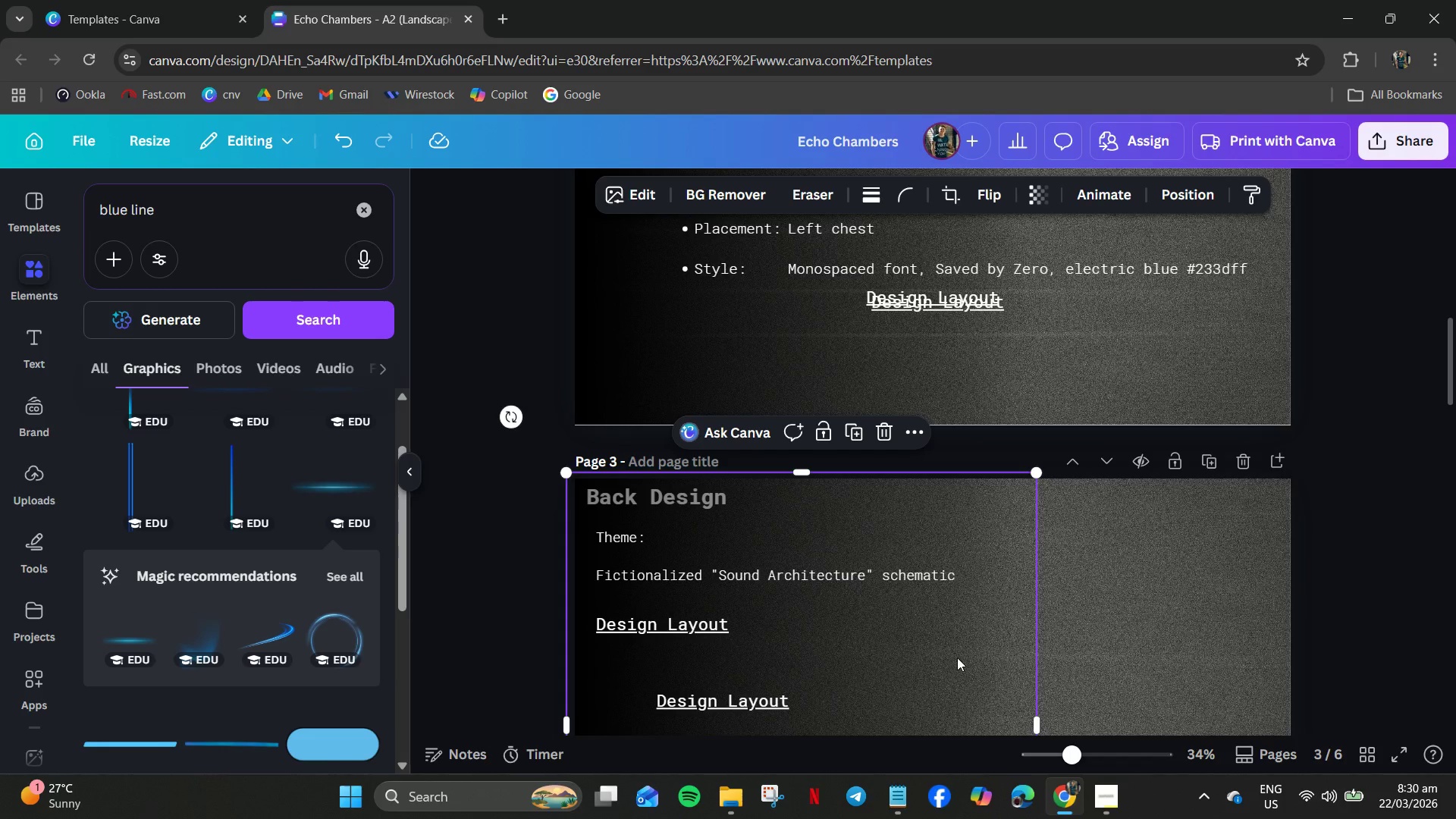 
left_click([960, 657])
 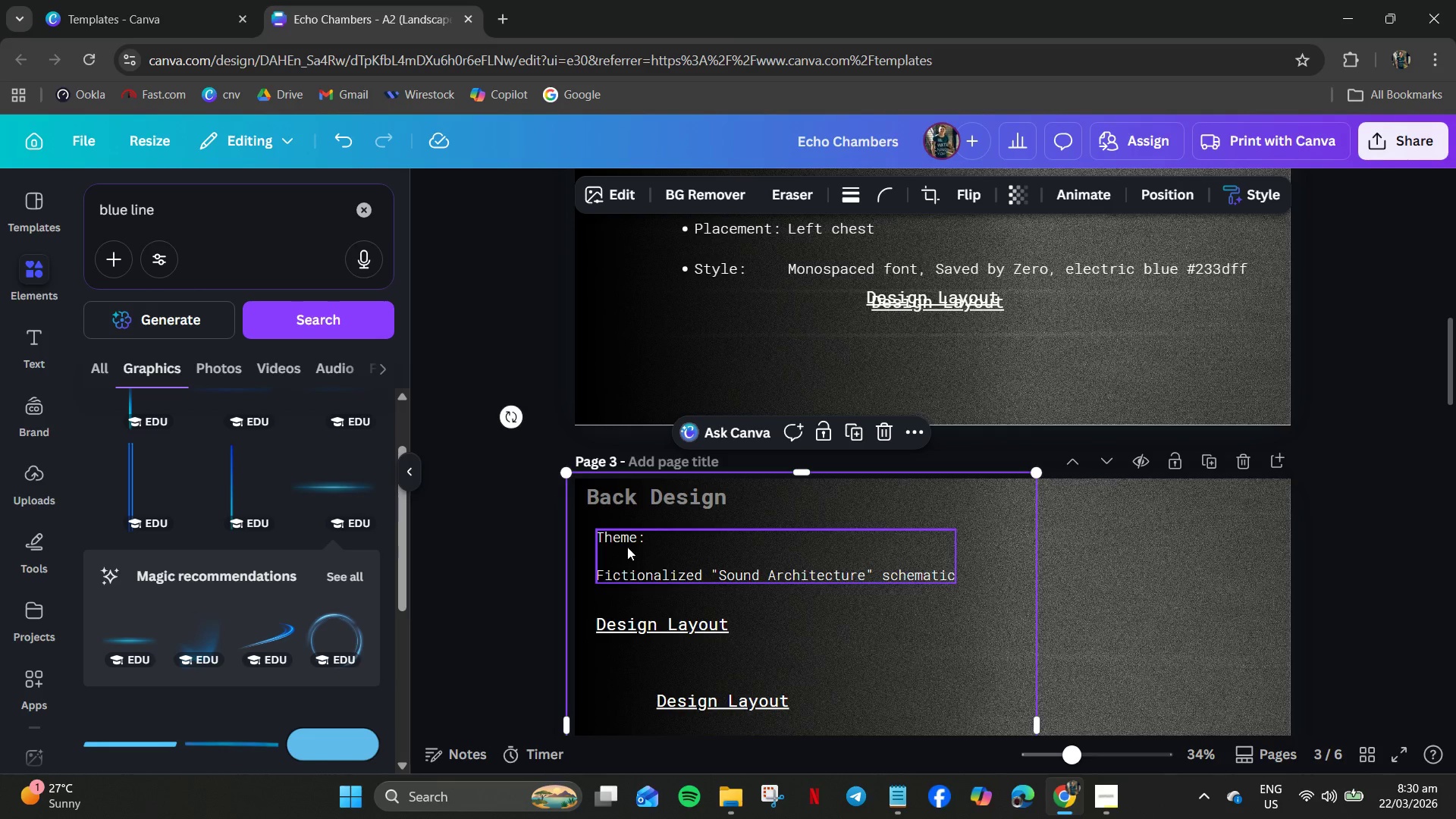 
left_click([608, 579])
 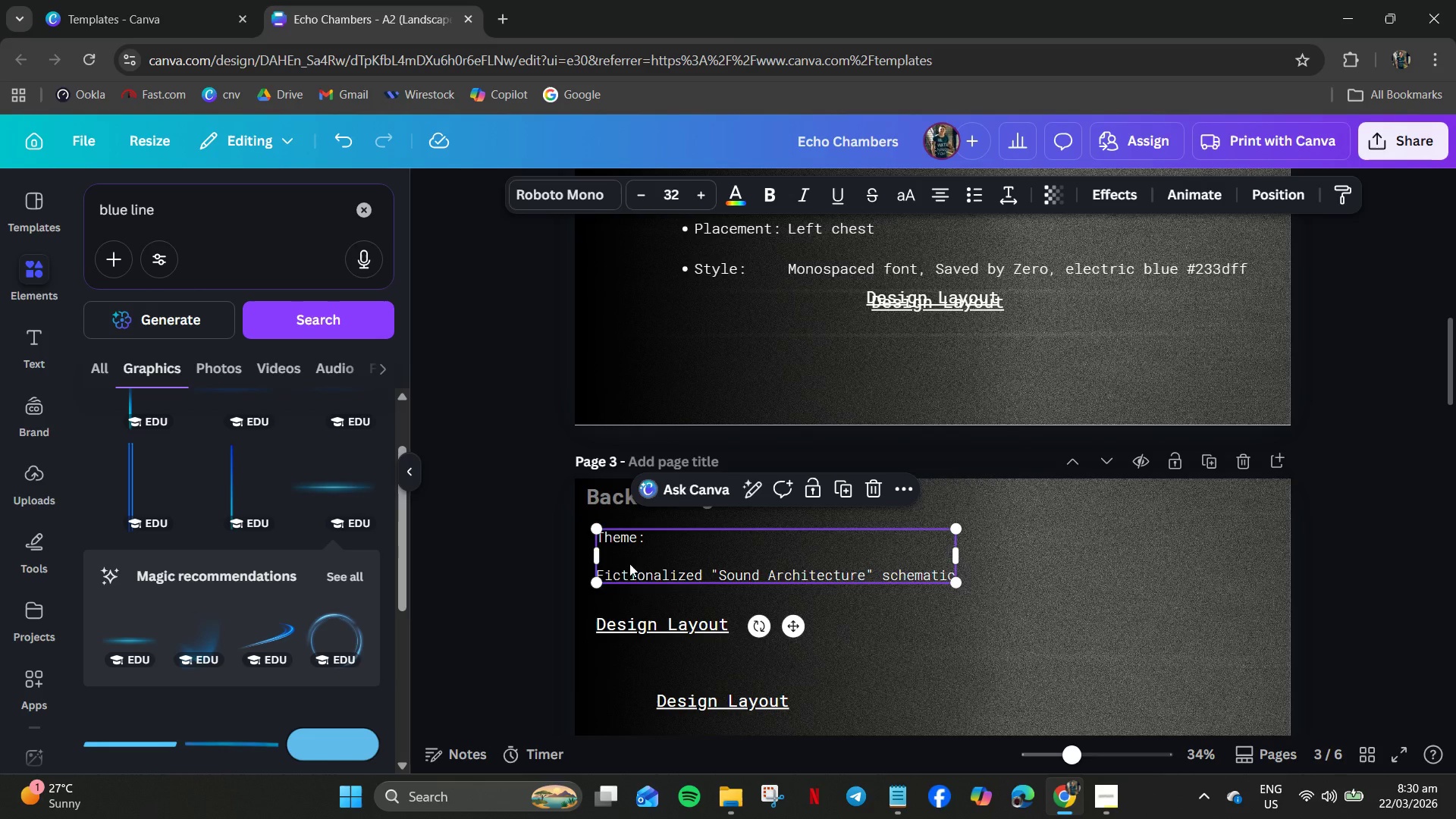 
key(Control+C)
 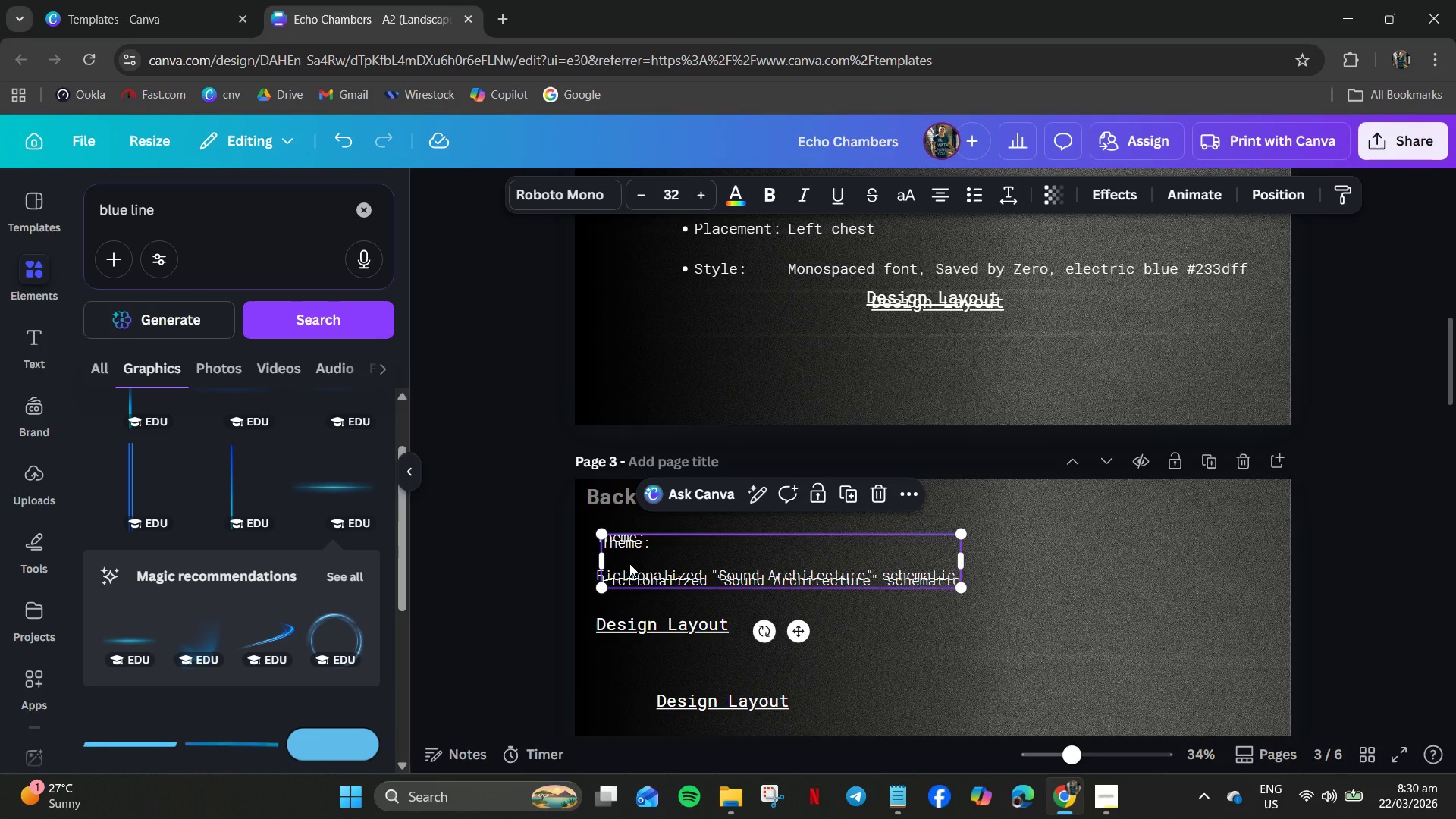 
key(Control+V)
 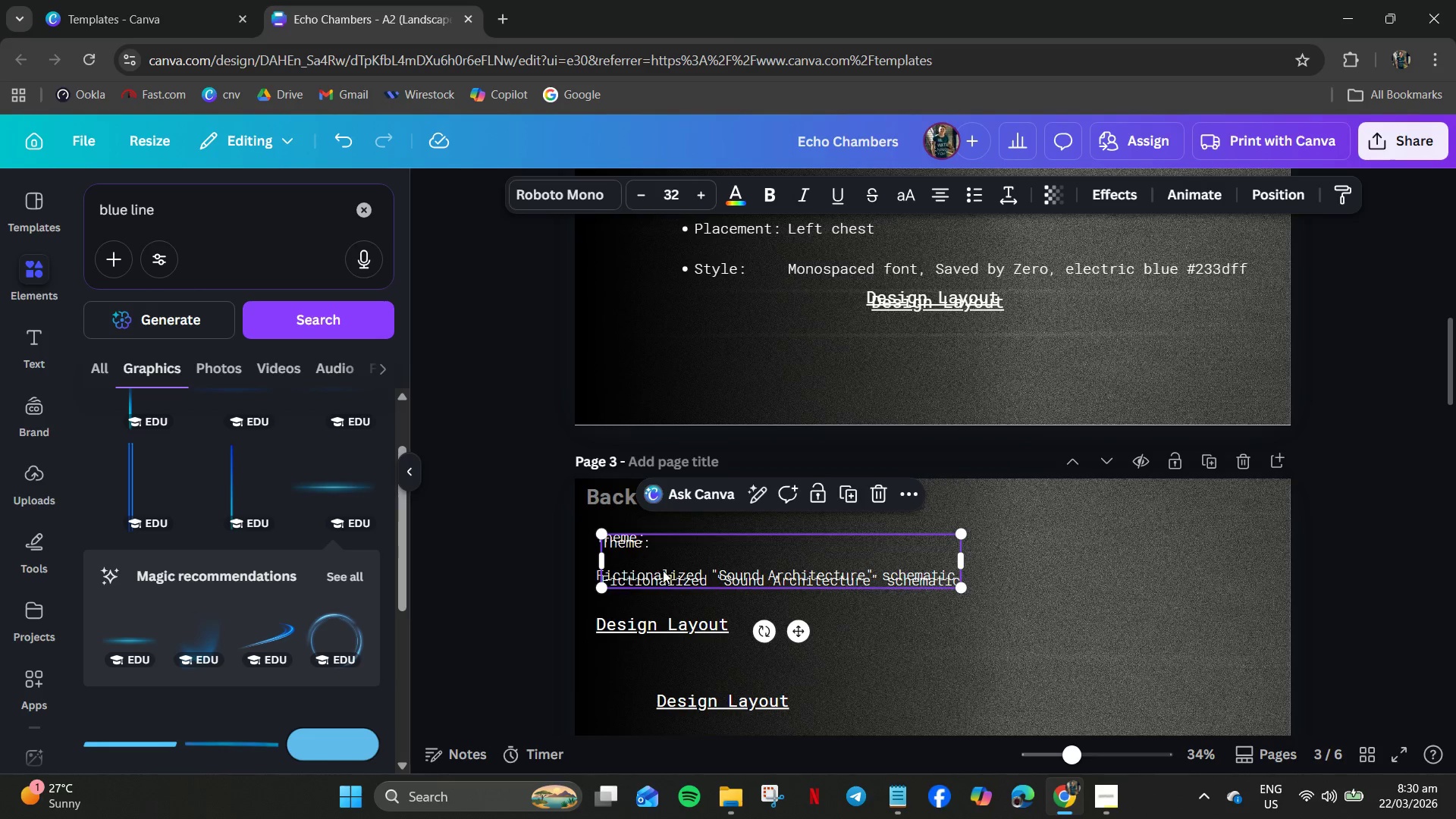 
left_click_drag(start_coordinate=[664, 573], to_coordinate=[674, 620])
 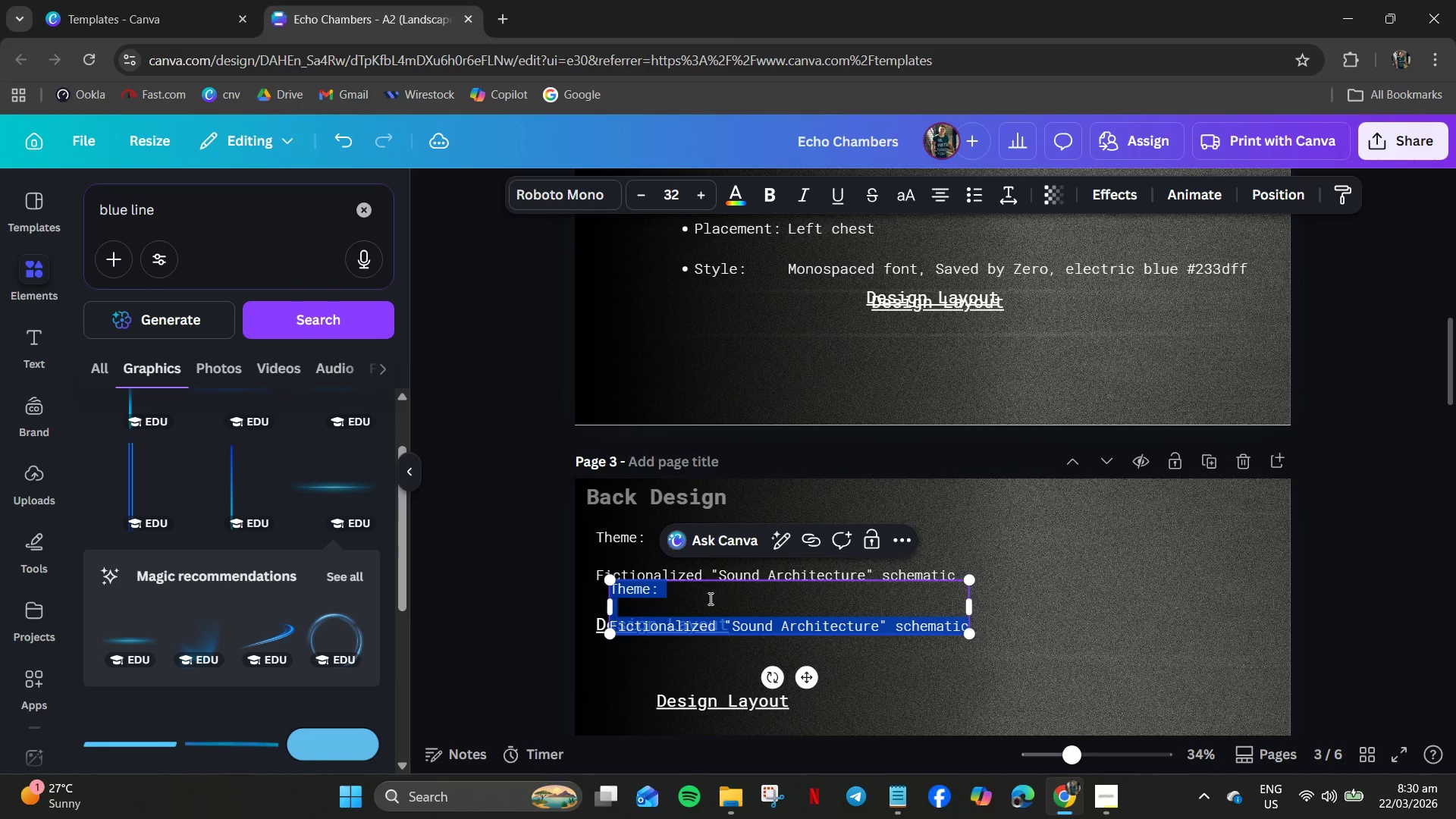 
left_click([688, 601])
 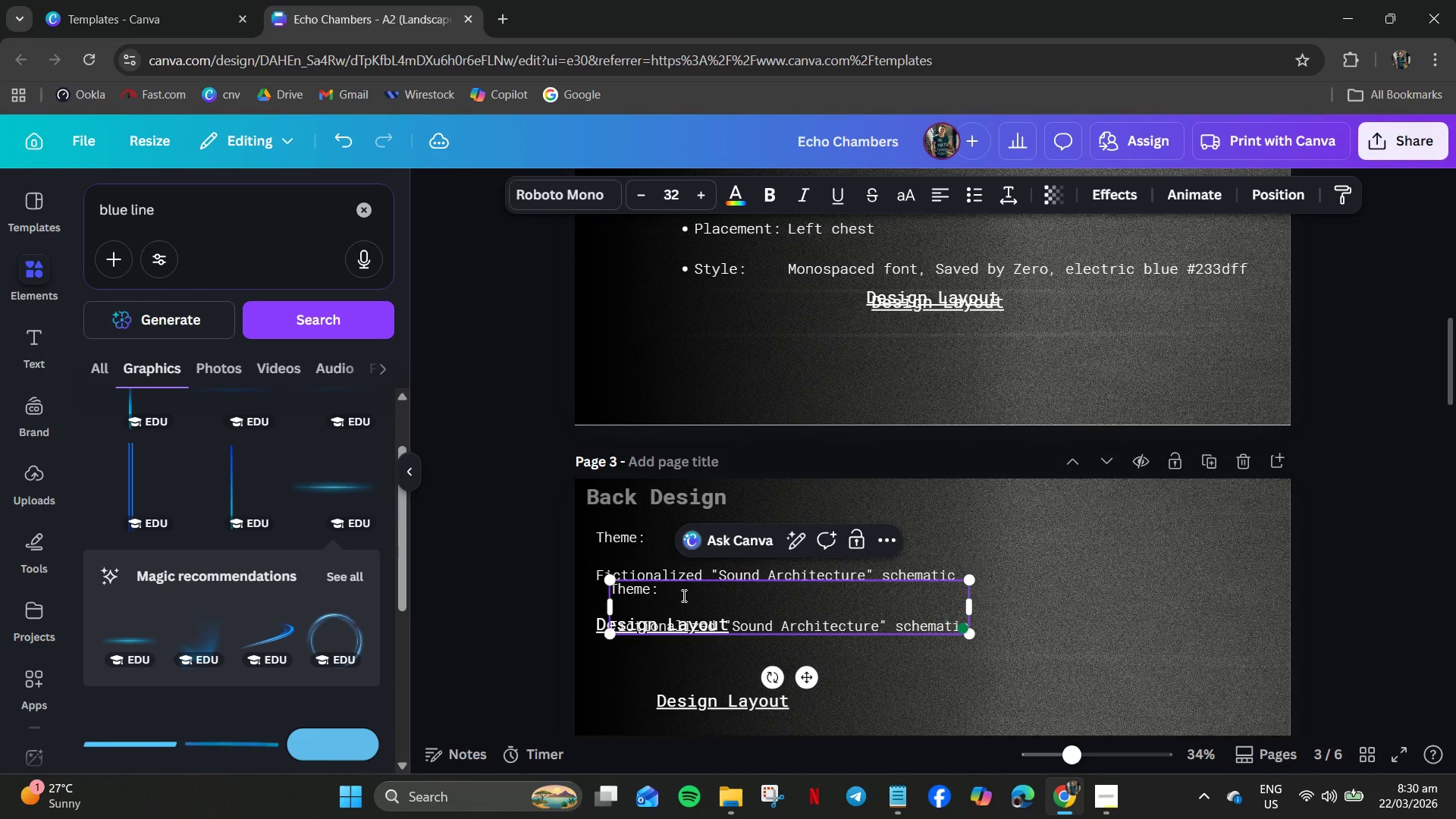 
left_click_drag(start_coordinate=[682, 593], to_coordinate=[621, 582])
 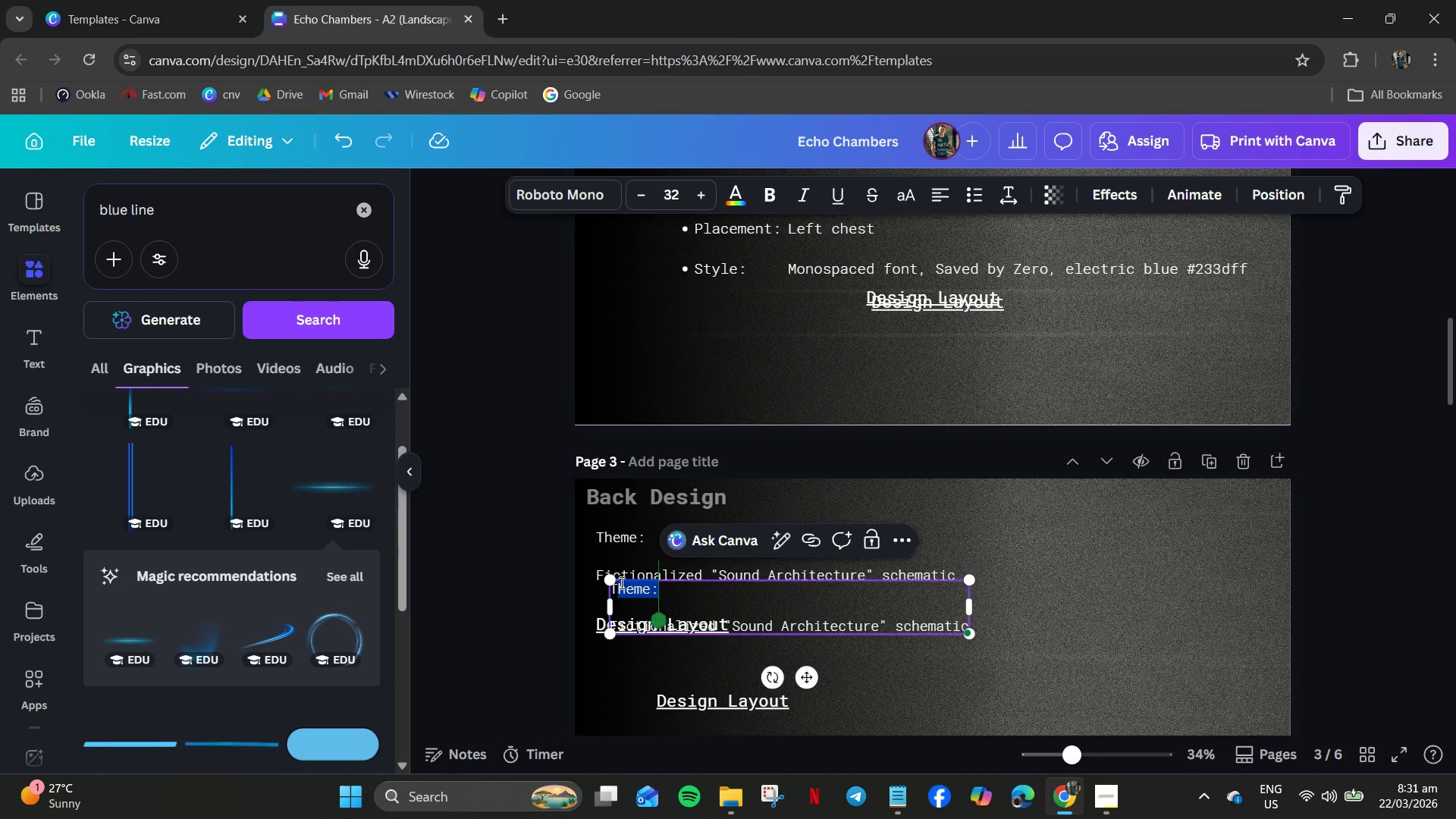 
key(Backspace)
 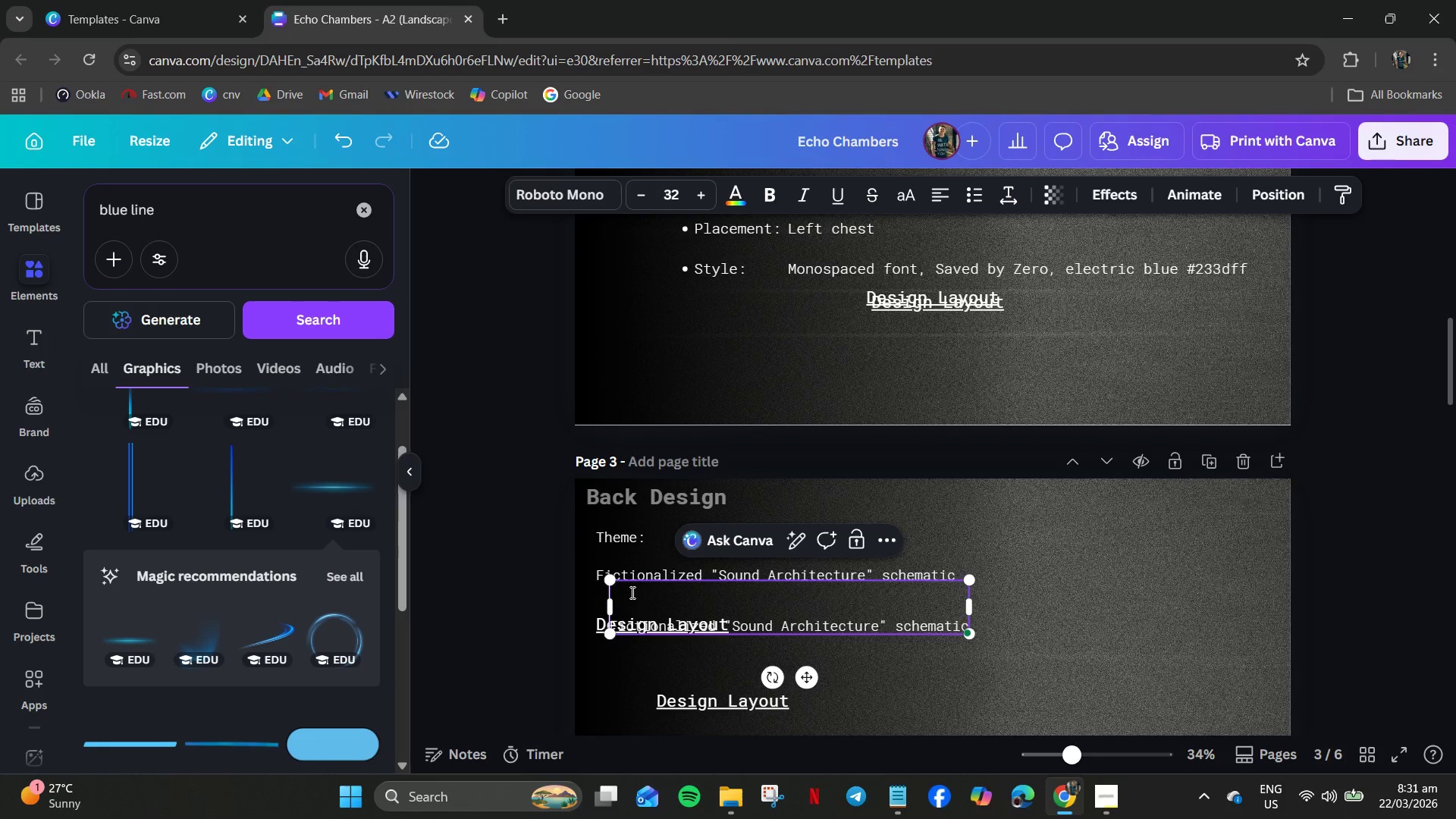 
key(Backspace)
 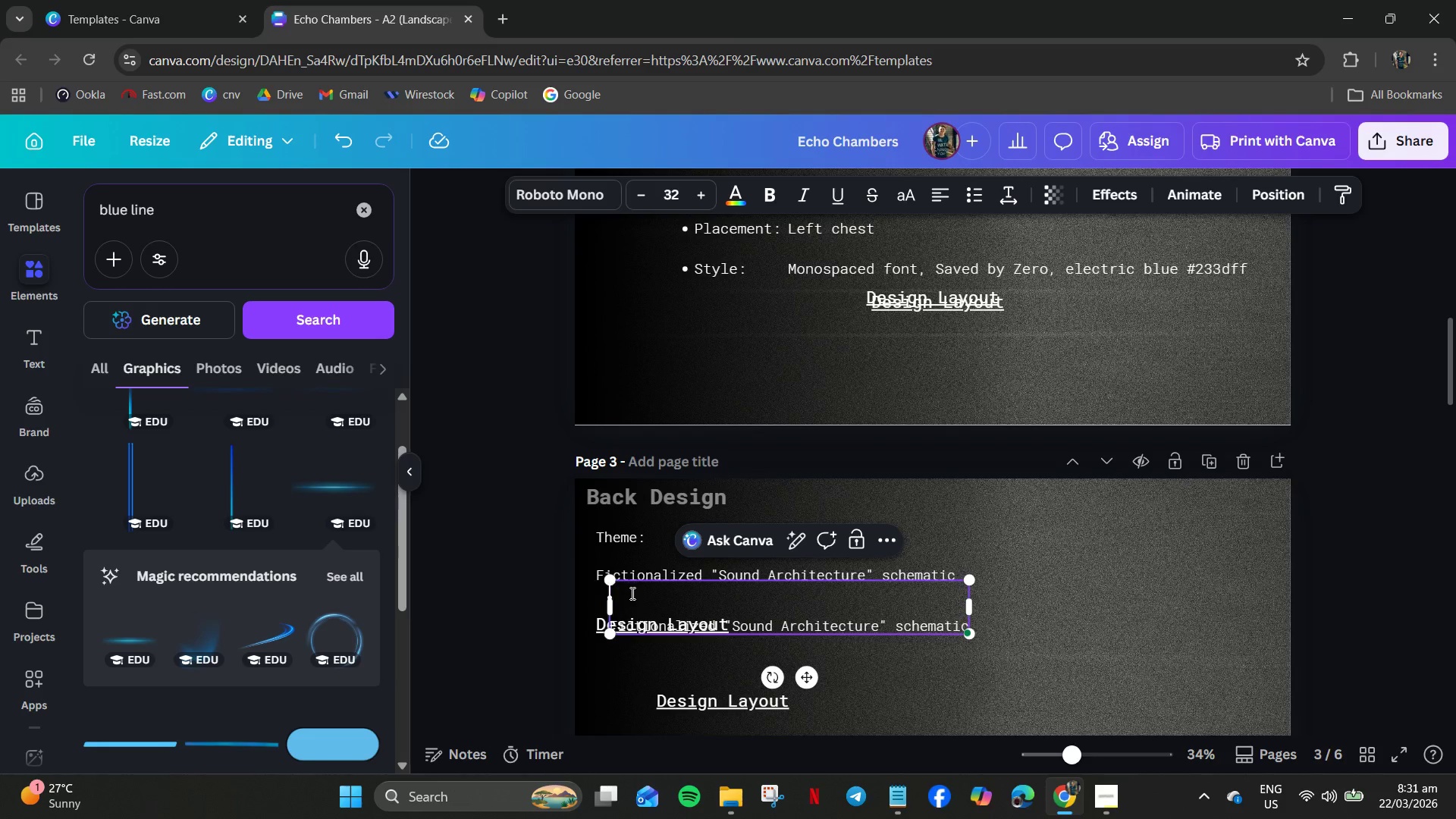 
key(Backspace)
 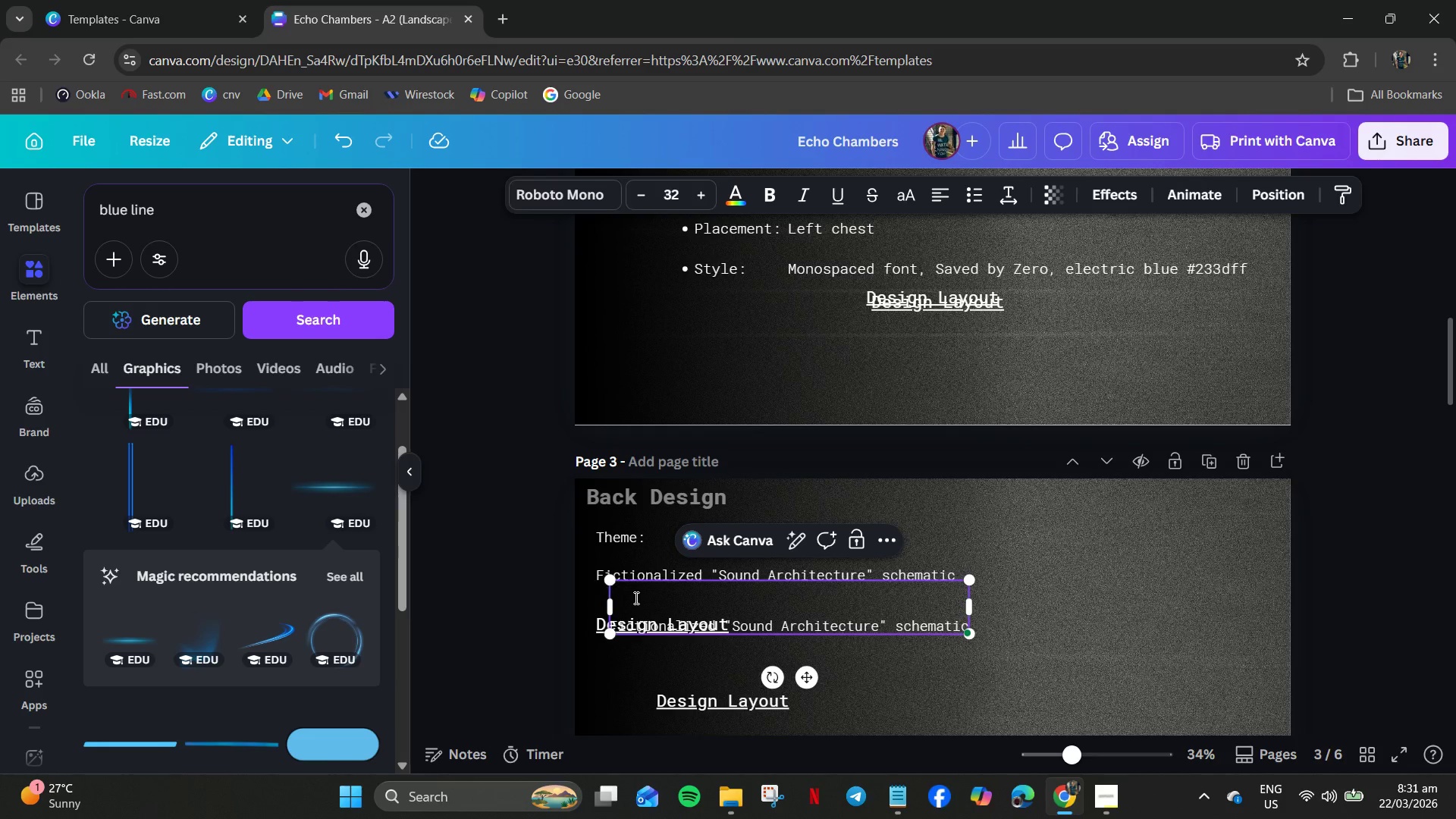 
key(Backspace)
 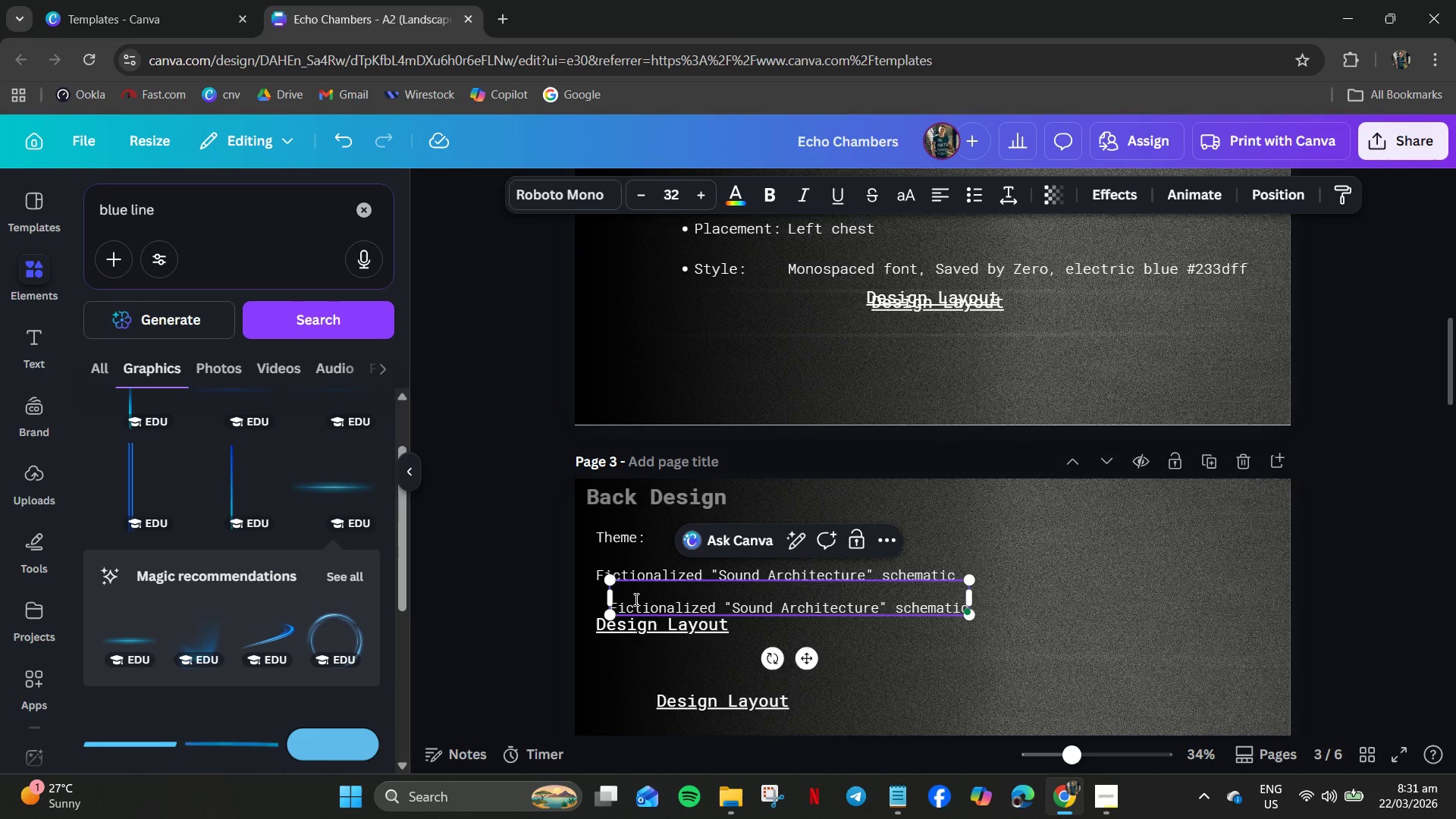 
key(Backspace)
 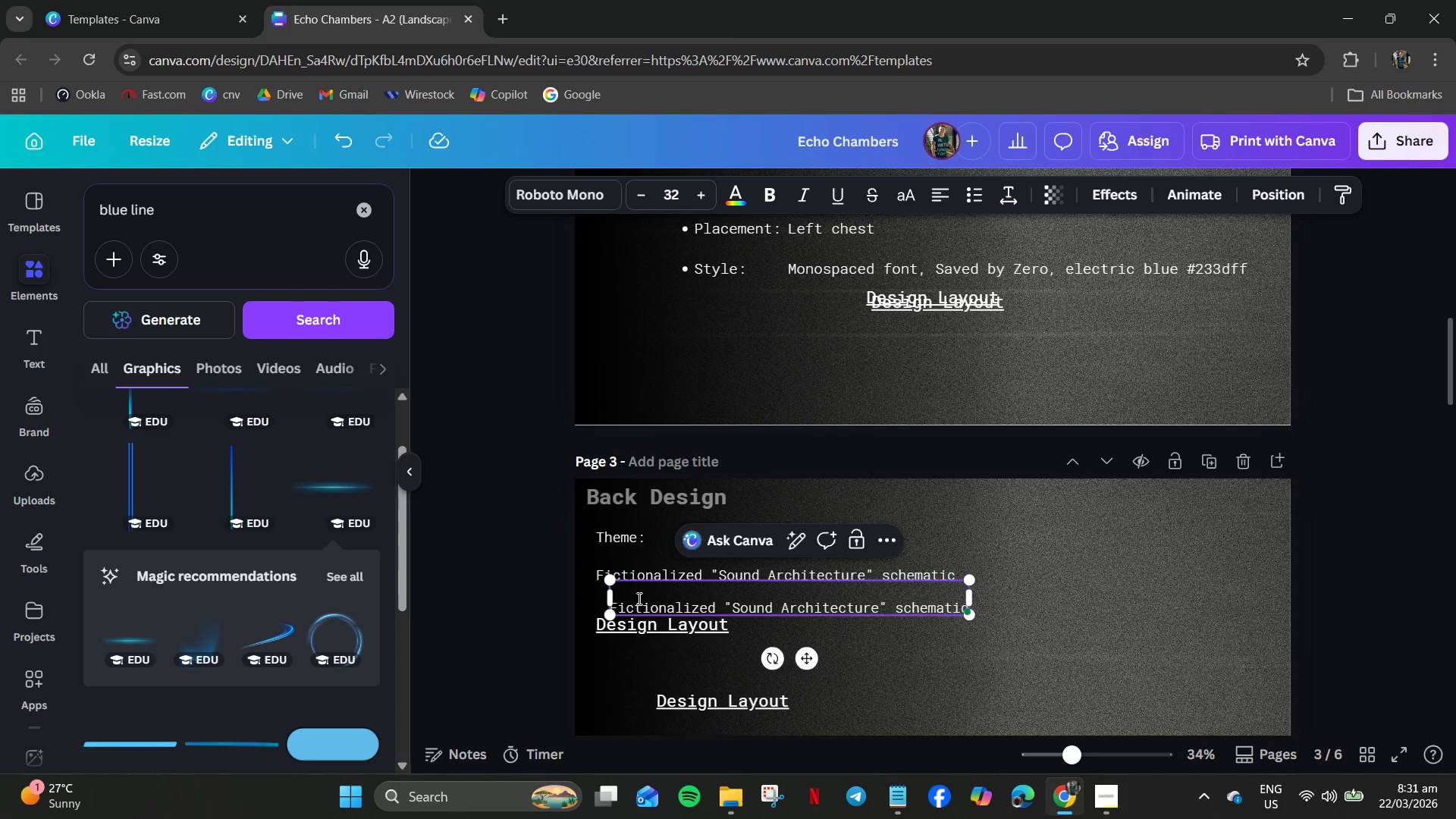 
wait(5.08)
 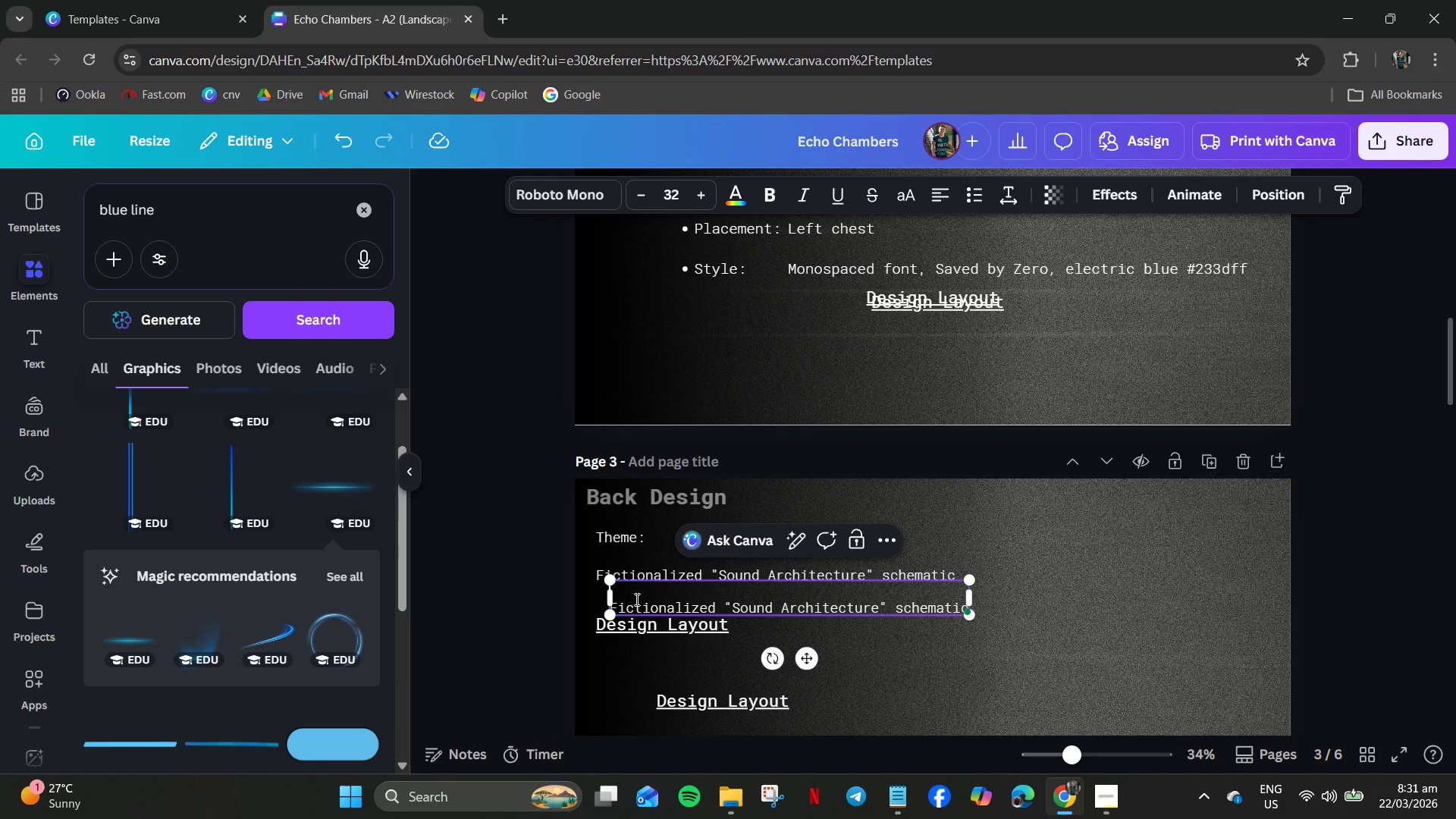 
hold_key(key=Backspace, duration=1.51)
 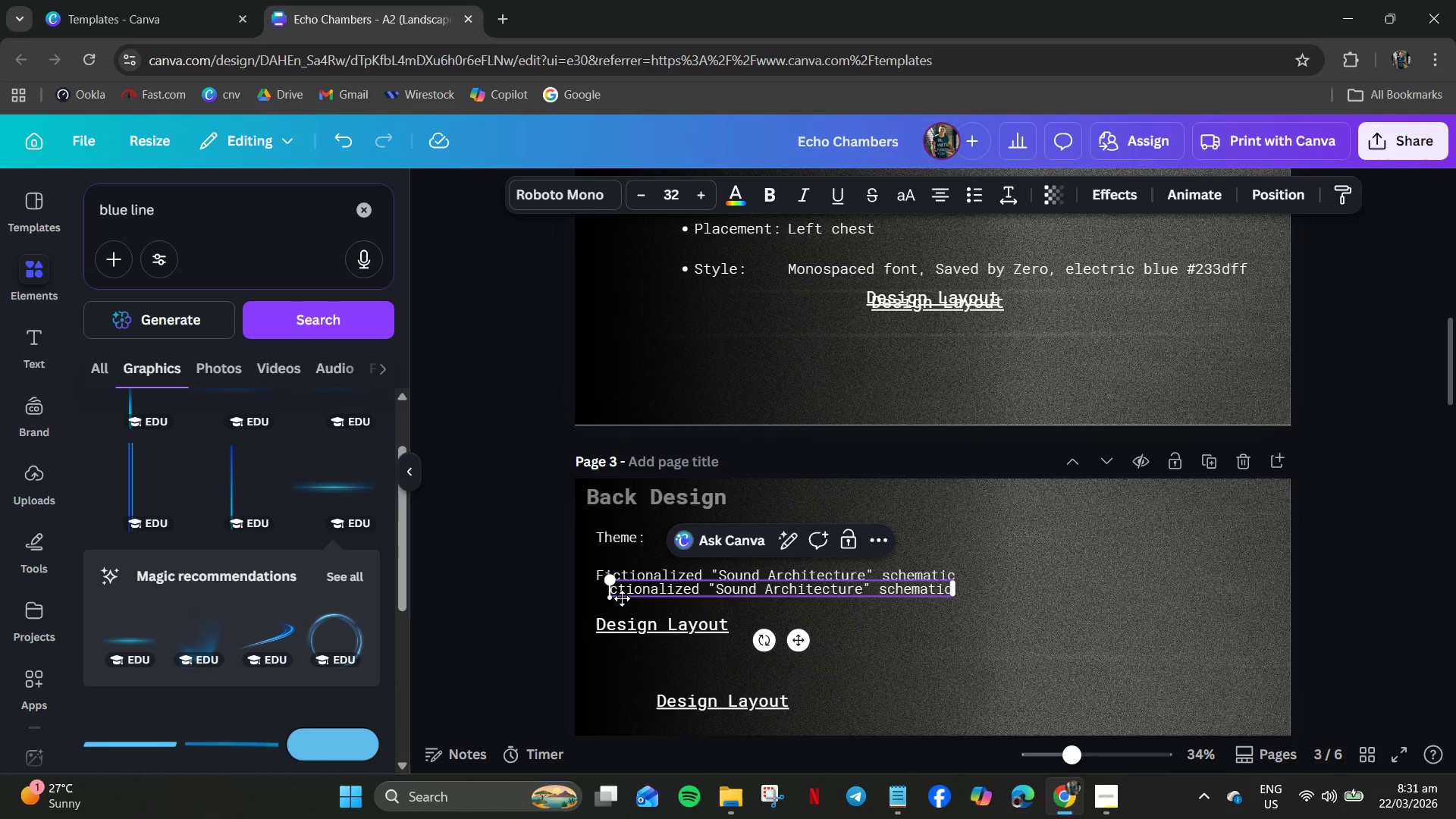 
hold_key(key=Backspace, duration=1.41)
 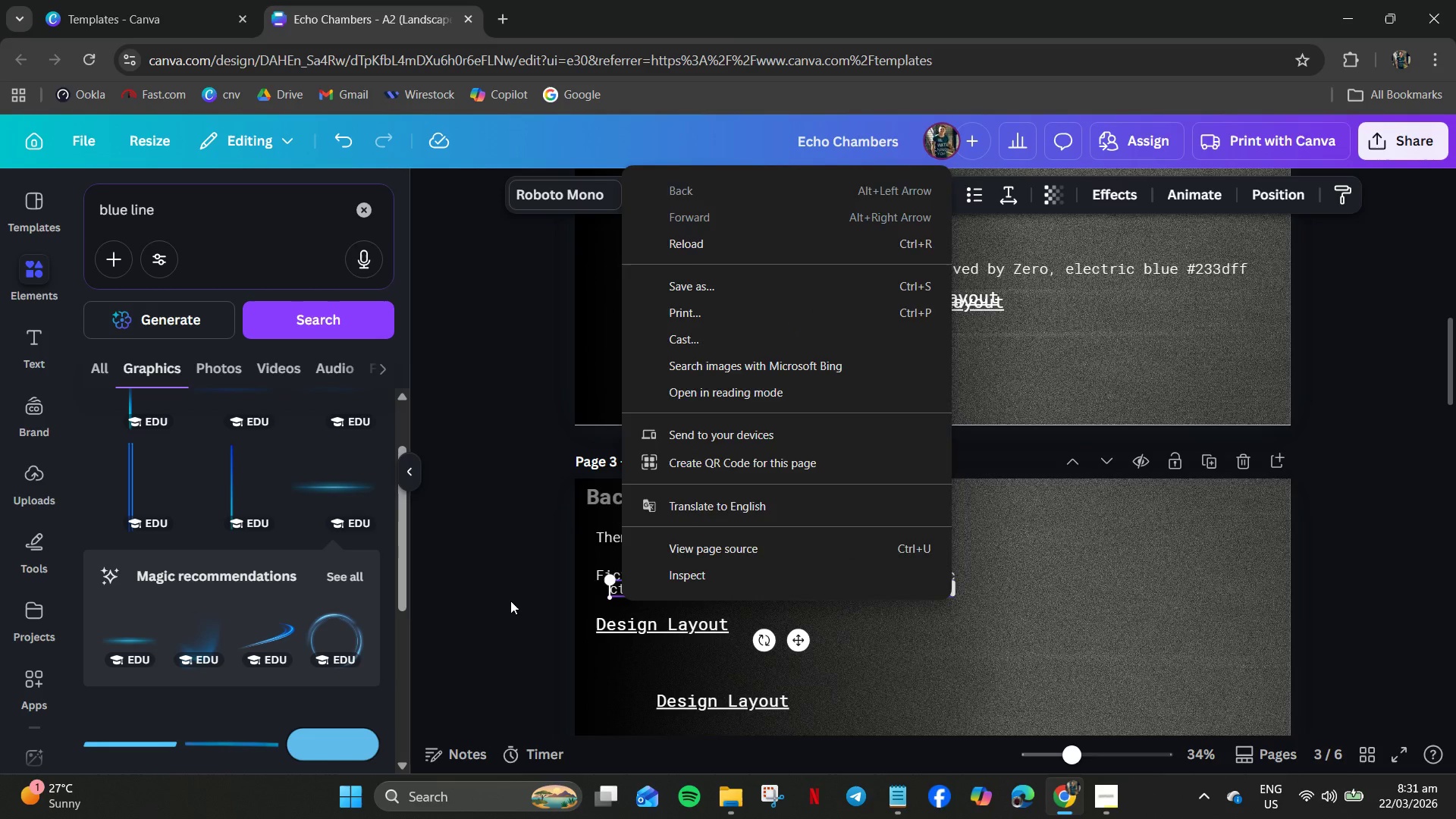 
right_click([621, 598])
 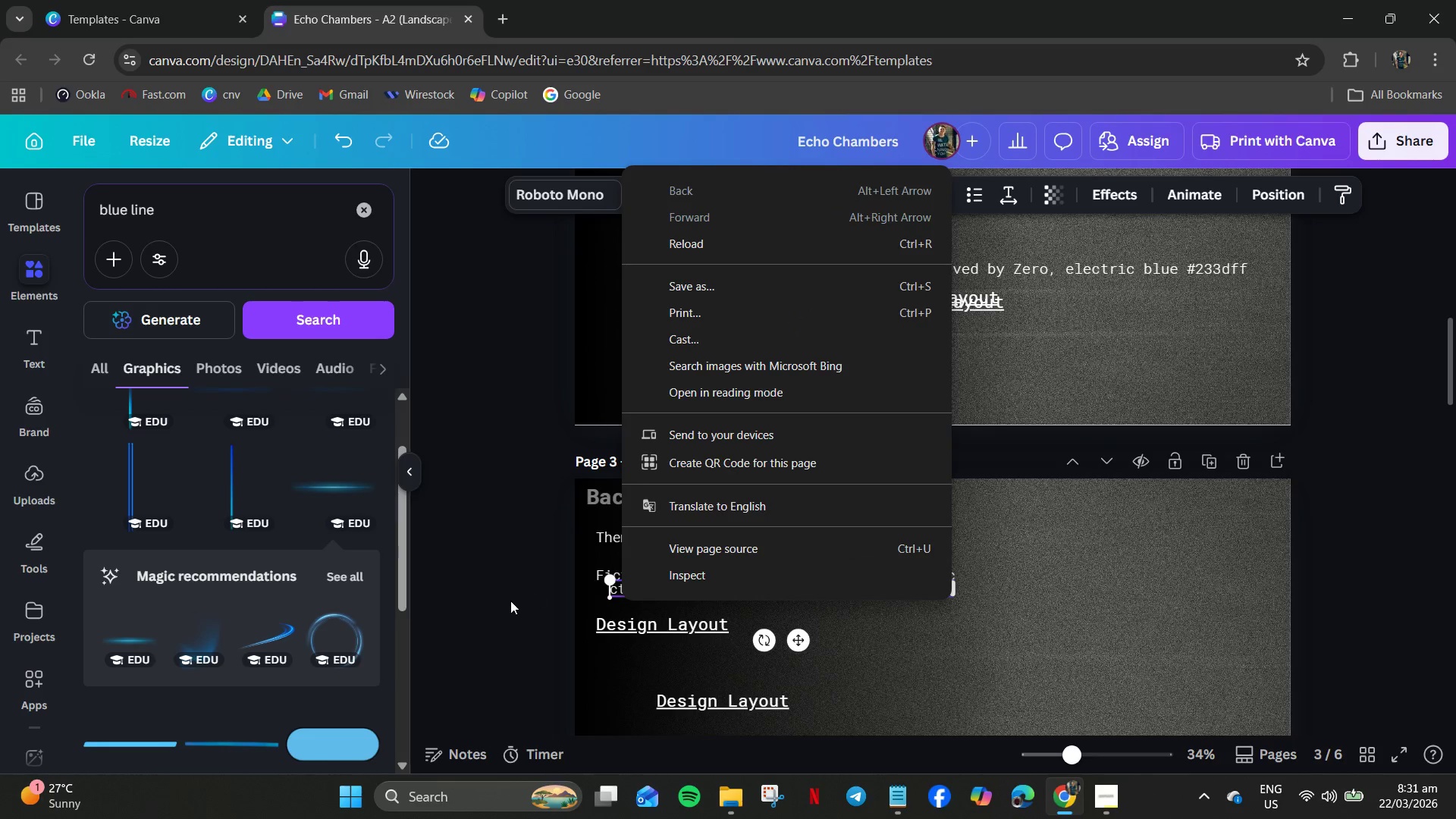 
left_click([510, 601])
 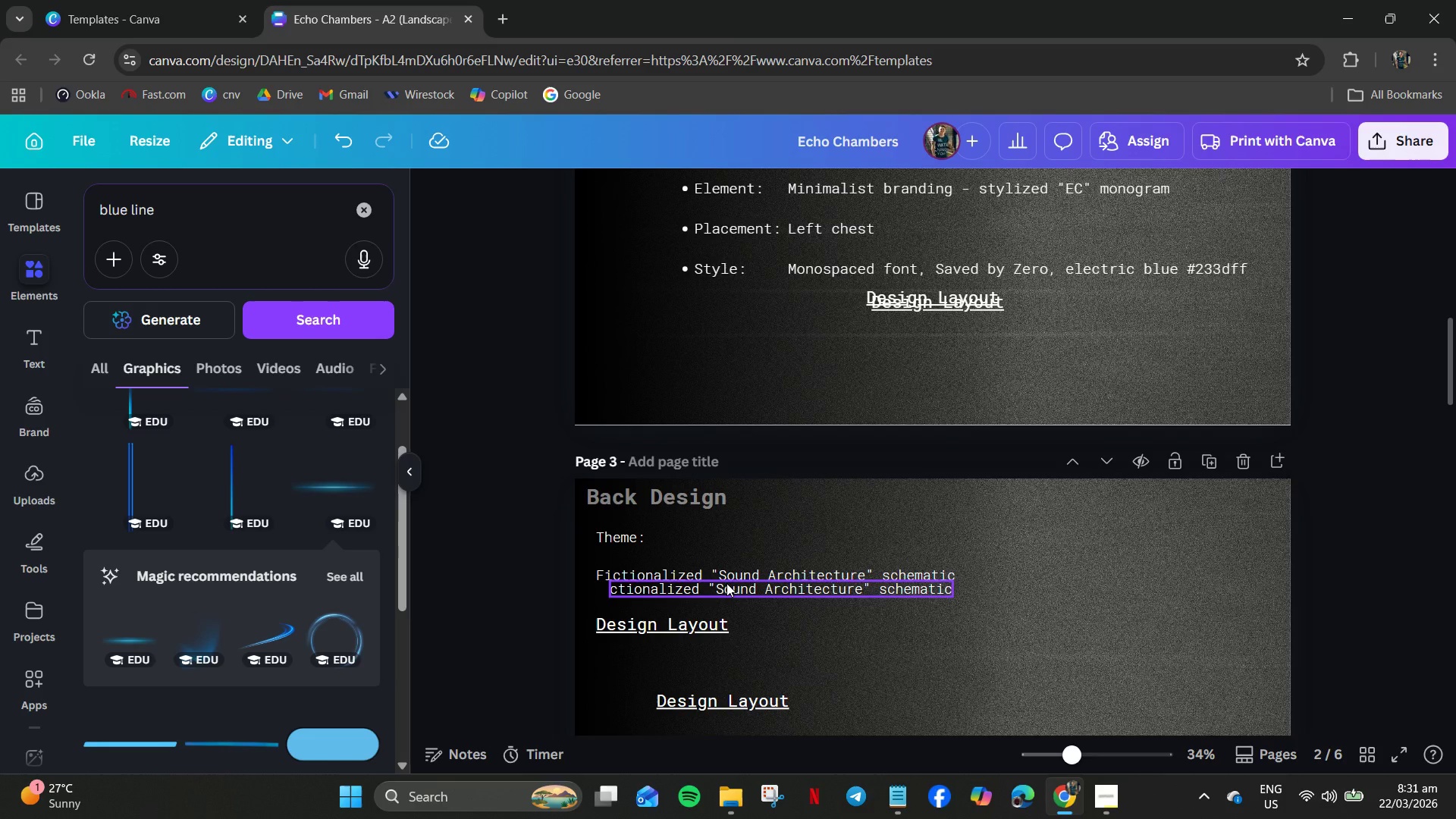 
left_click([711, 588])
 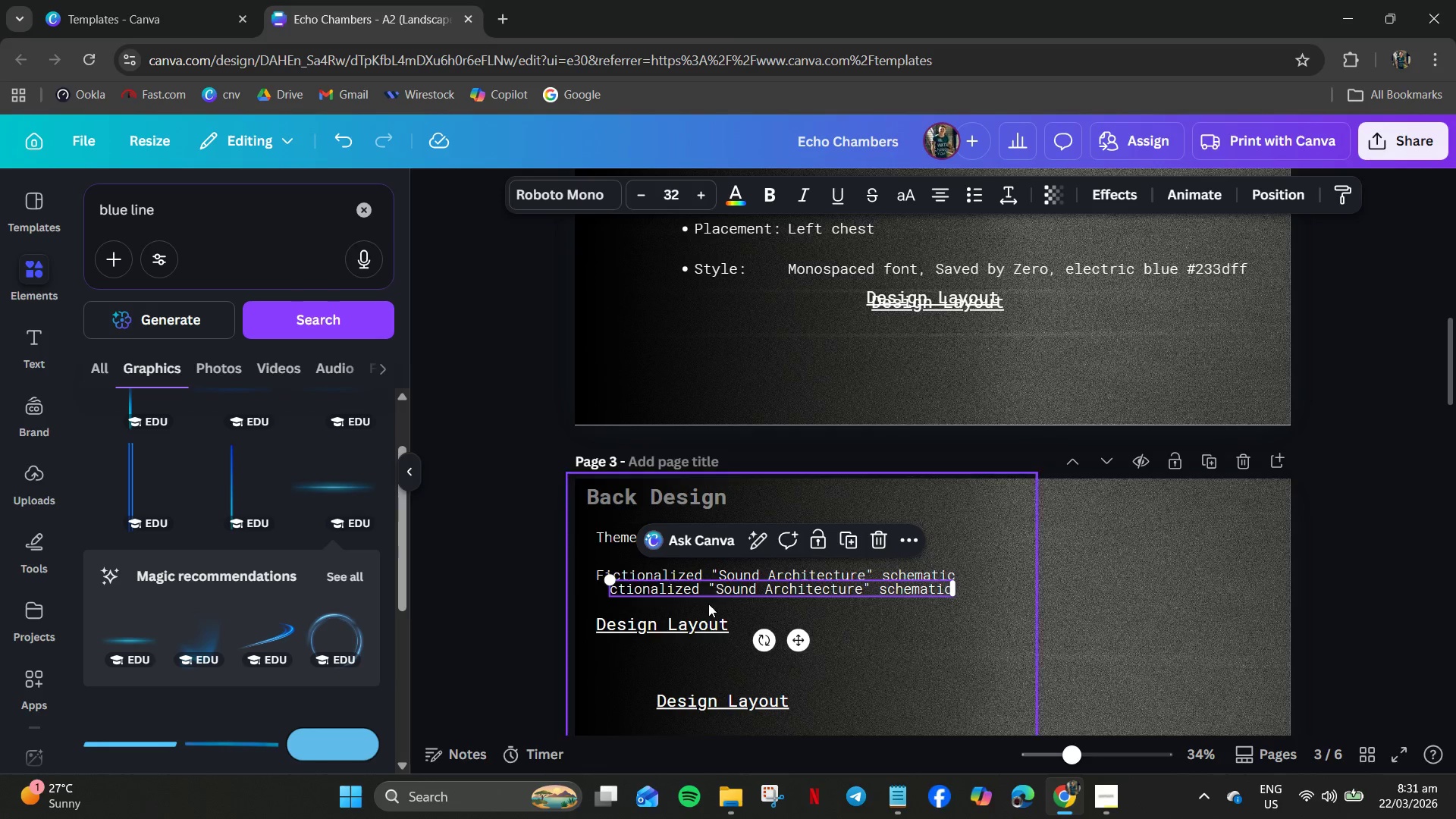 
key(Delete)
 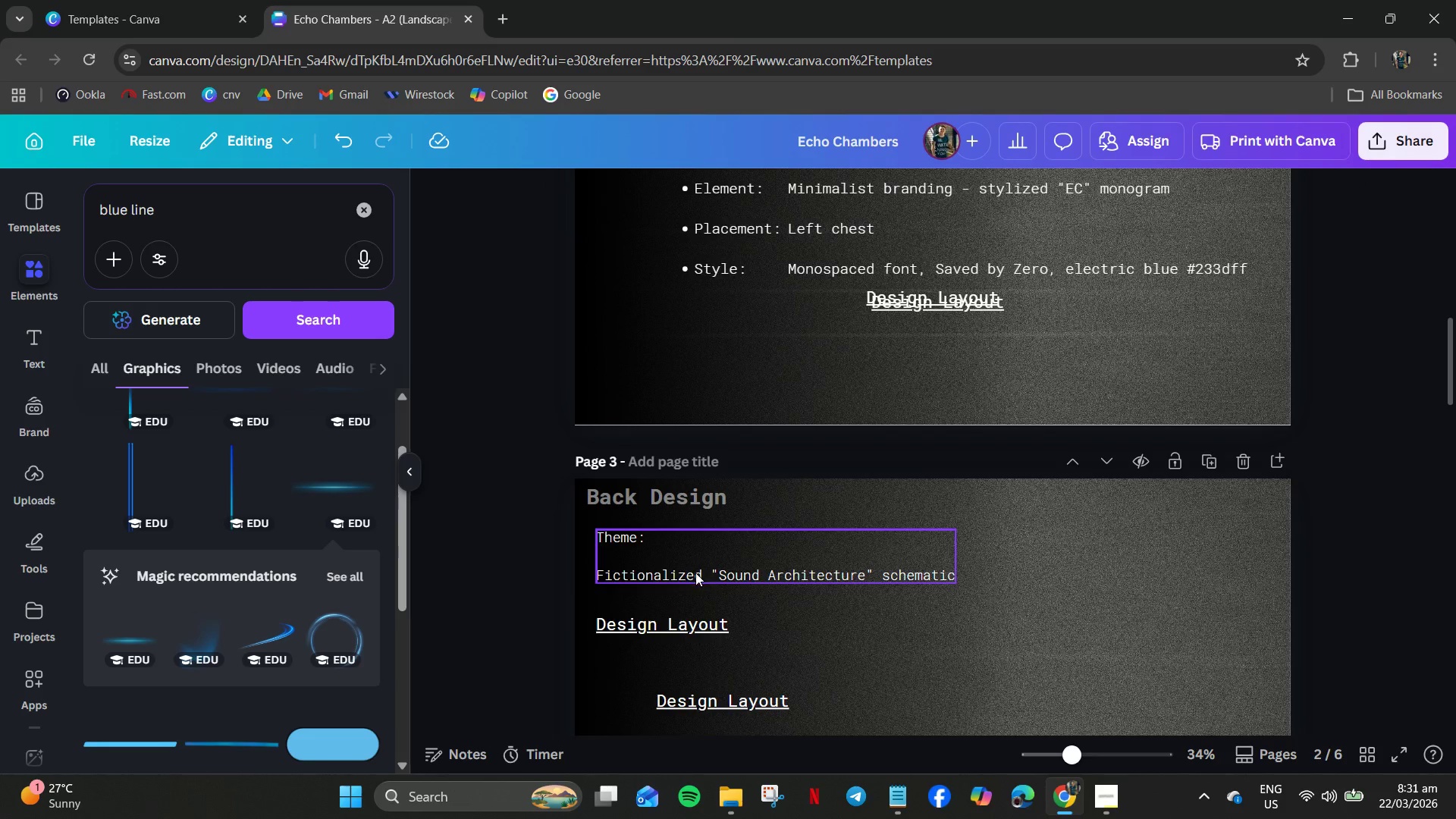 
left_click_drag(start_coordinate=[695, 573], to_coordinate=[694, 562])
 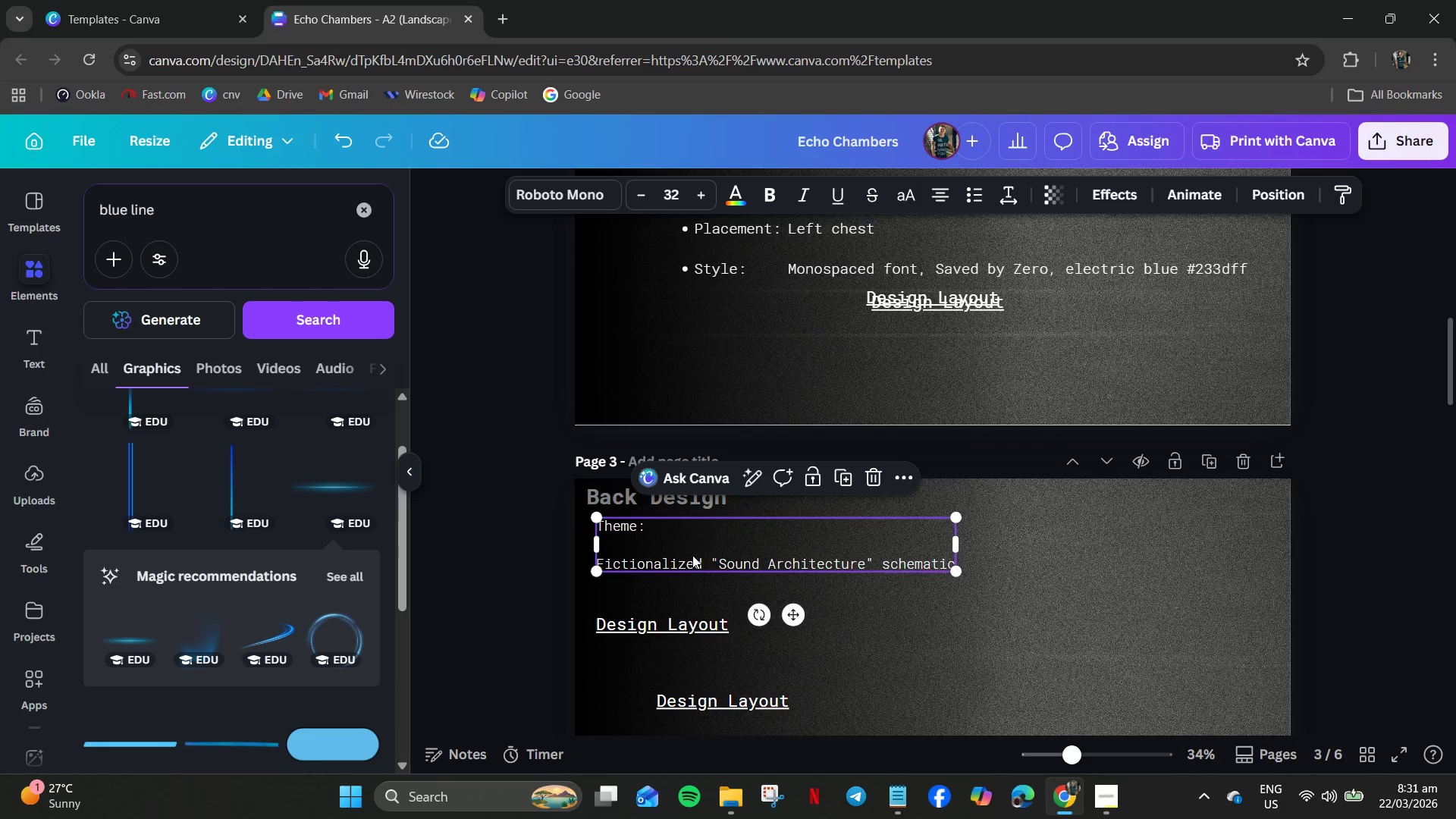 
key(Control+Z)
 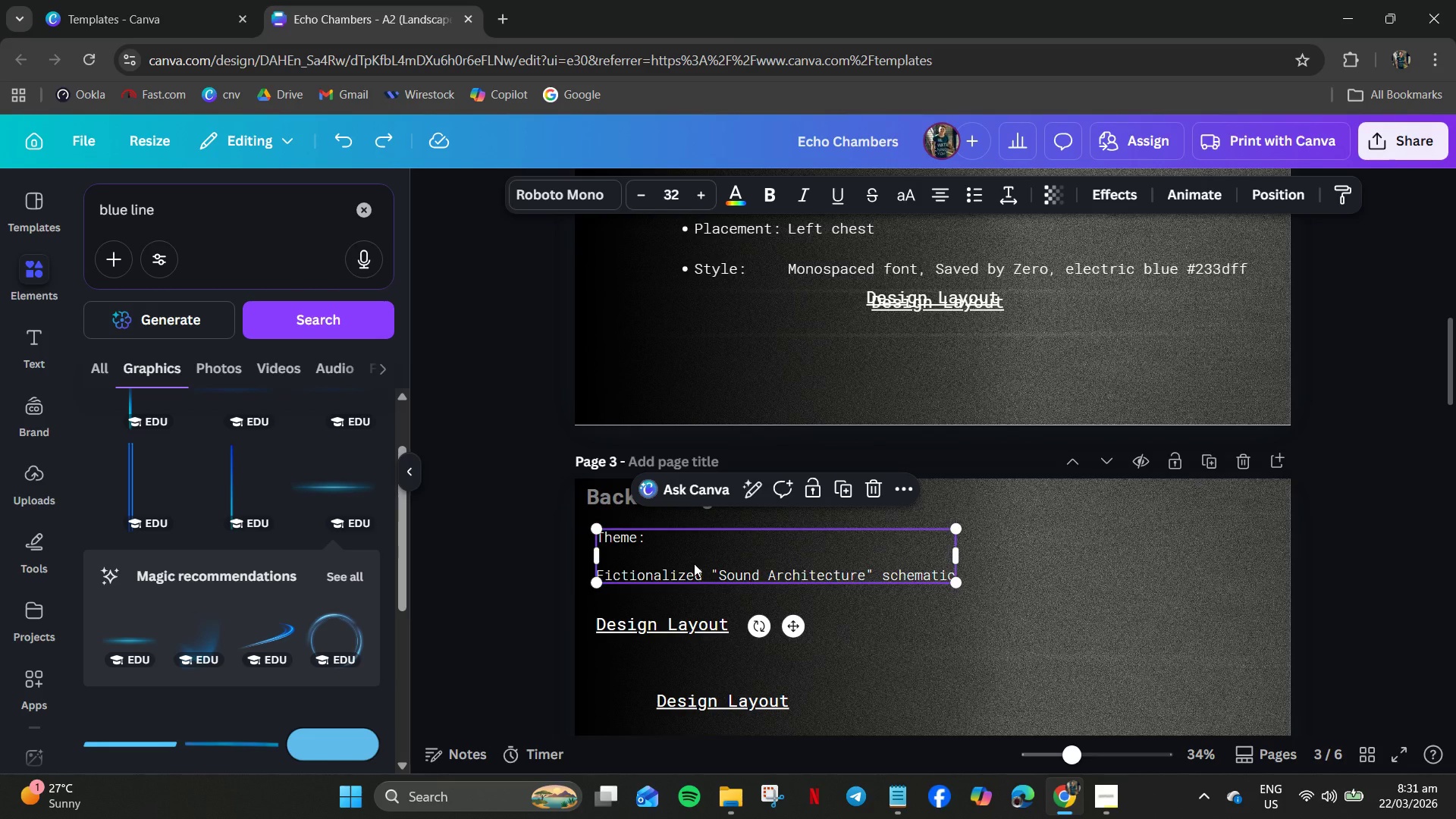 
key(Control+Z)
 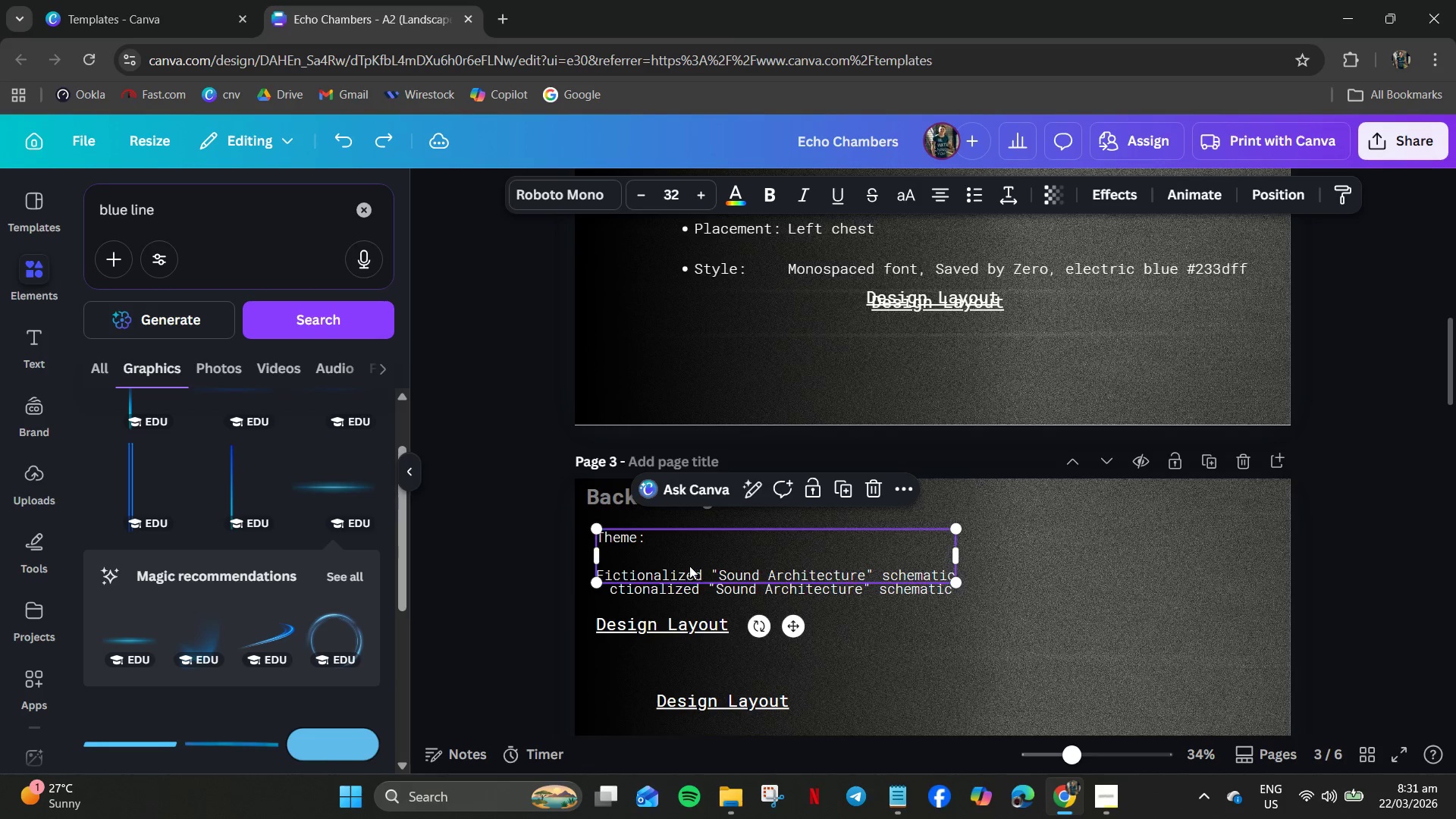 
left_click([689, 566])
 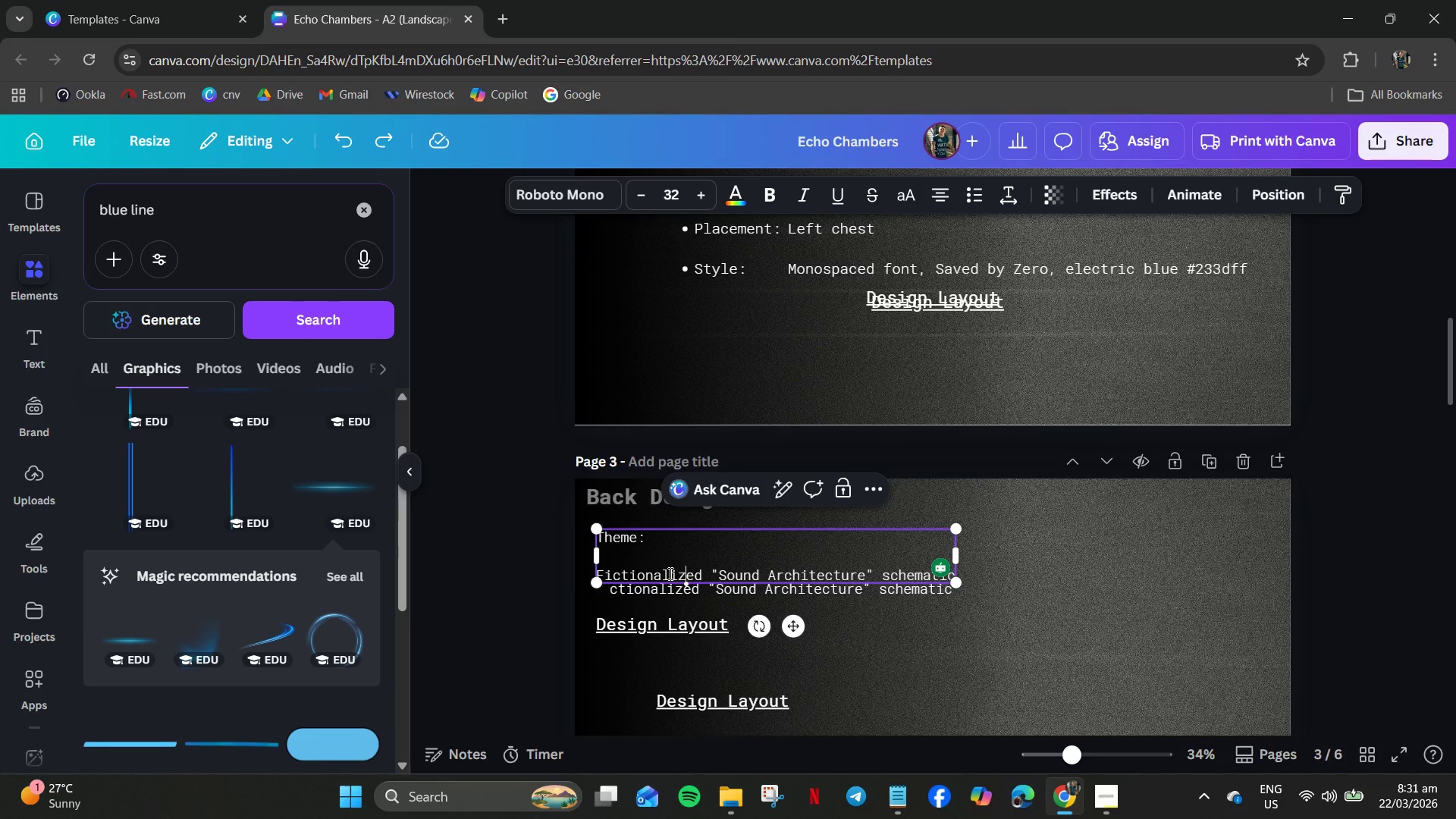 
left_click([669, 572])
 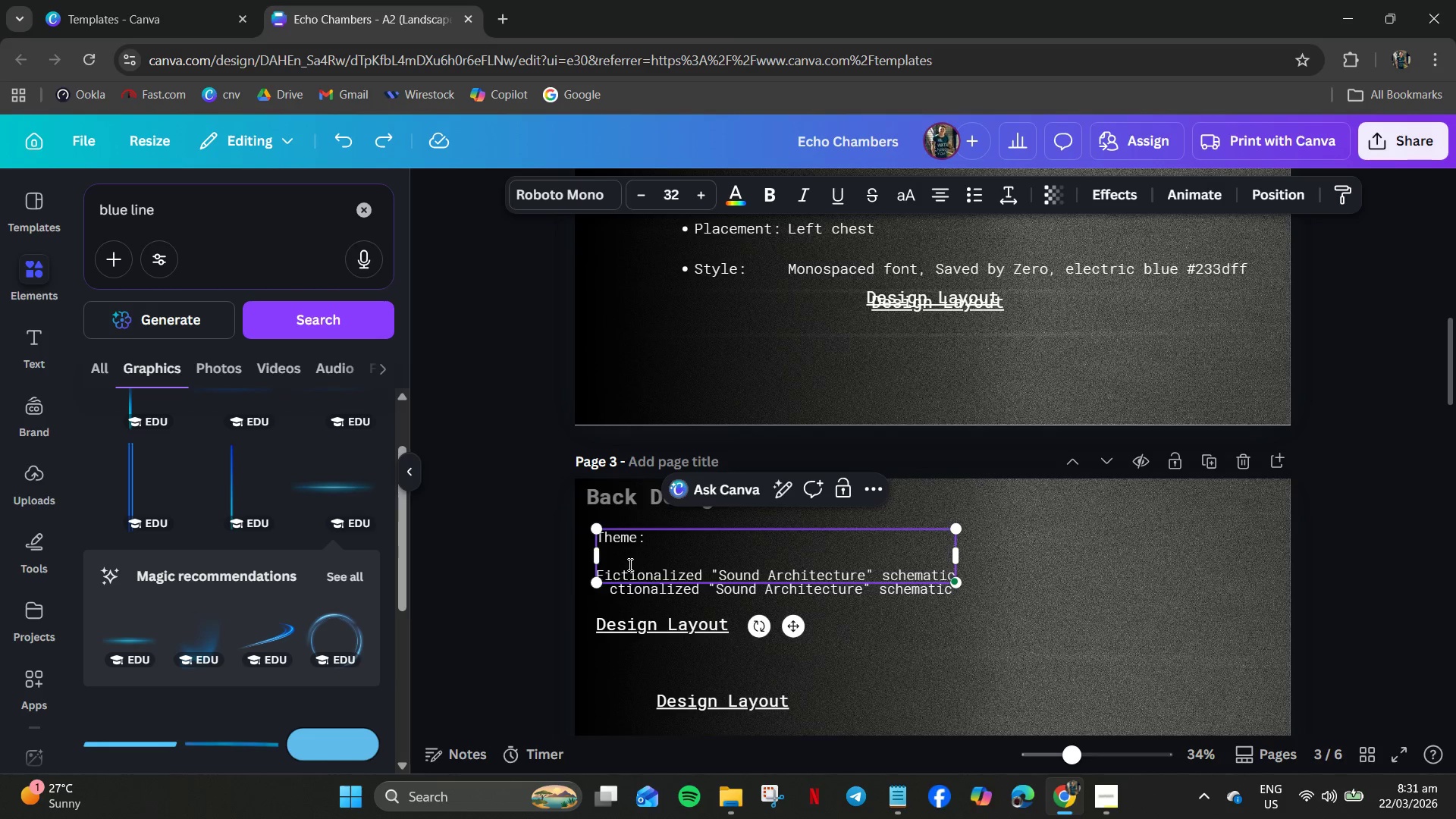 
left_click_drag(start_coordinate=[607, 572], to_coordinate=[1020, 596])
 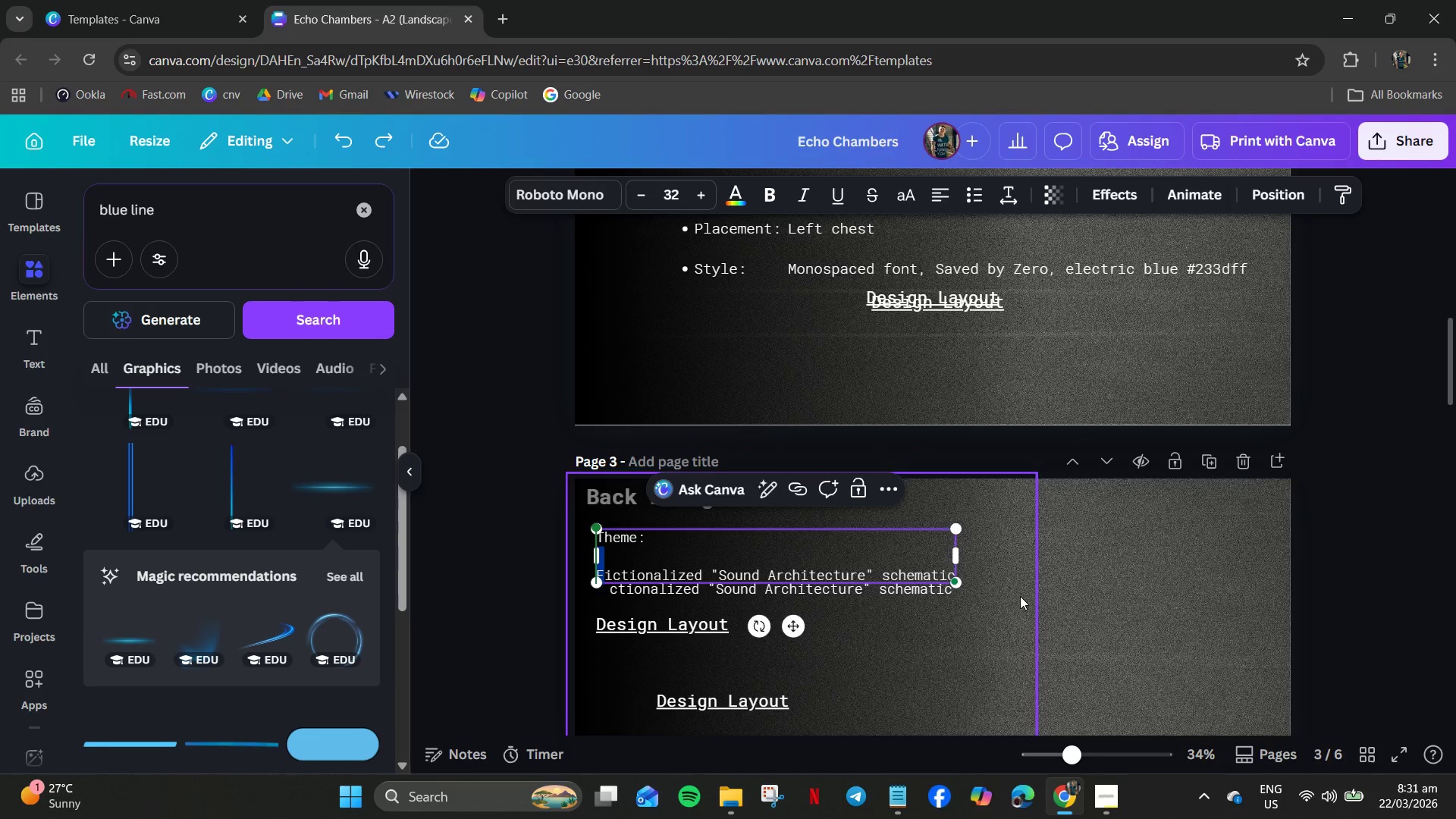 
left_click([1020, 596])
 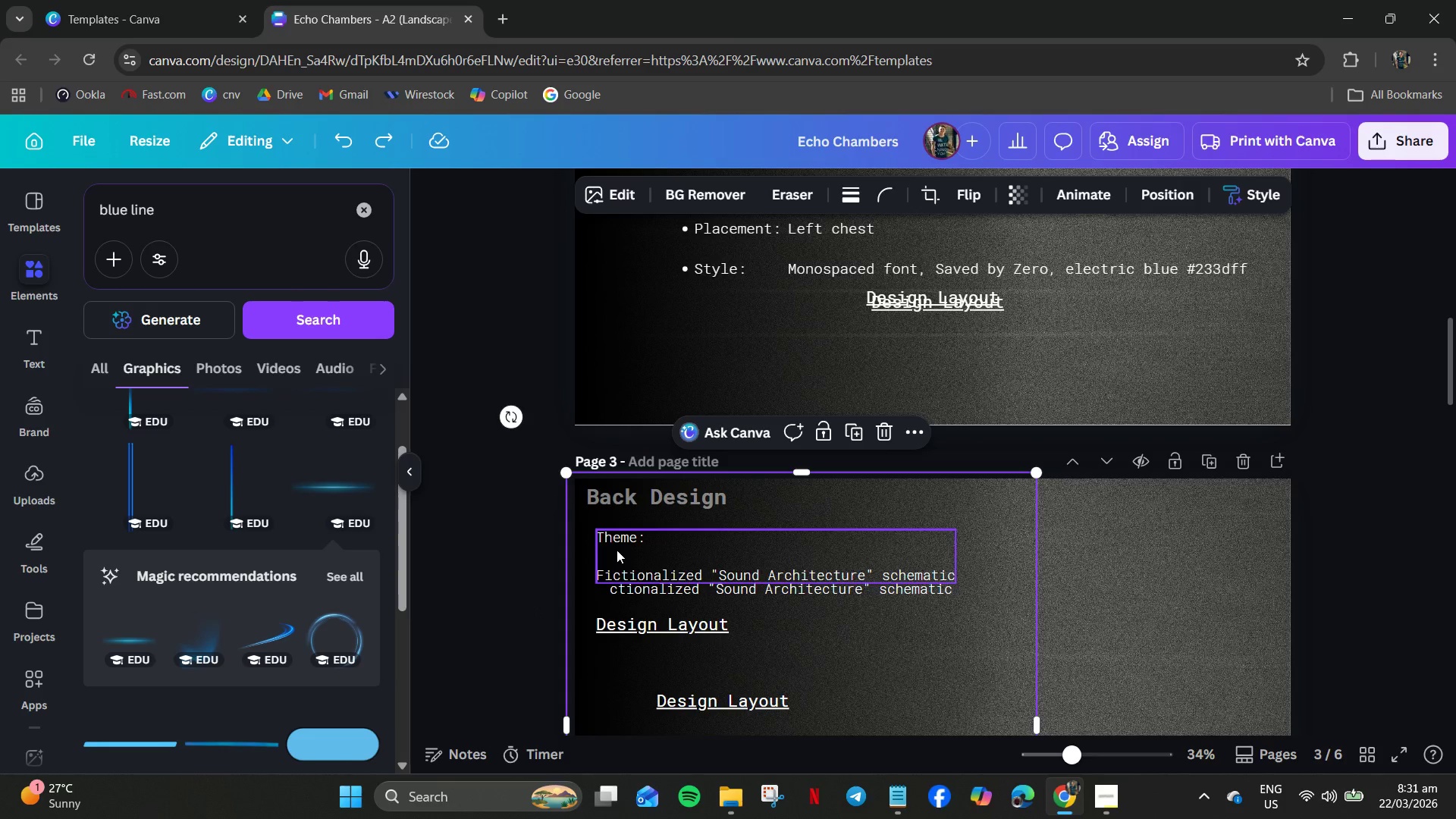 
left_click([616, 563])
 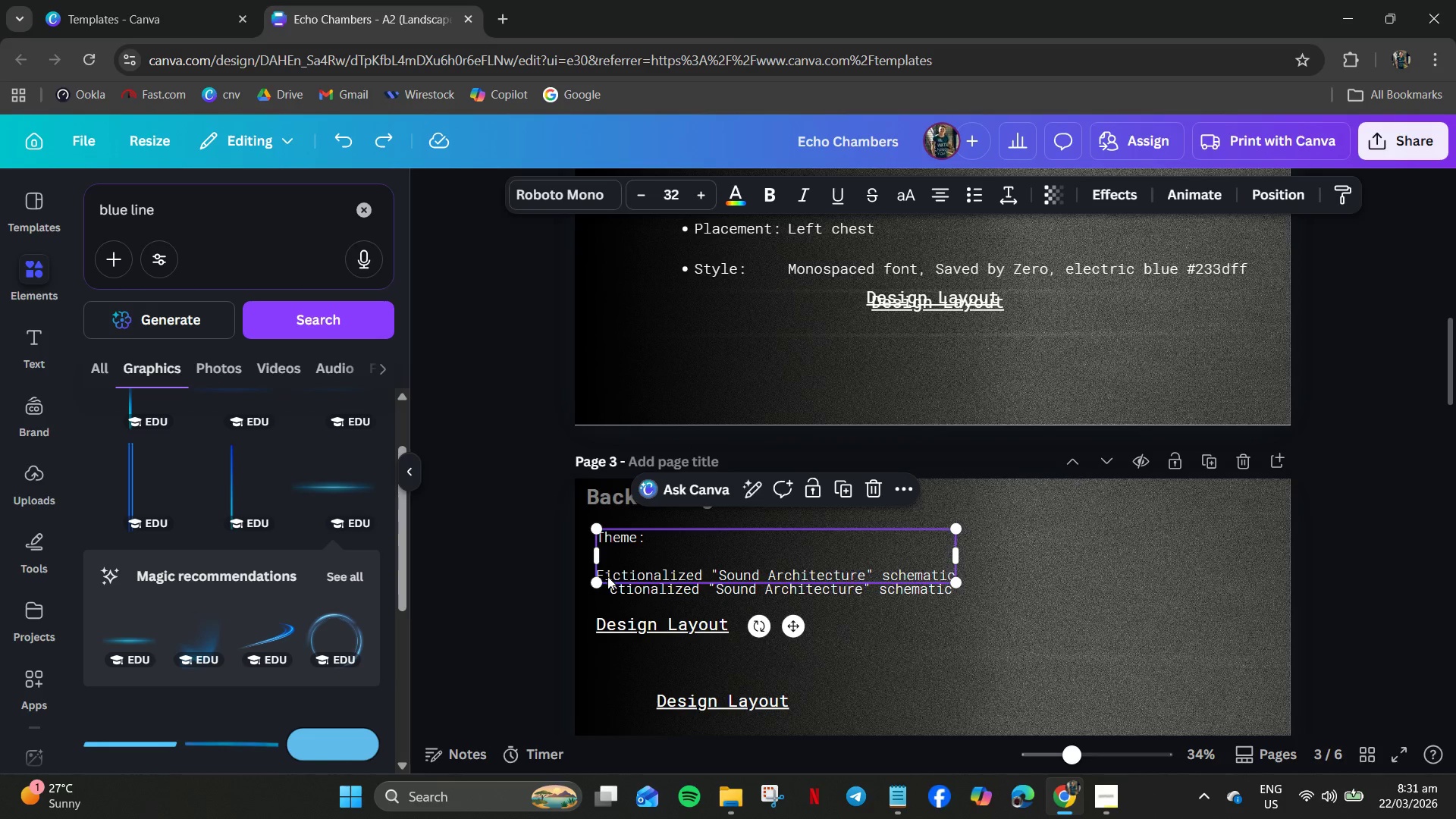 
double_click([607, 576])
 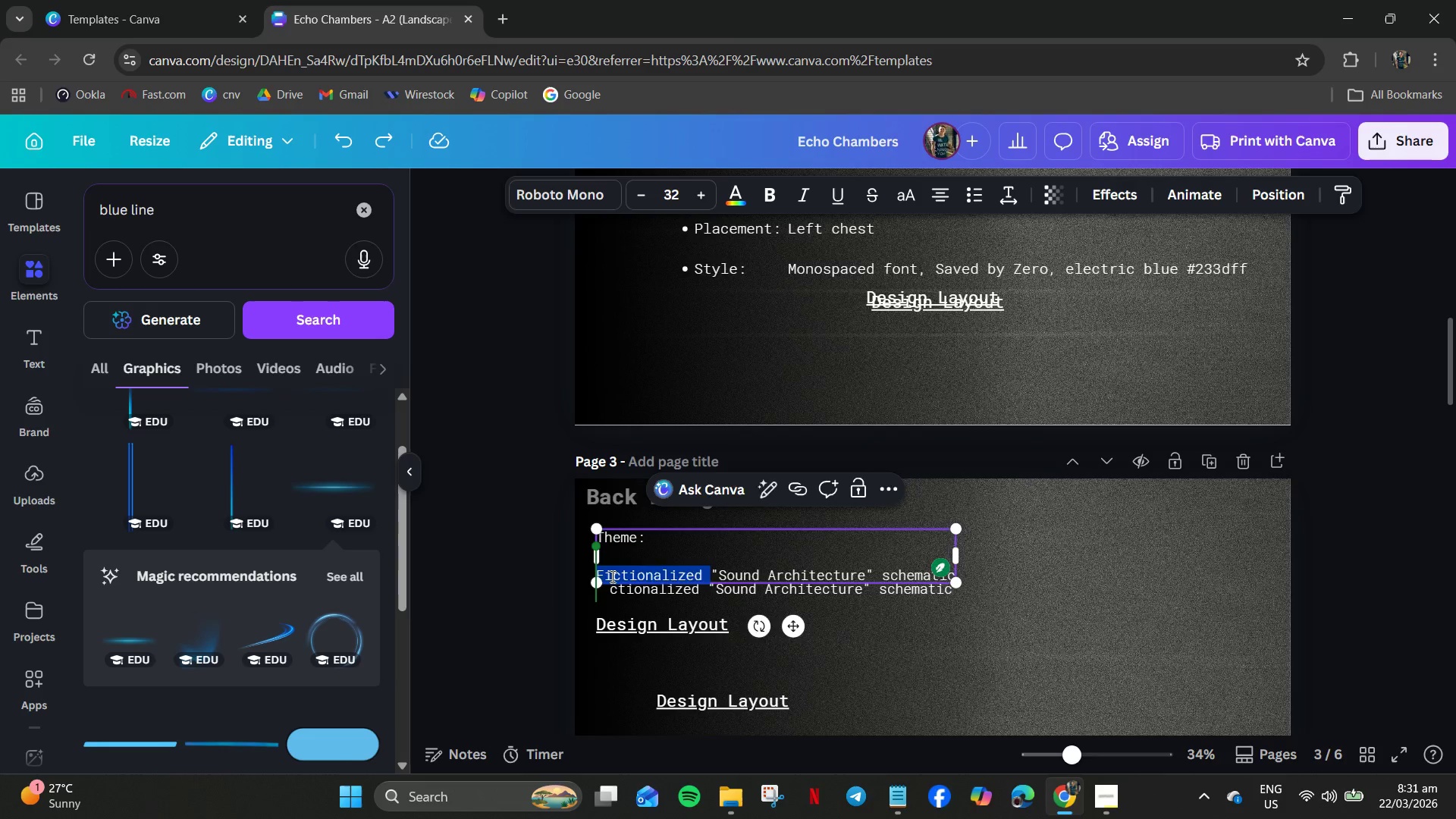 
key(Backspace)
 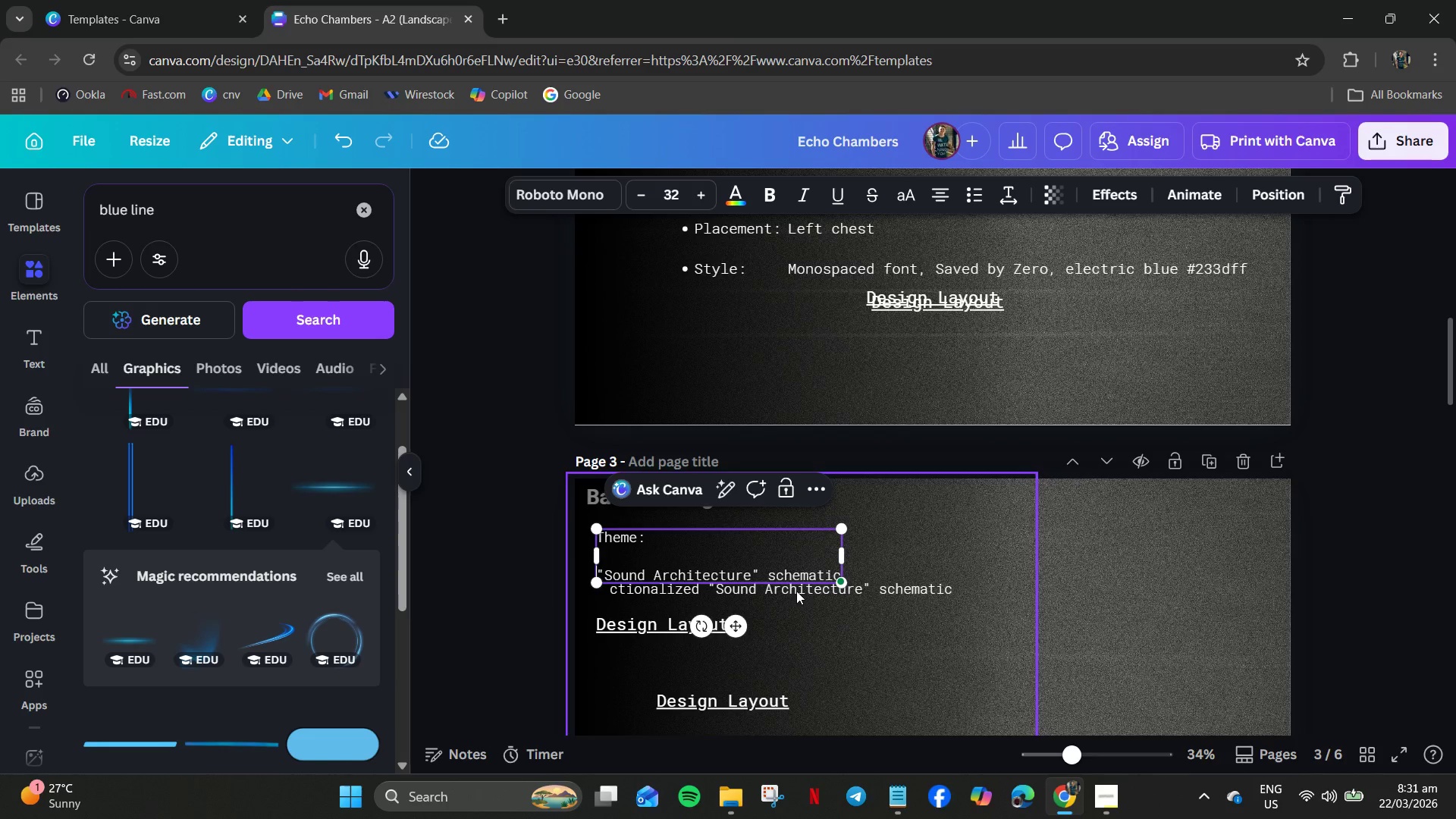 
double_click([718, 566])
 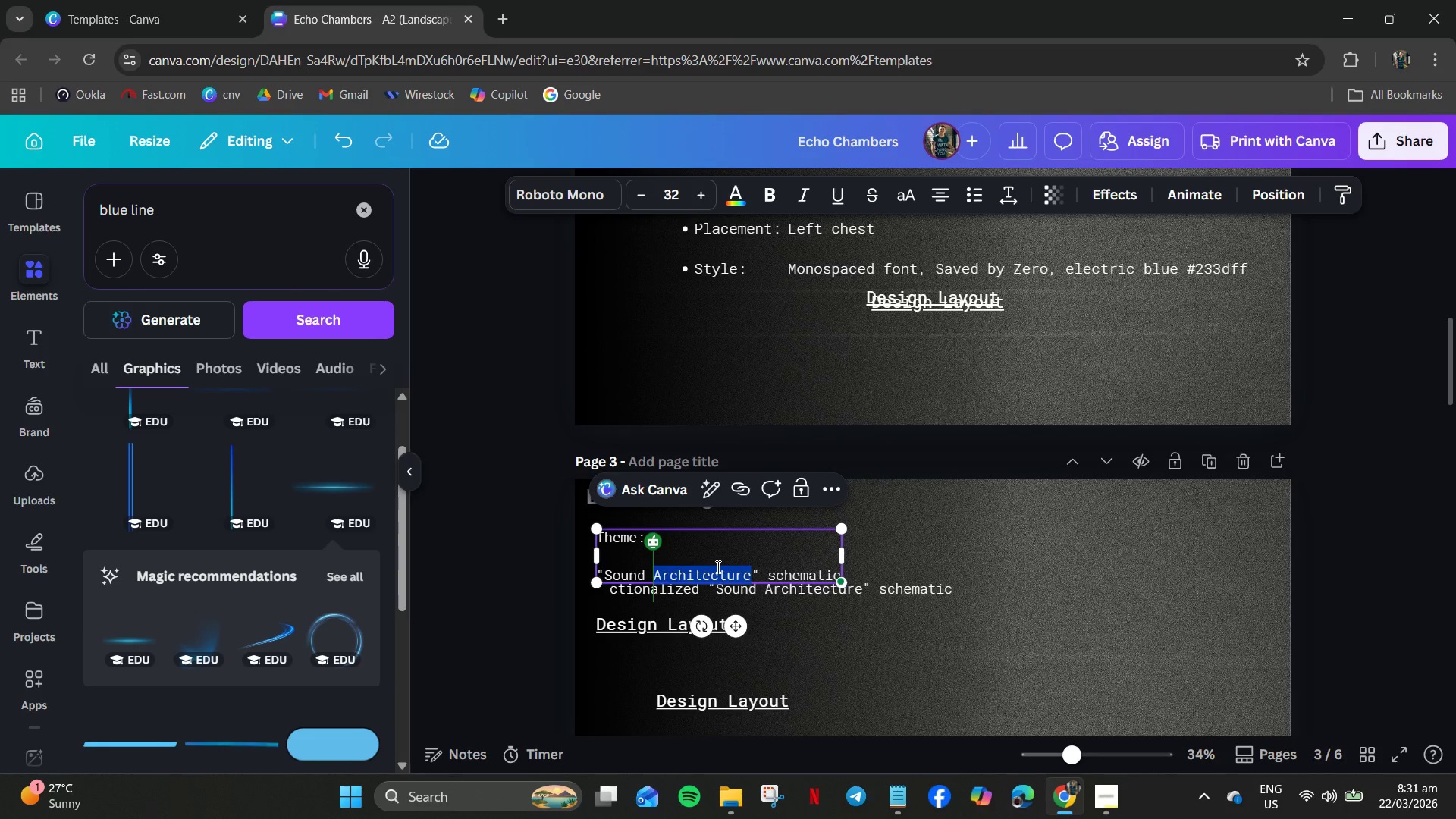 
key(Control+A)
 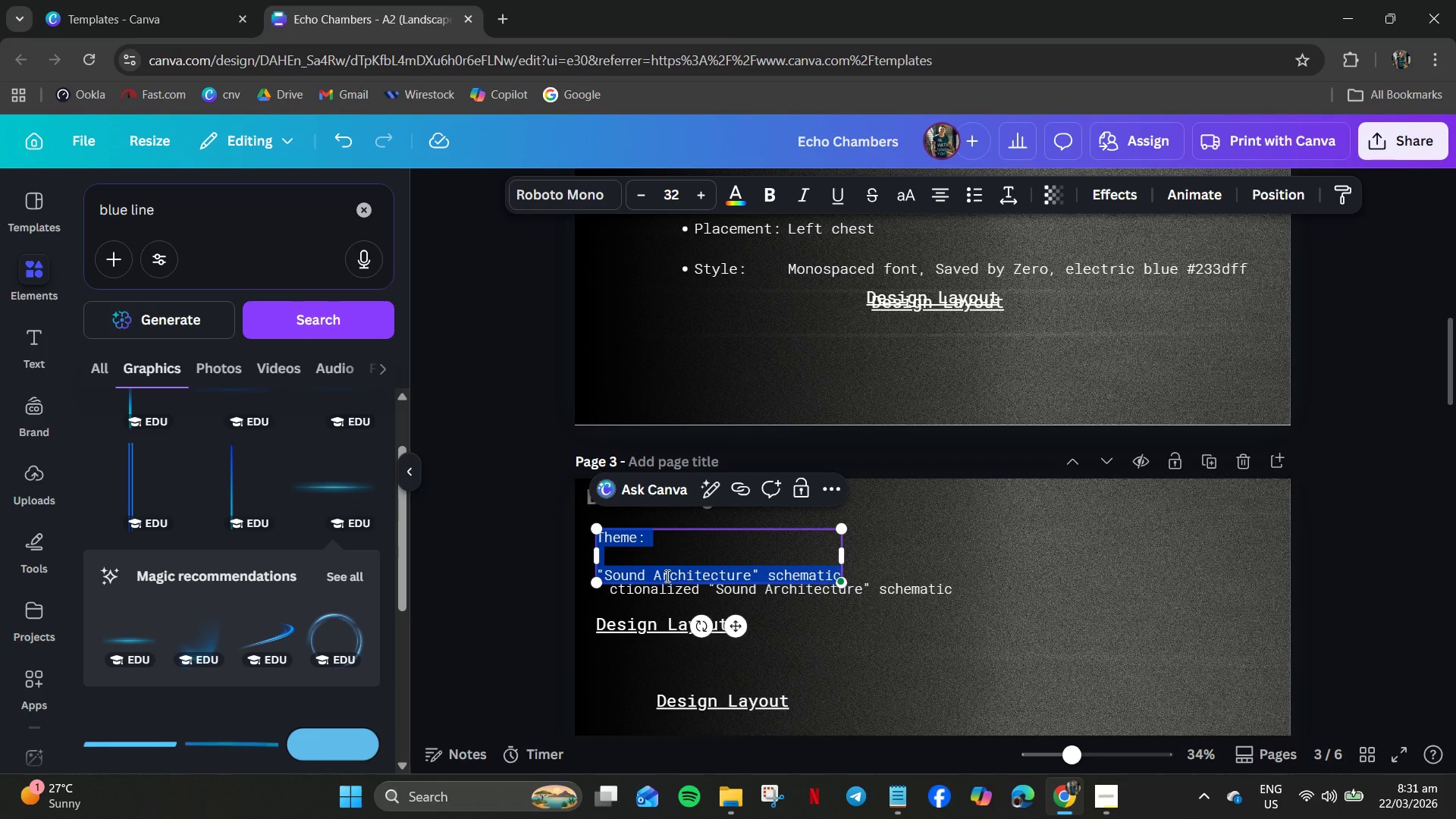 
left_click([651, 562])
 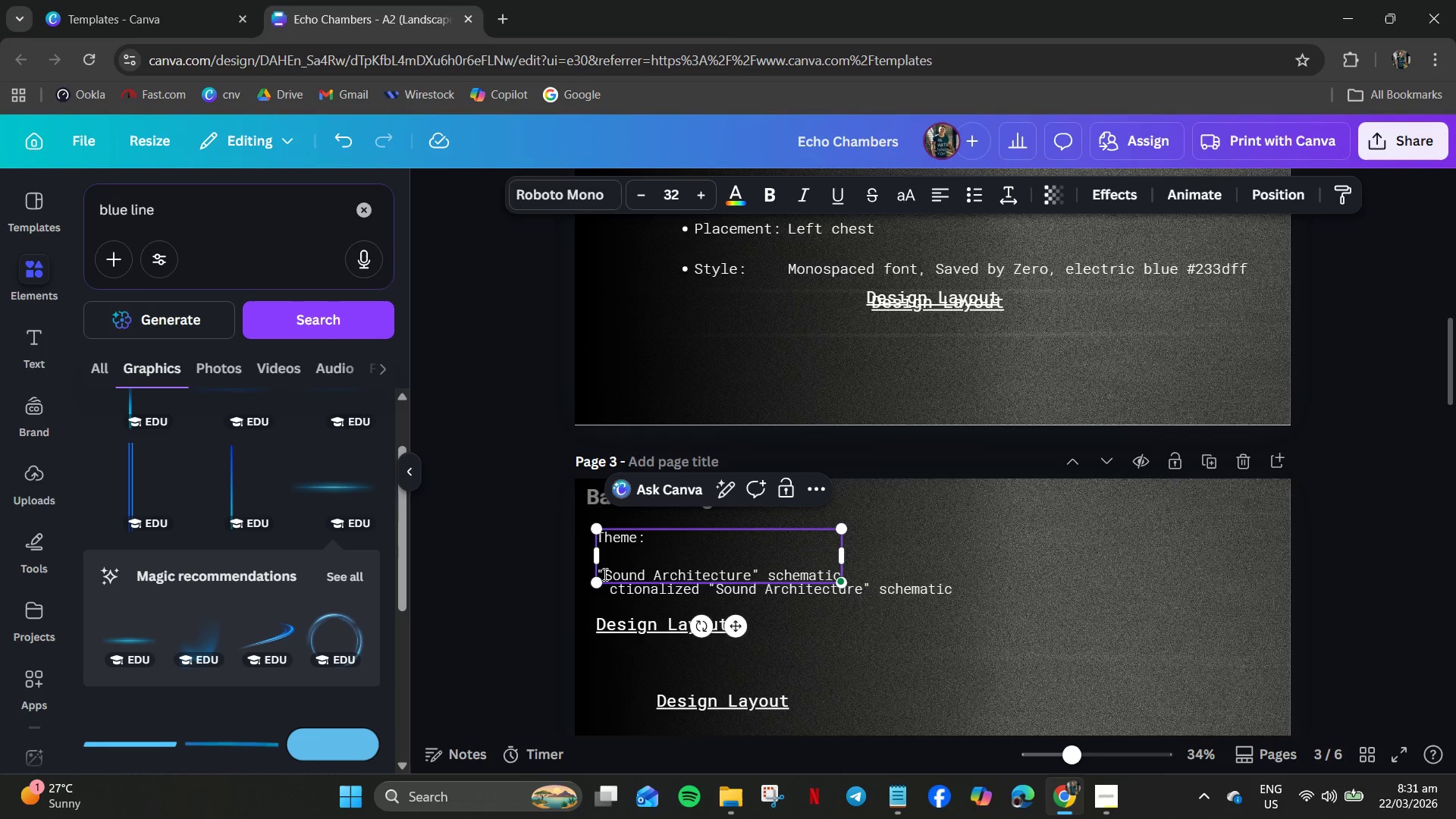 
left_click_drag(start_coordinate=[605, 574], to_coordinate=[861, 593])
 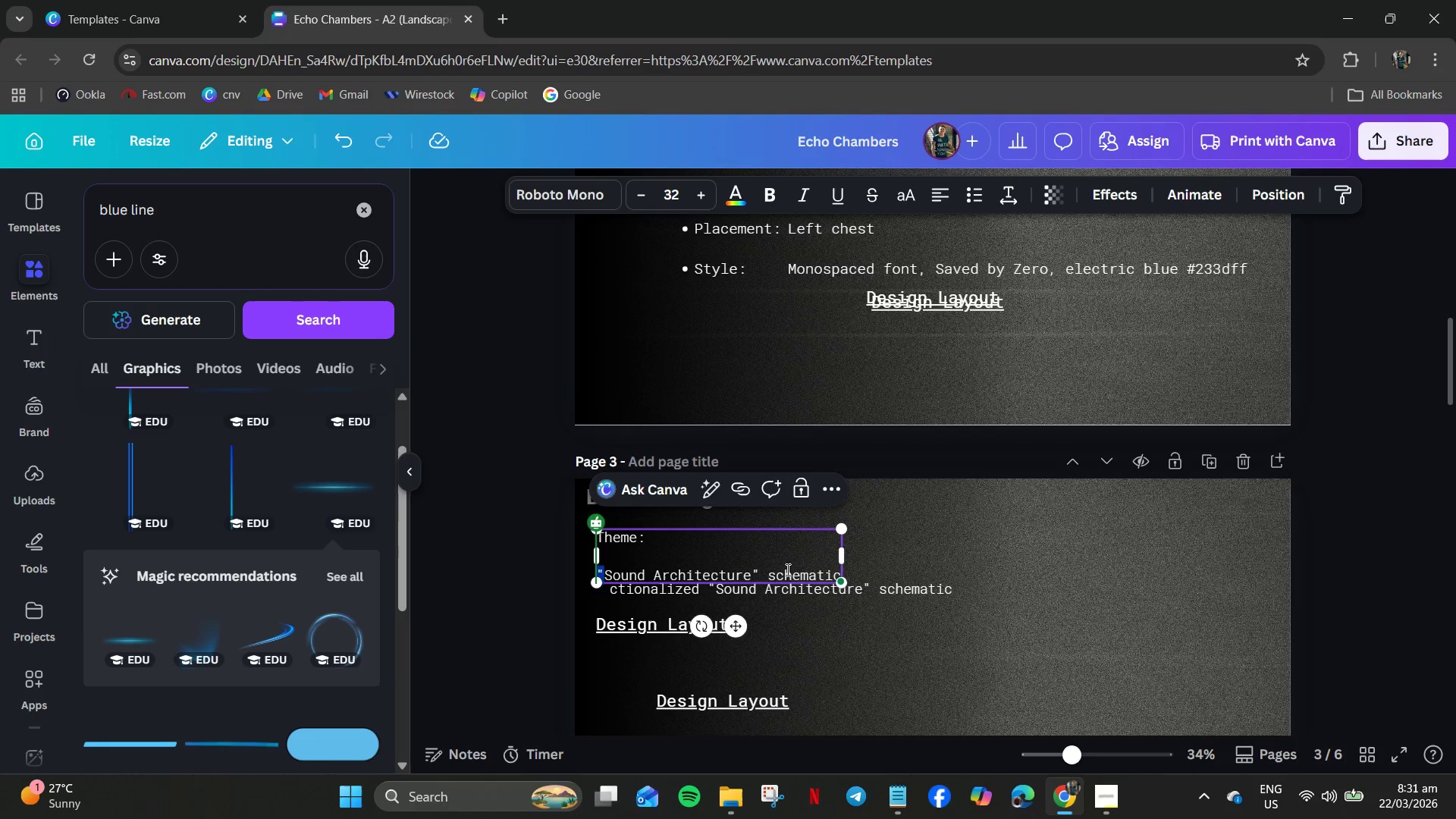 
left_click([782, 571])
 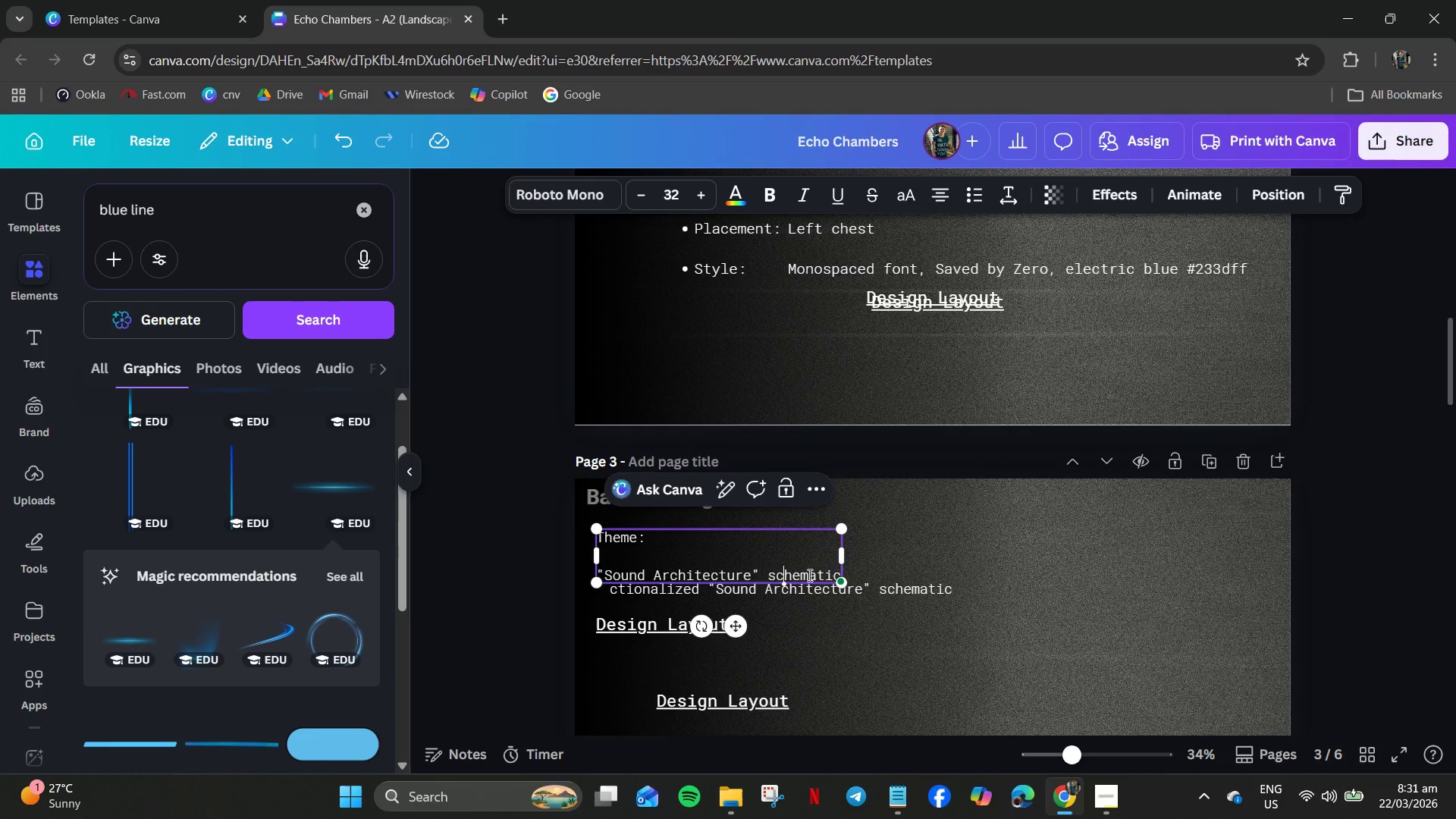 
left_click_drag(start_coordinate=[808, 575], to_coordinate=[560, 580])
 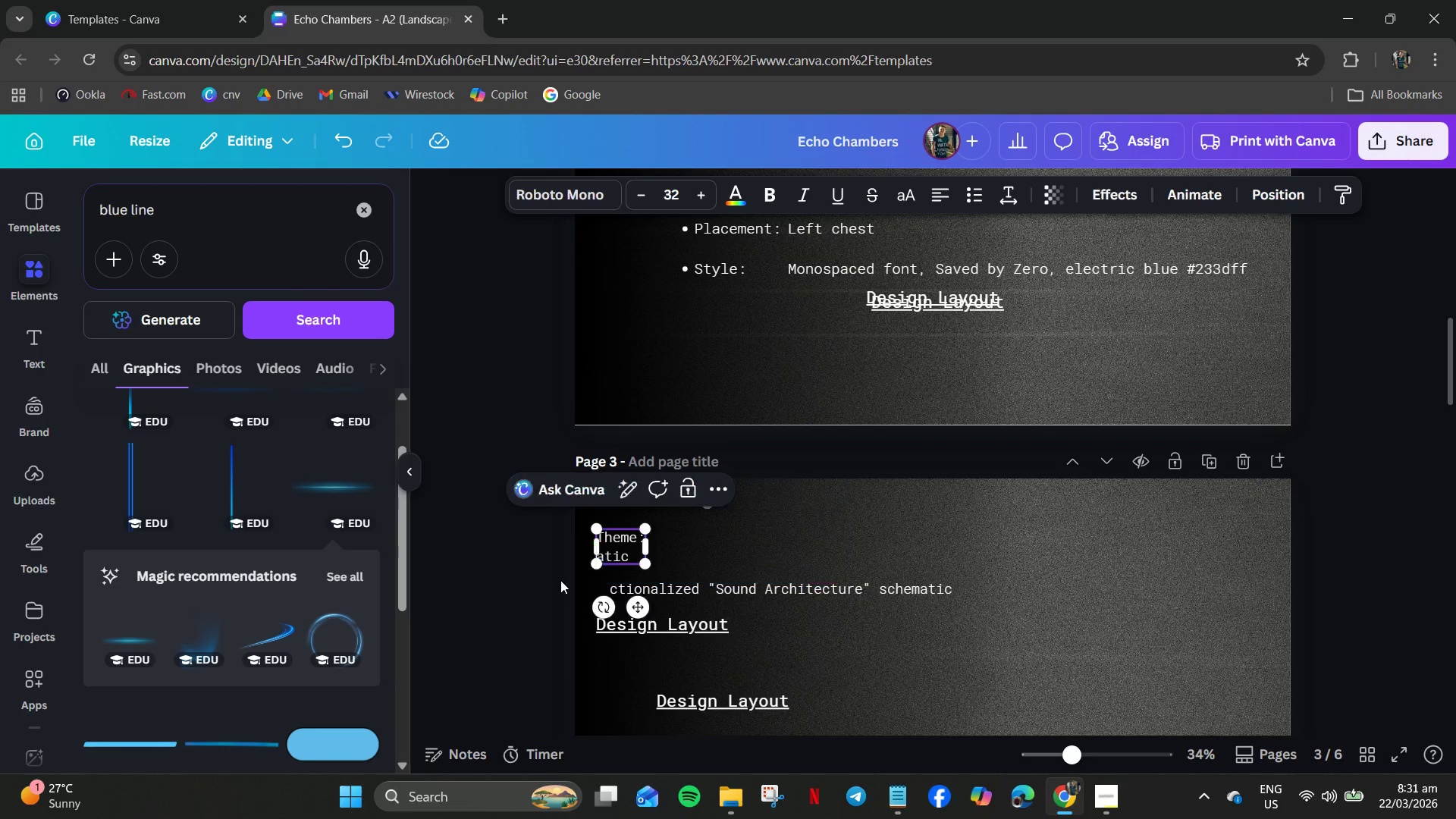 
key(Delete)
 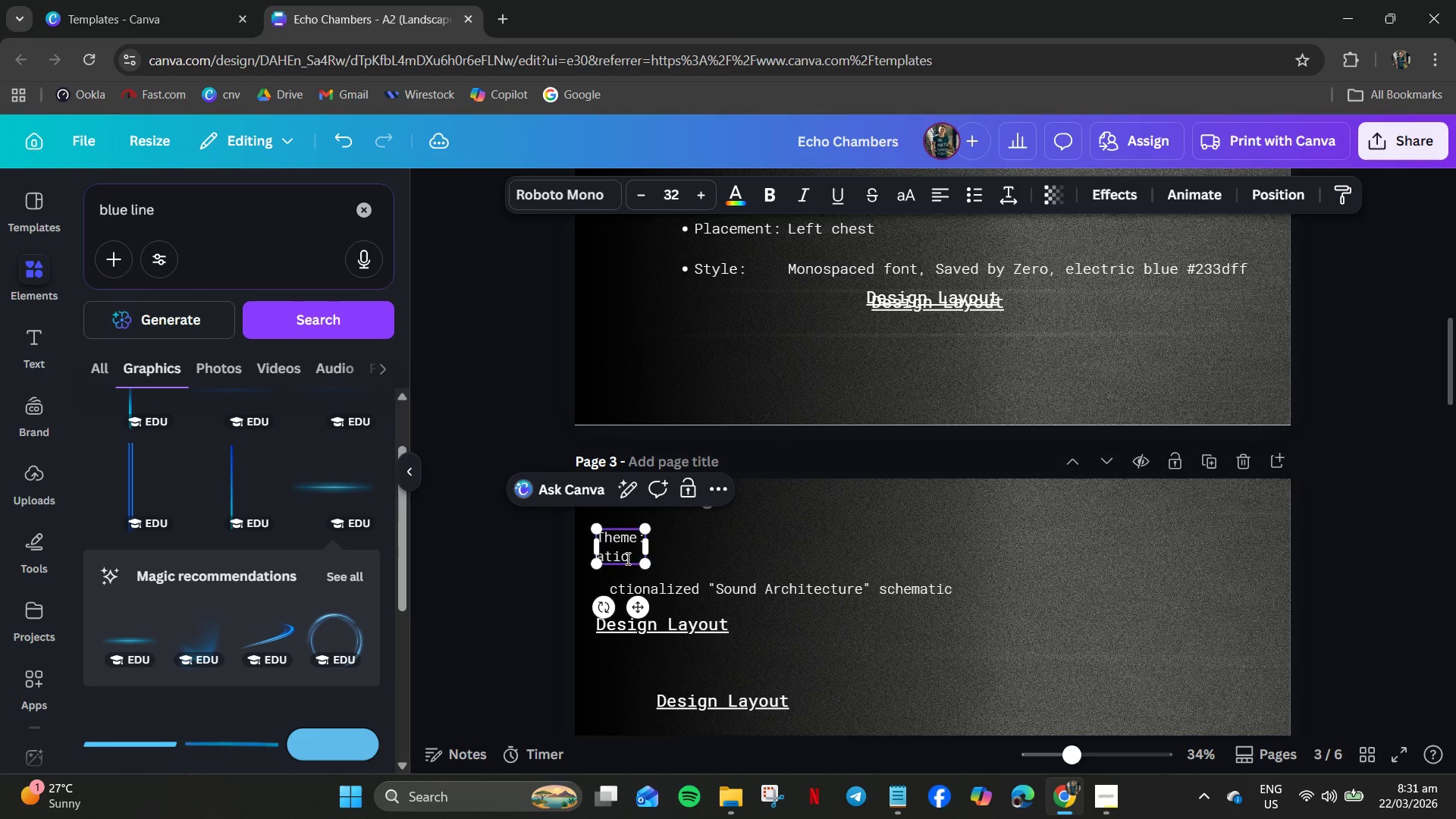 
left_click([632, 551])
 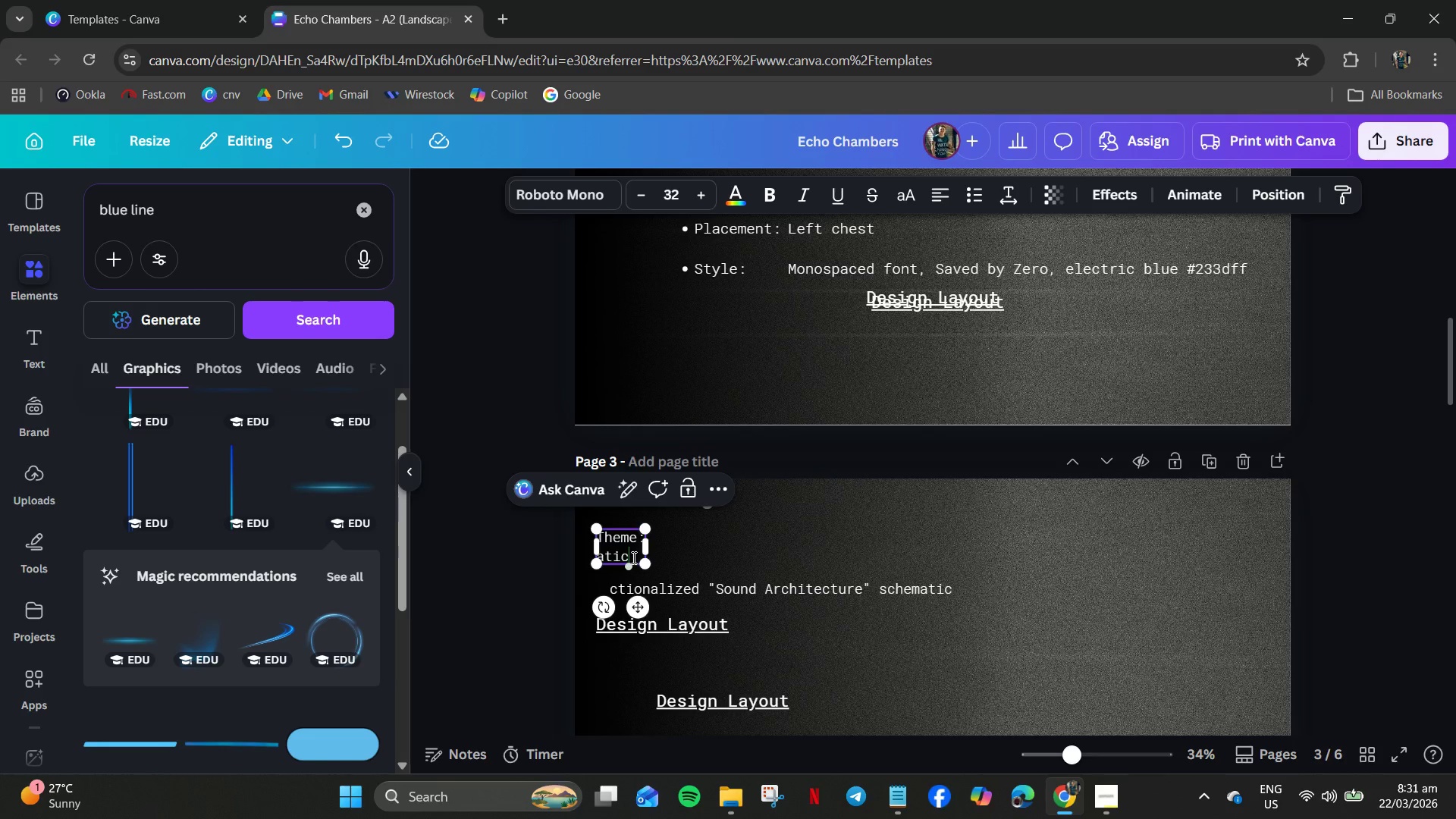 
key(Backspace)
 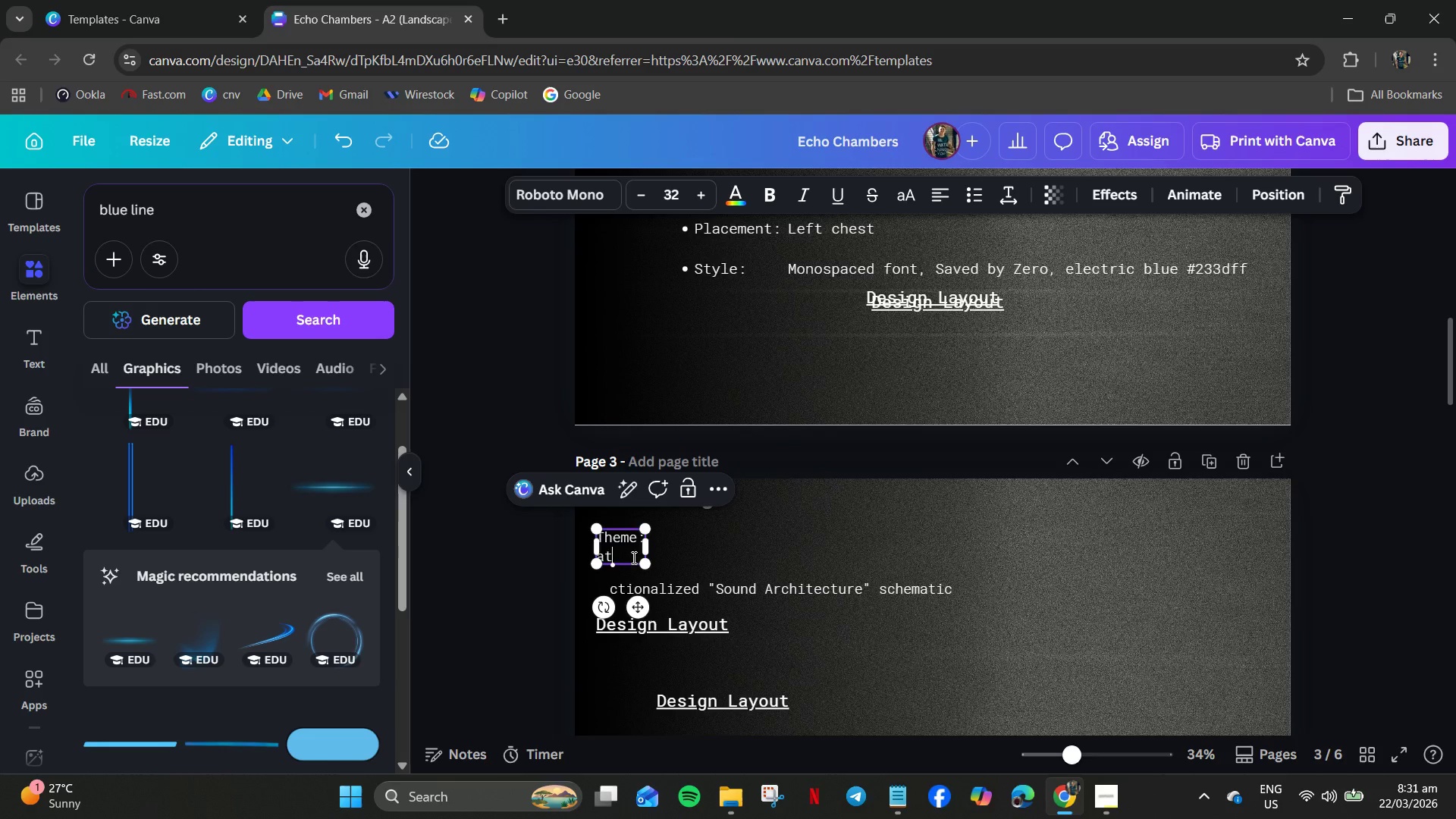 
key(Backspace)
 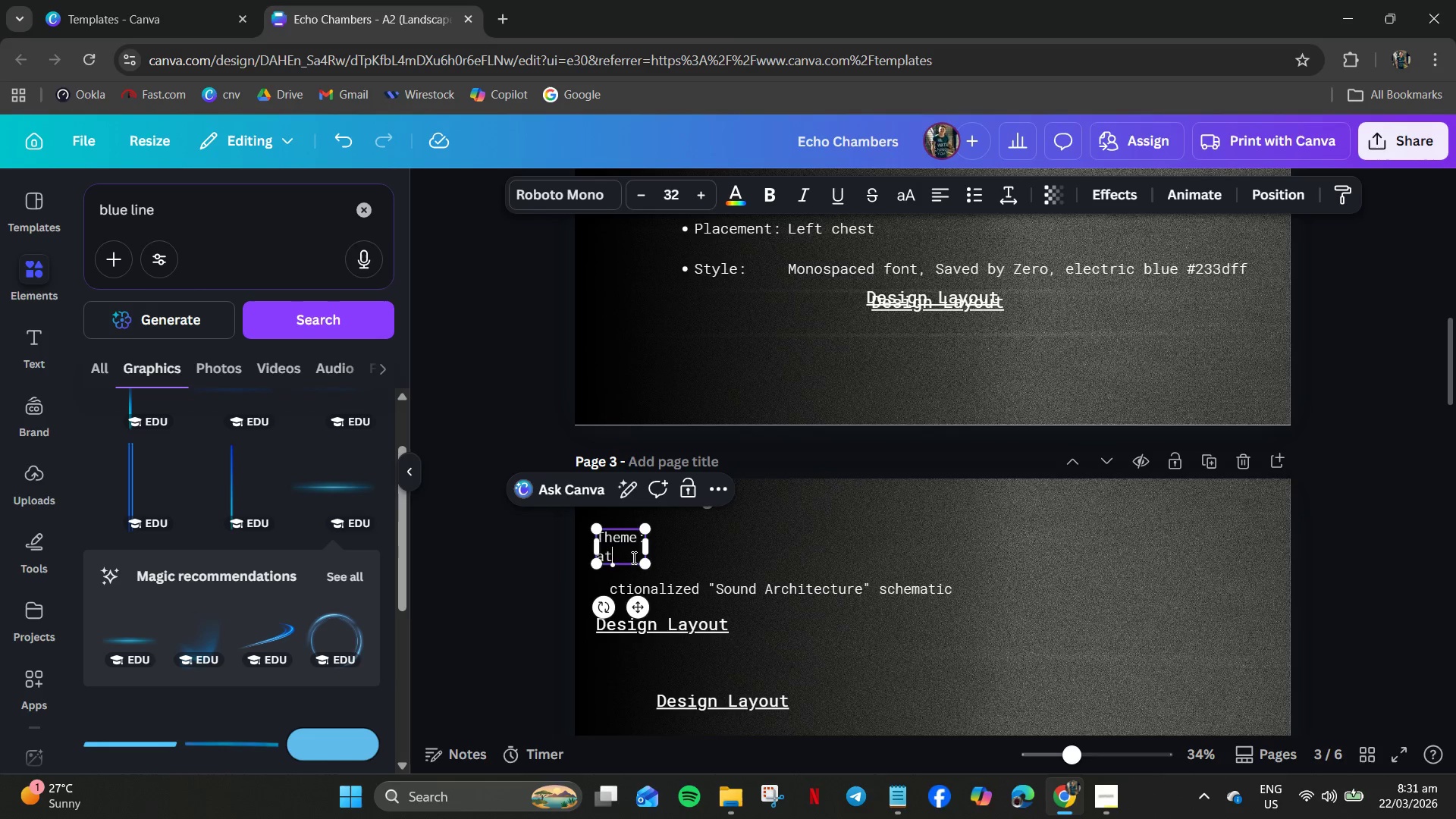 
key(Backspace)
 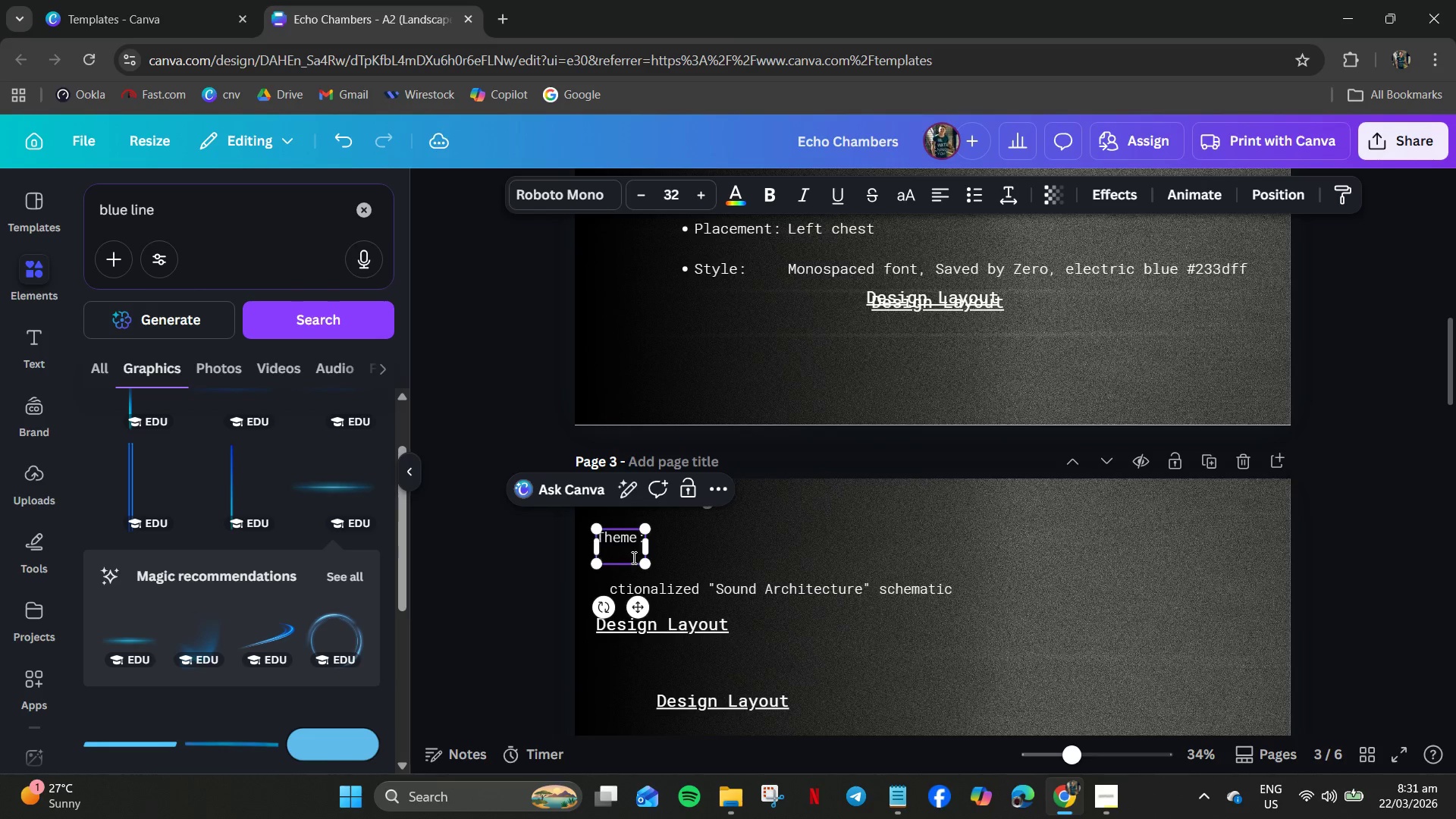 
key(Backspace)
 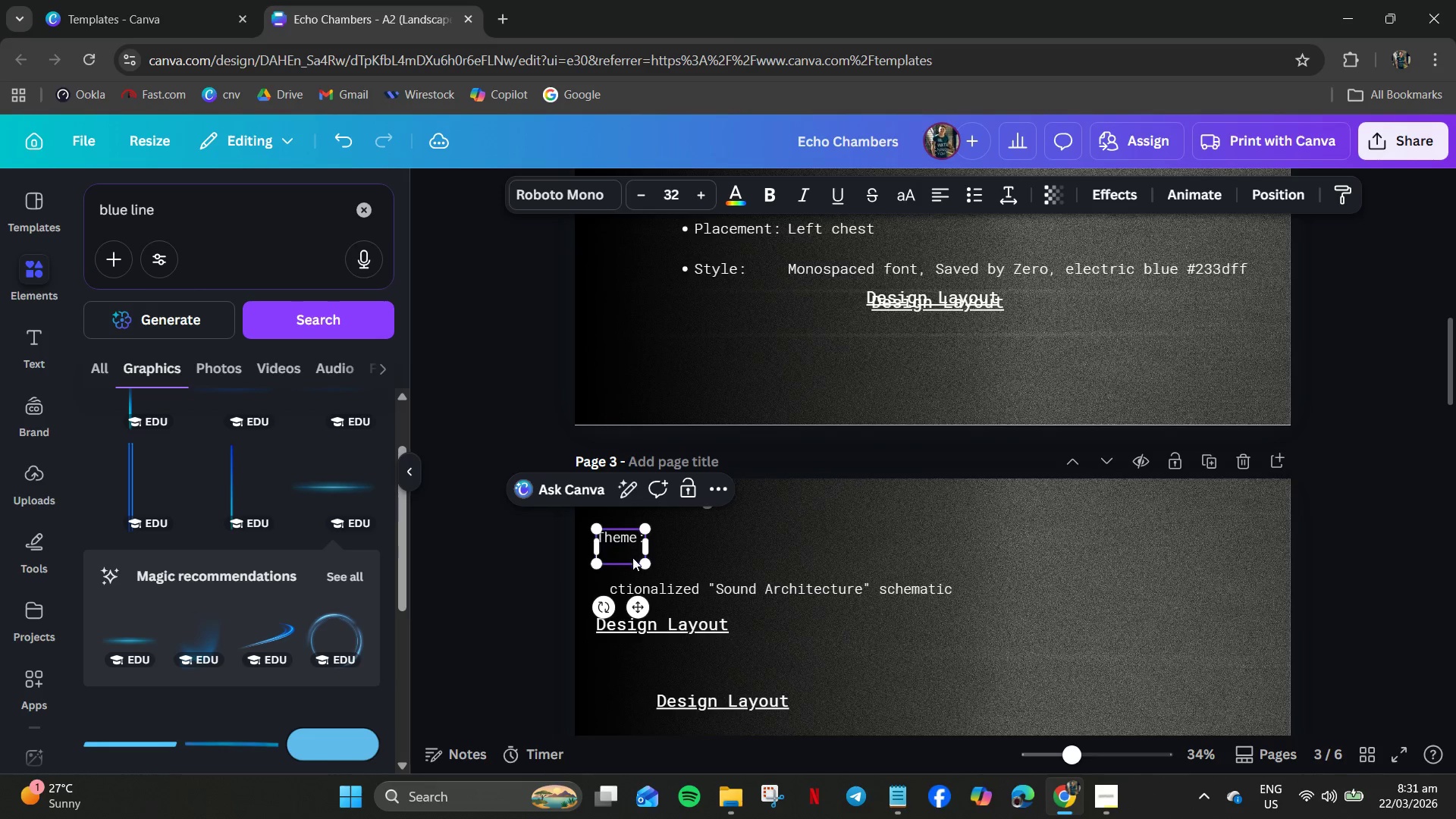 
key(Backspace)
 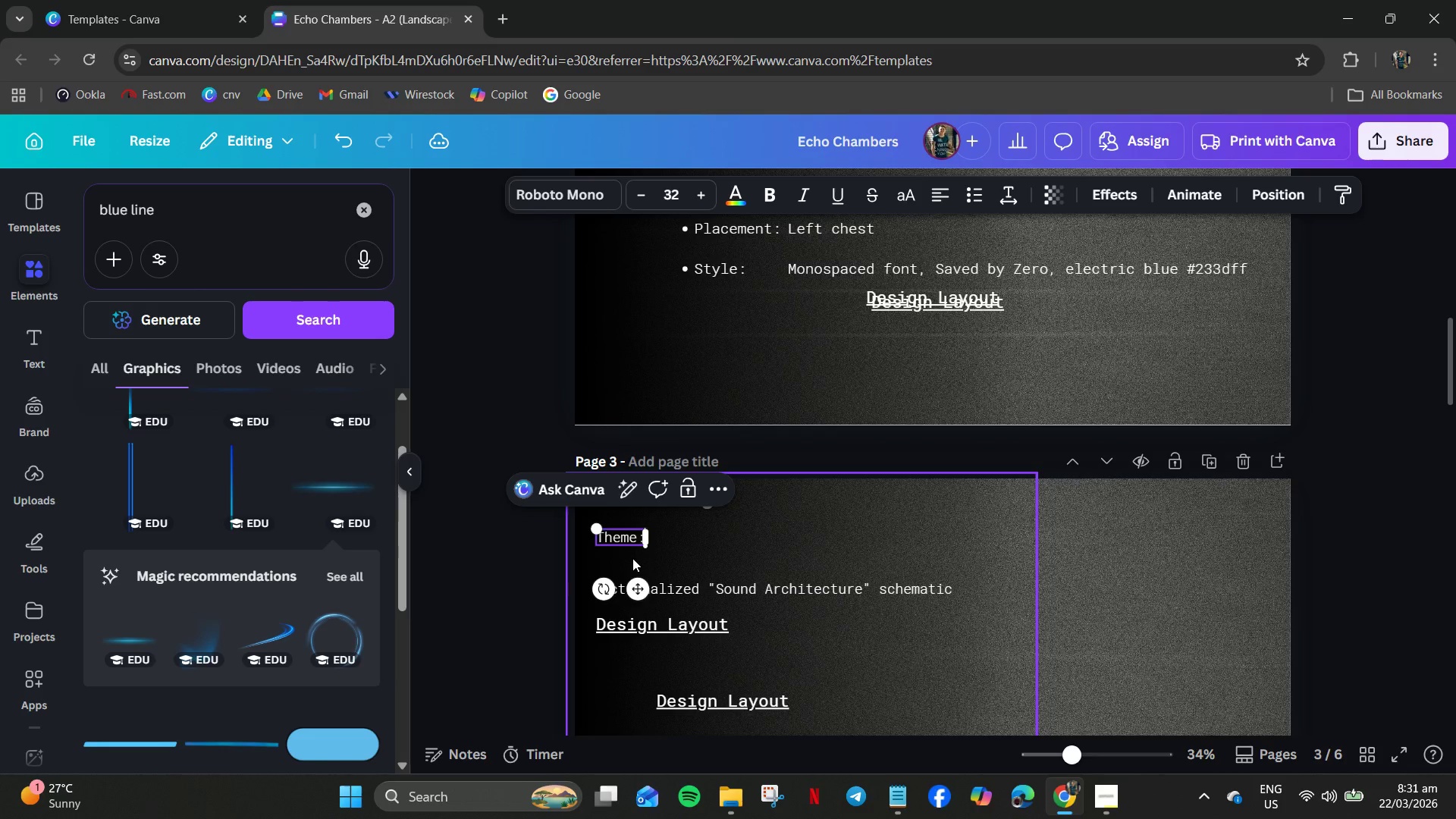 
key(Backspace)
 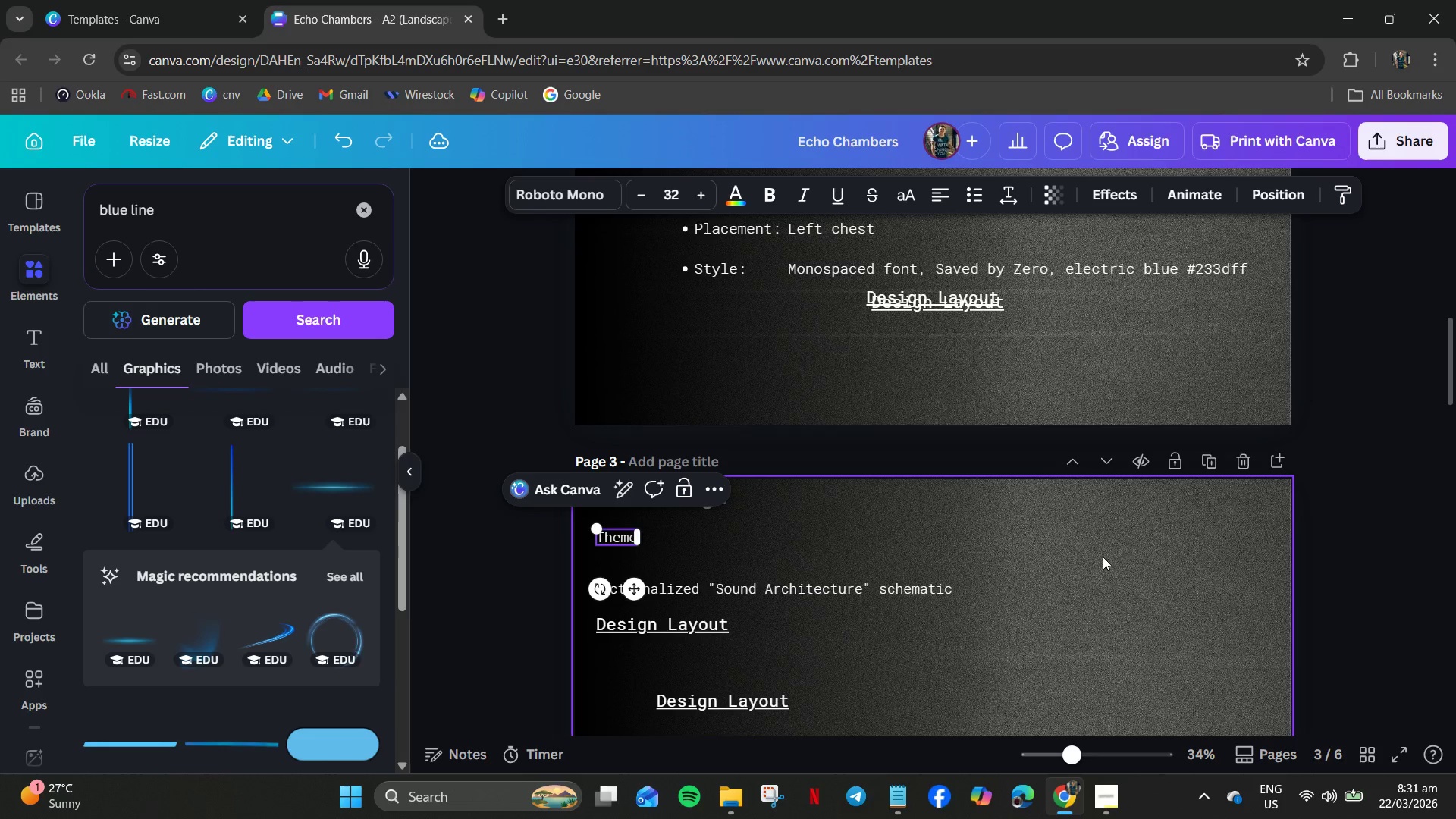 
left_click([1103, 557])
 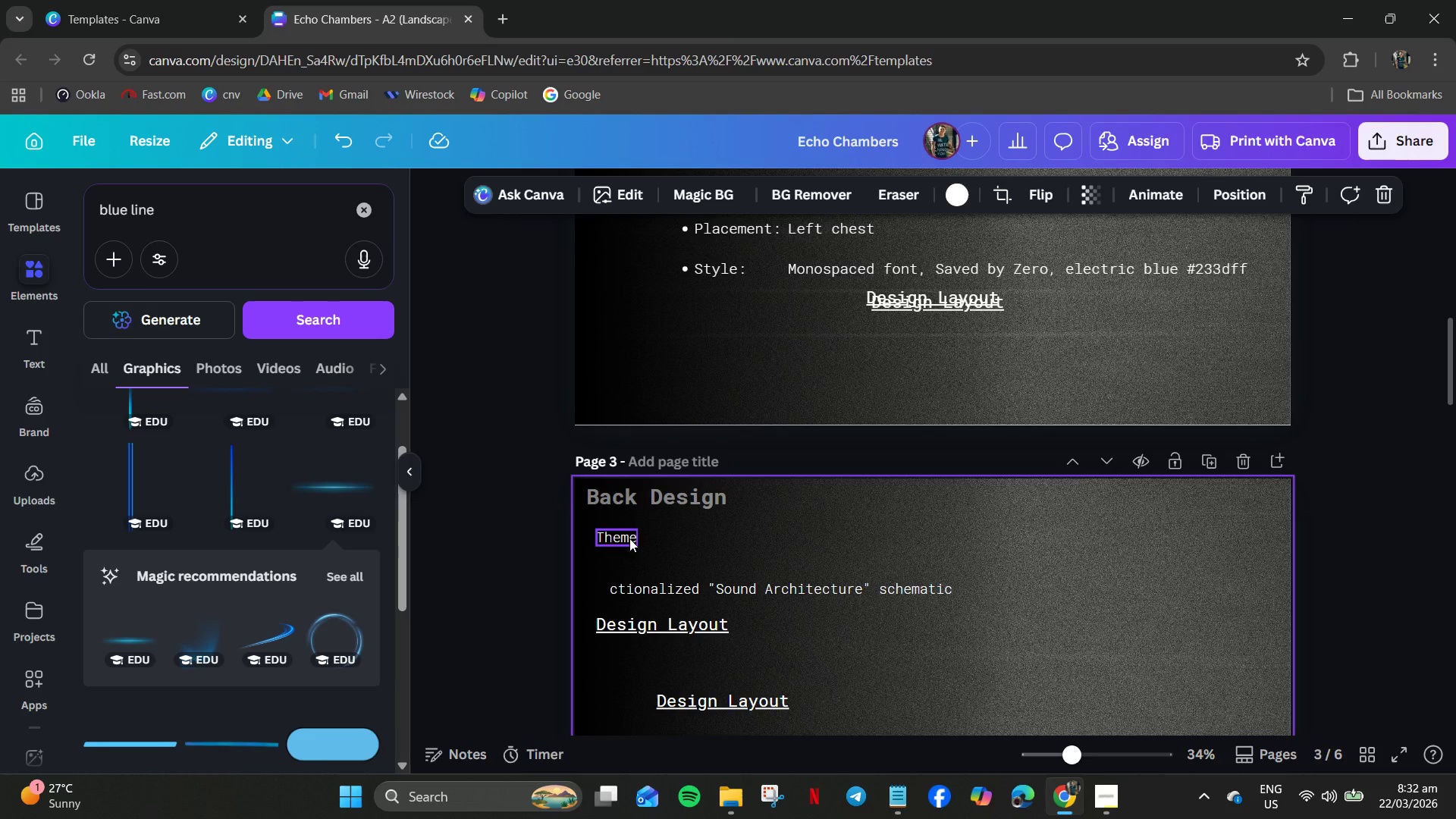 
left_click_drag(start_coordinate=[626, 538], to_coordinate=[629, 556])
 